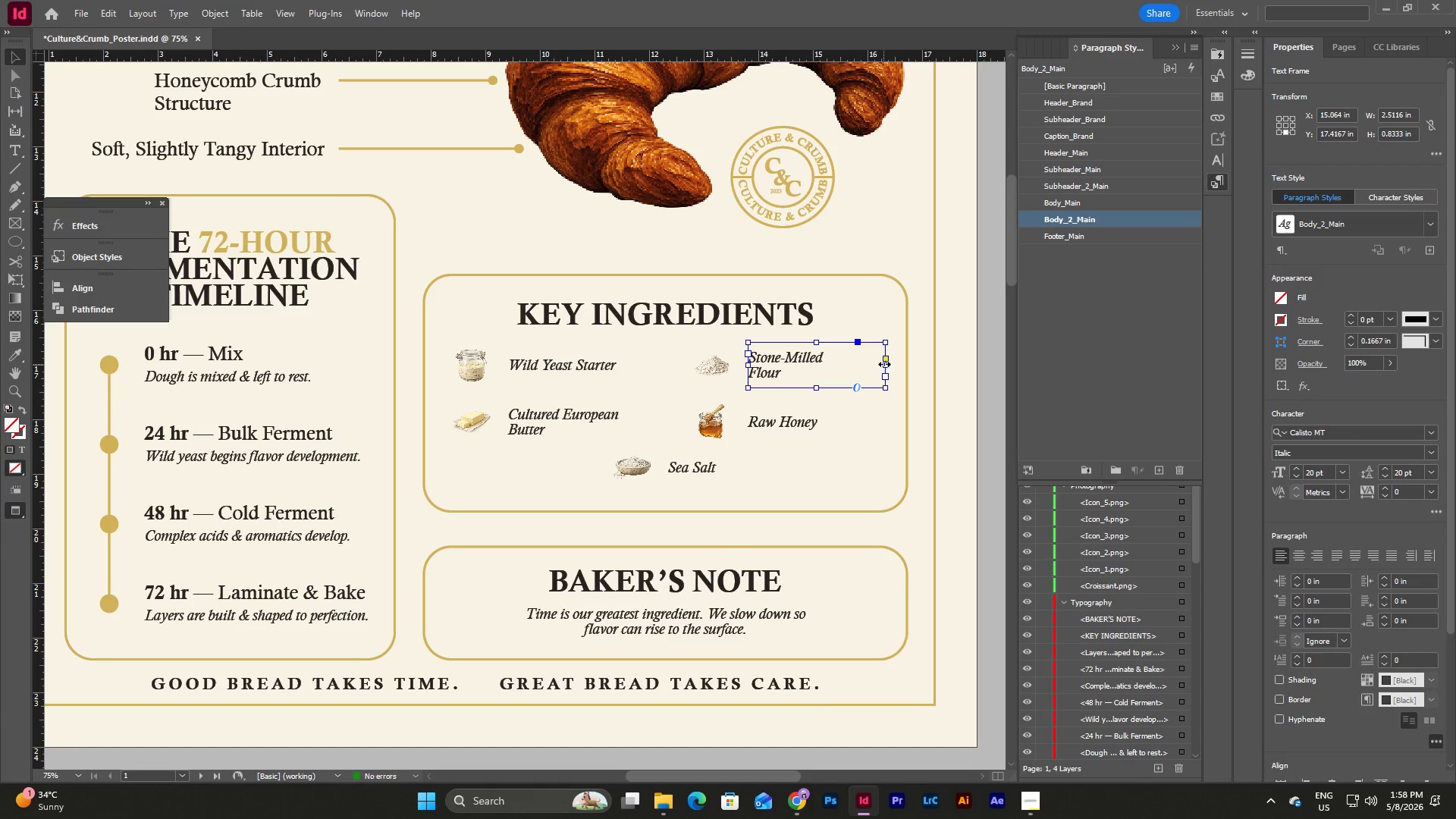 
left_click_drag(start_coordinate=[884, 364], to_coordinate=[836, 377])
 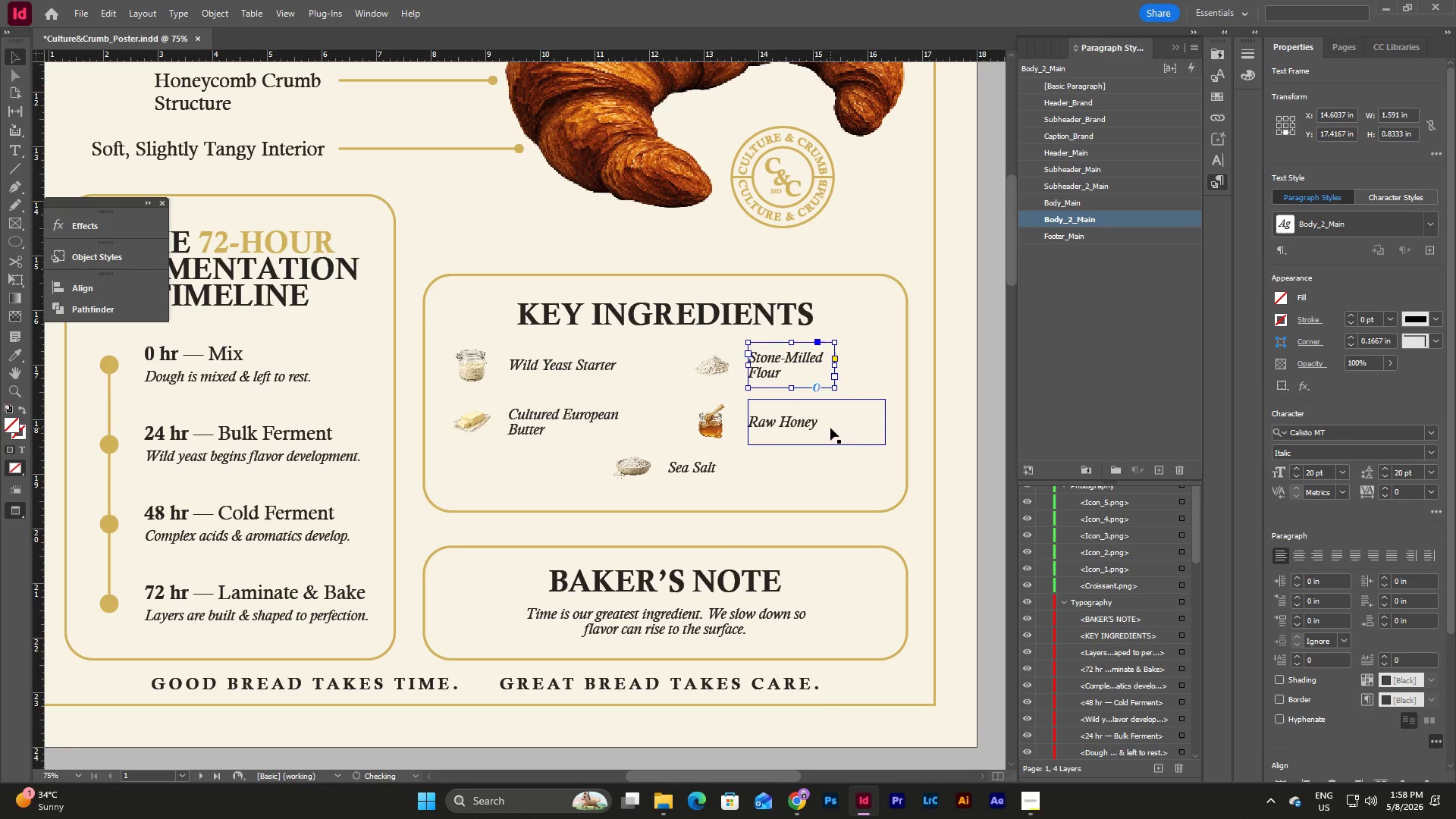 
left_click([830, 428])
 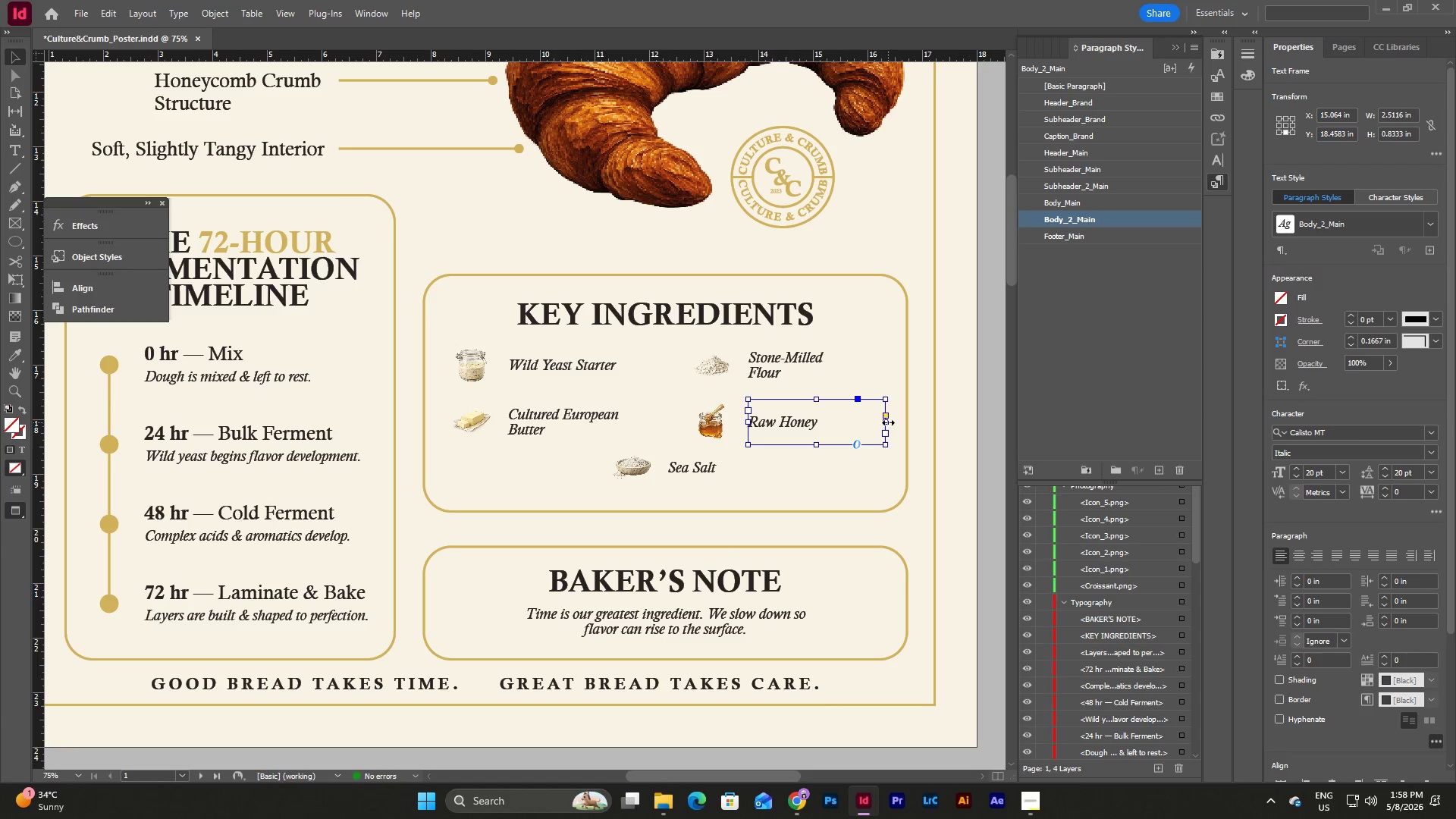 
left_click_drag(start_coordinate=[888, 422], to_coordinate=[833, 426])
 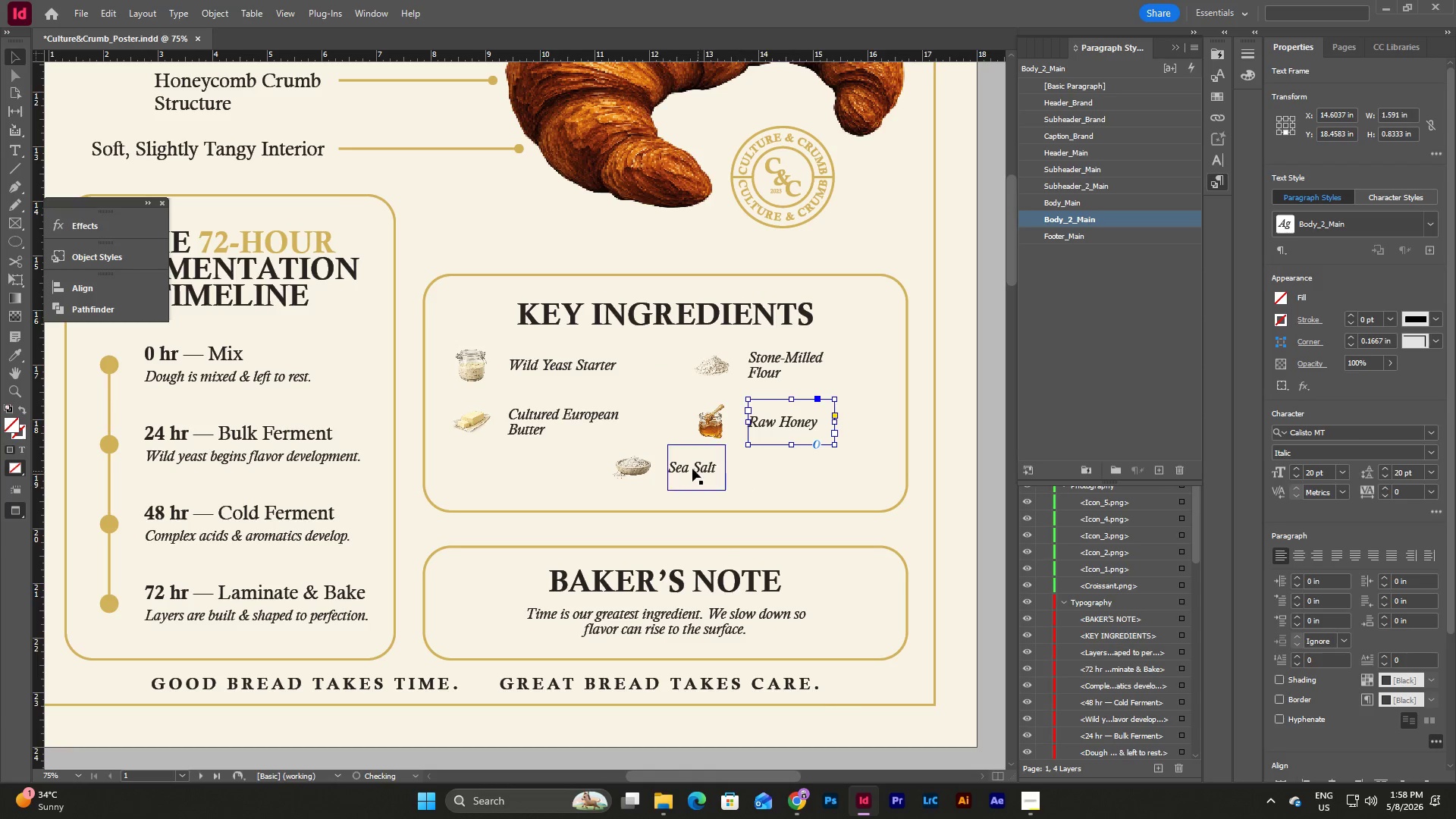 
left_click([692, 469])
 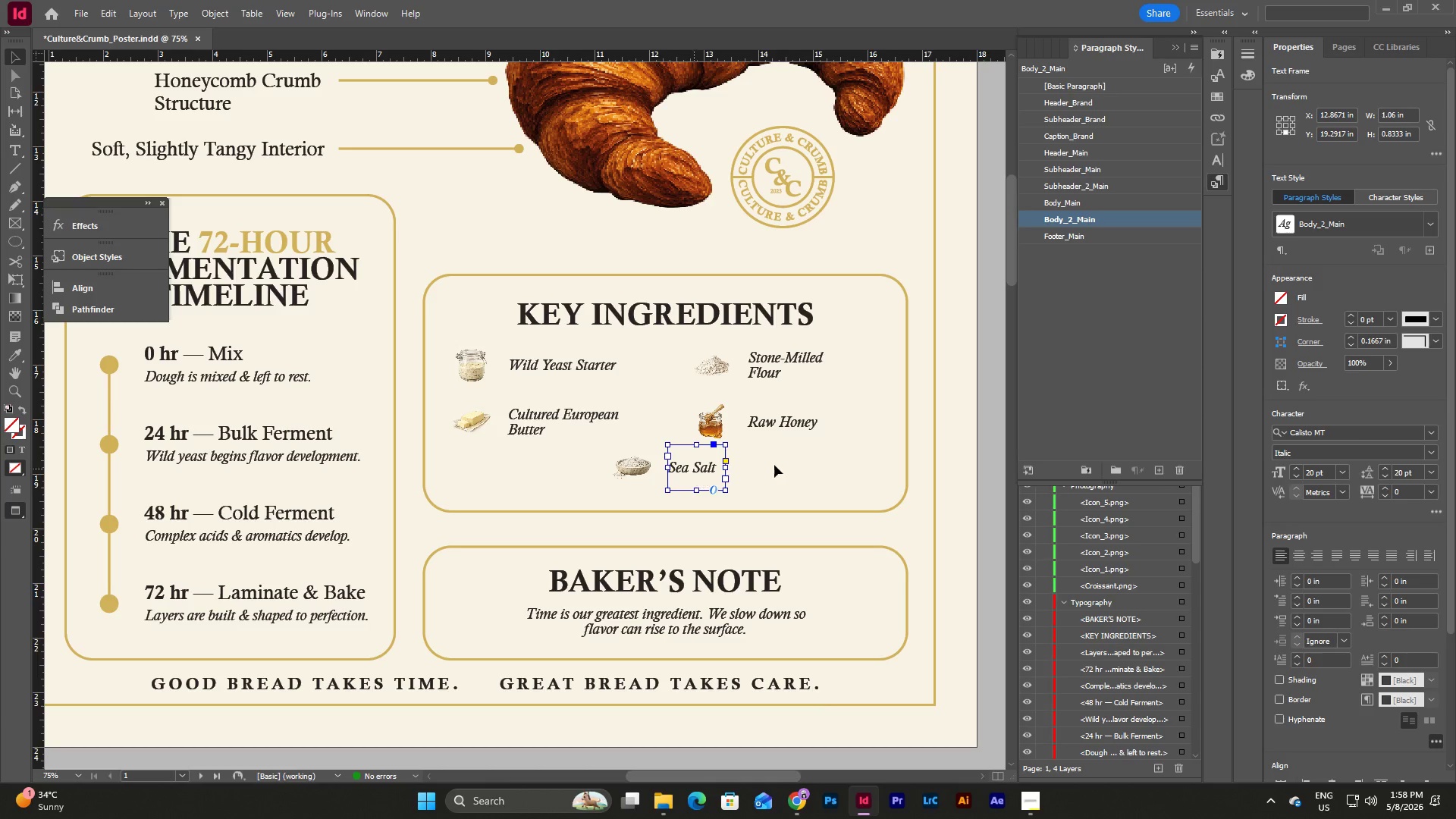 
left_click([818, 465])
 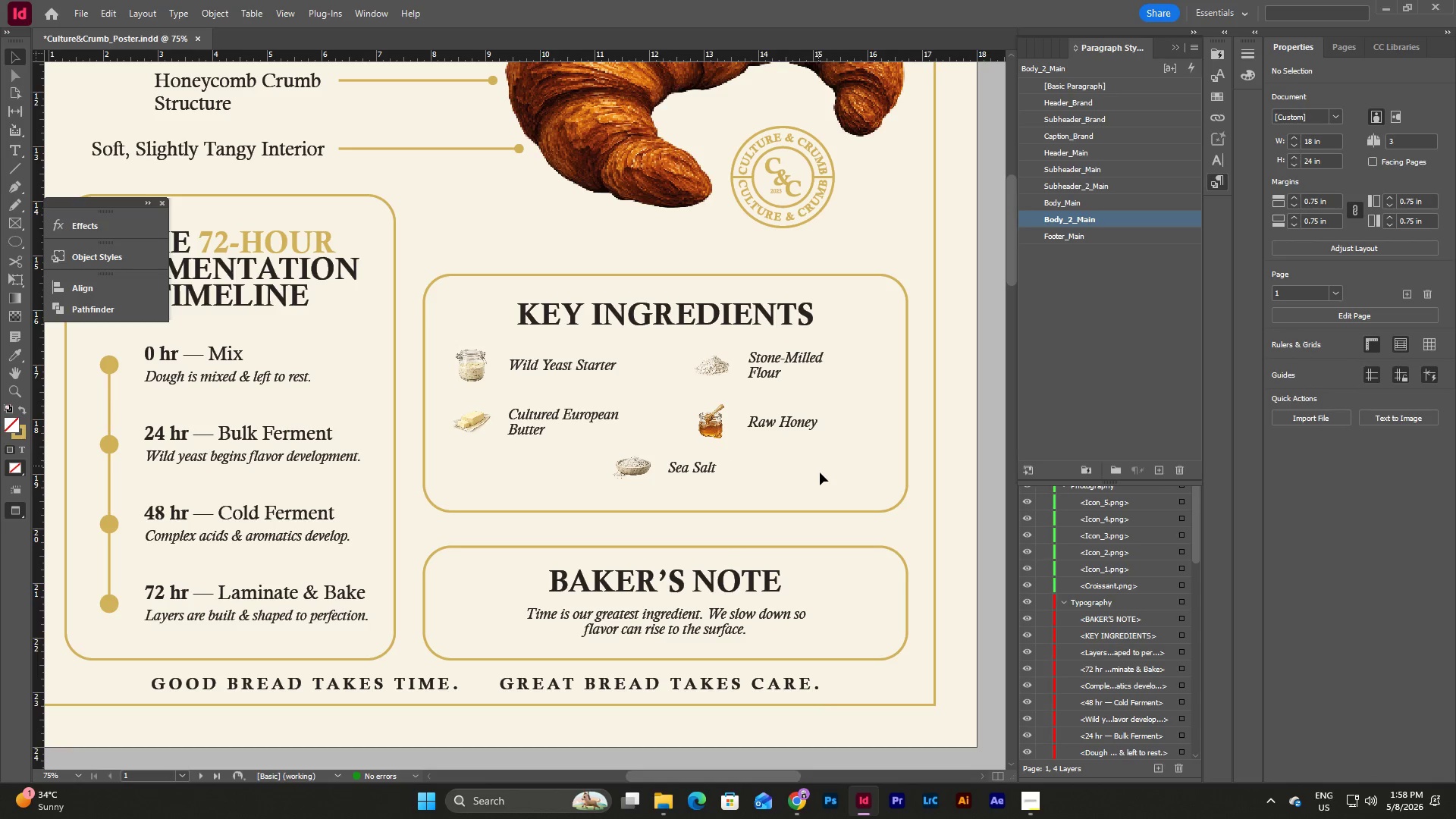 
left_click_drag(start_coordinate=[822, 484], to_coordinate=[447, 344])
 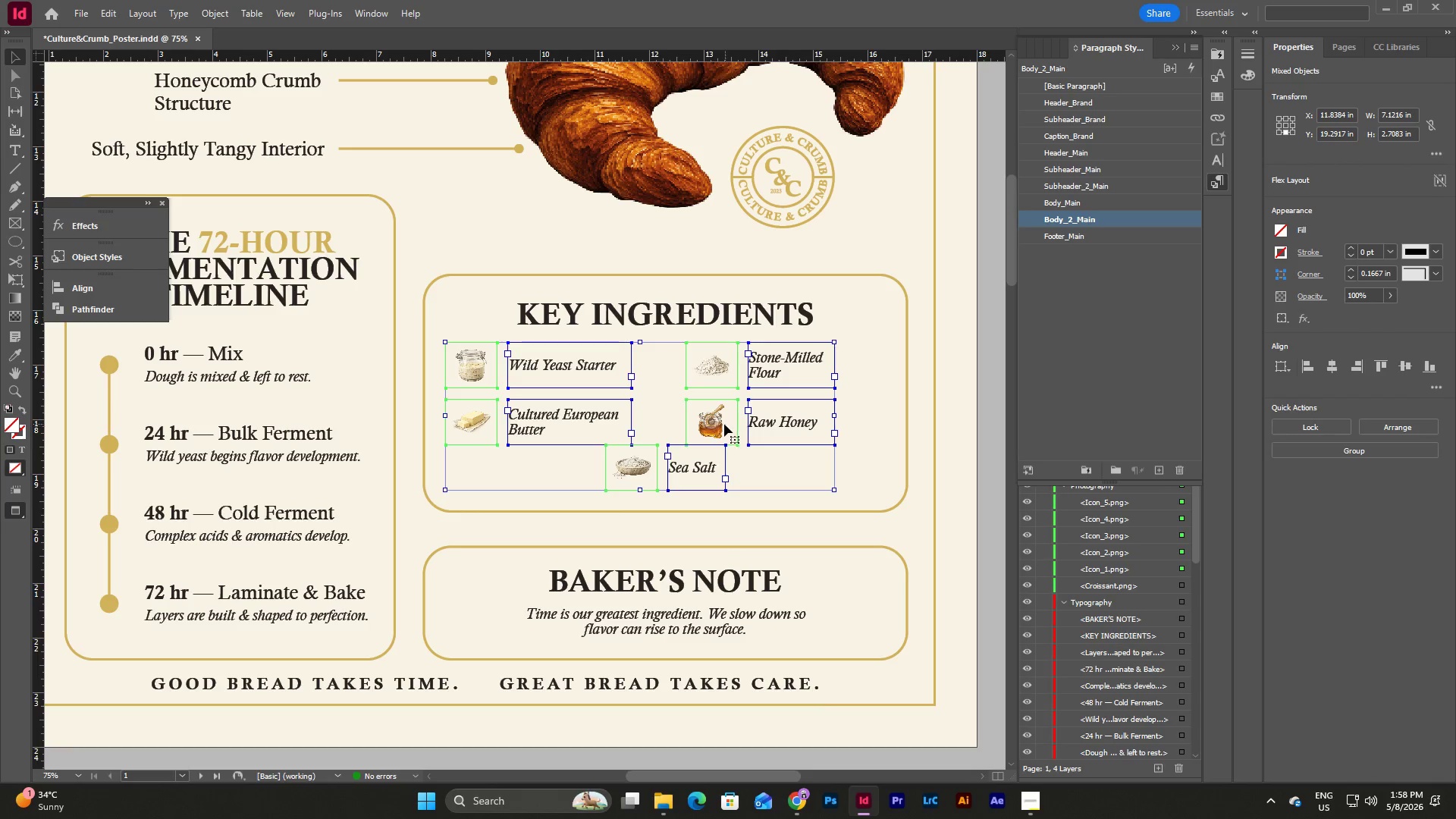 
left_click_drag(start_coordinate=[723, 424], to_coordinate=[726, 431])
 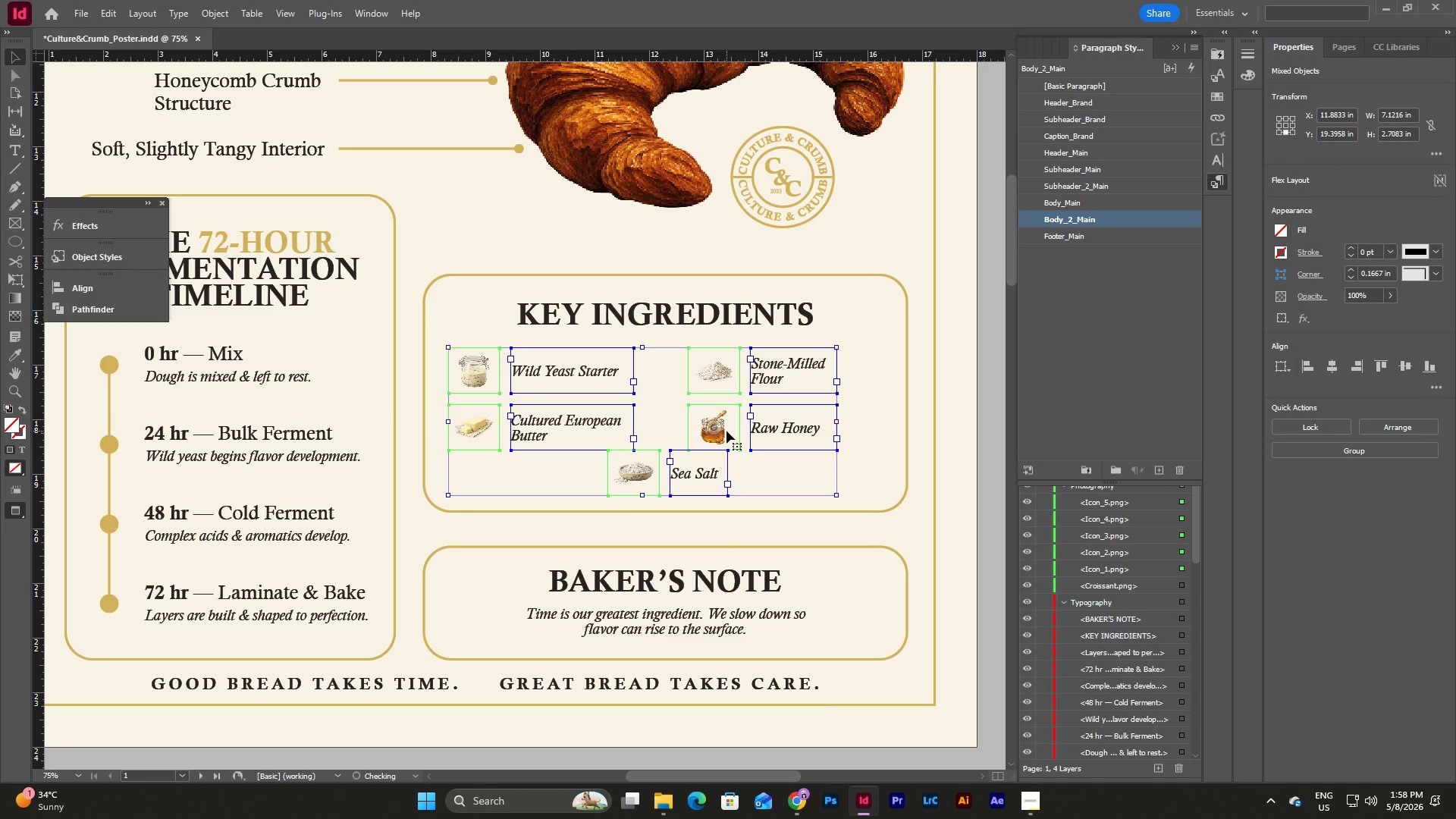 
key(Control+Z)
 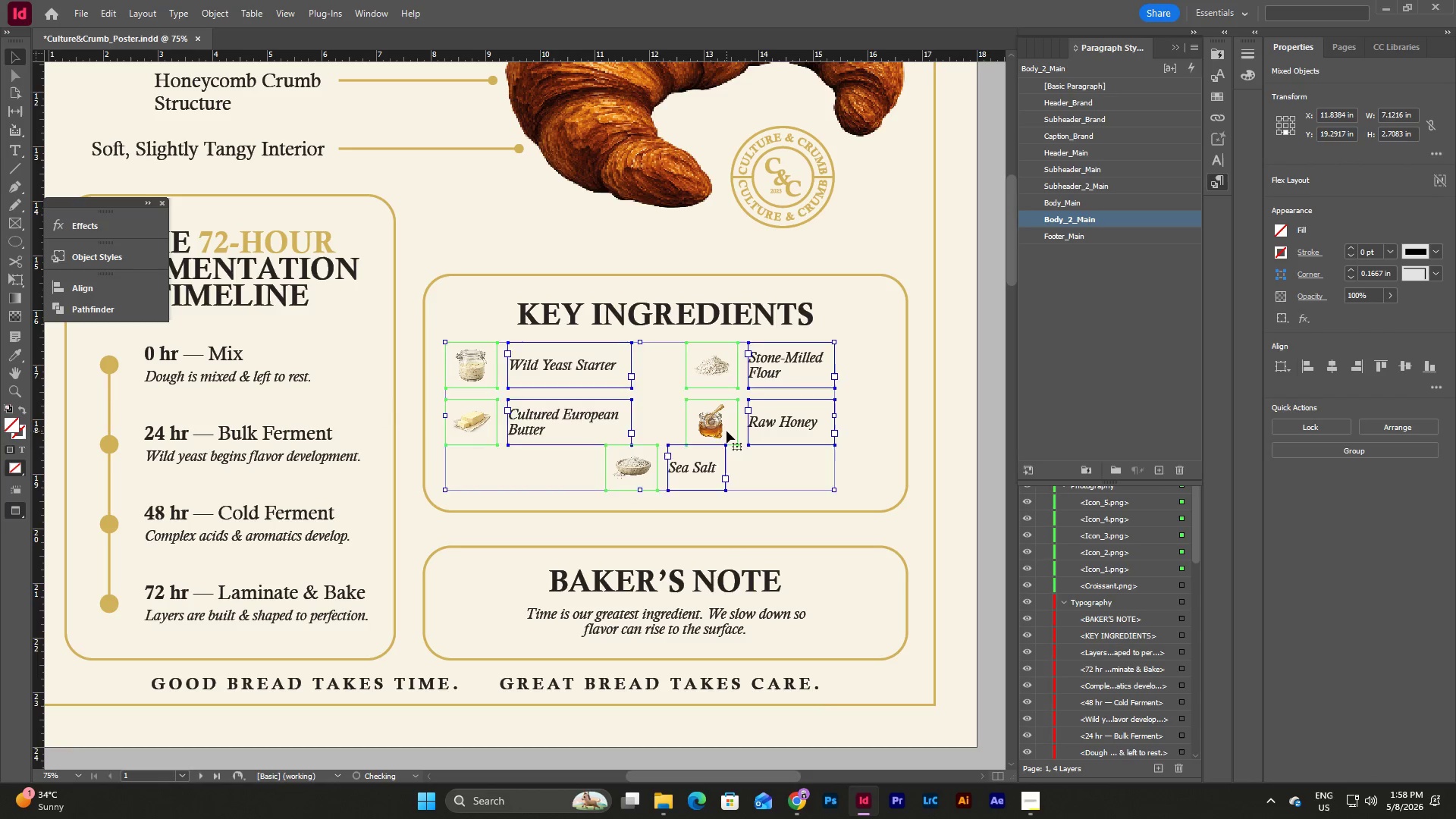 
key(Control+Z)
 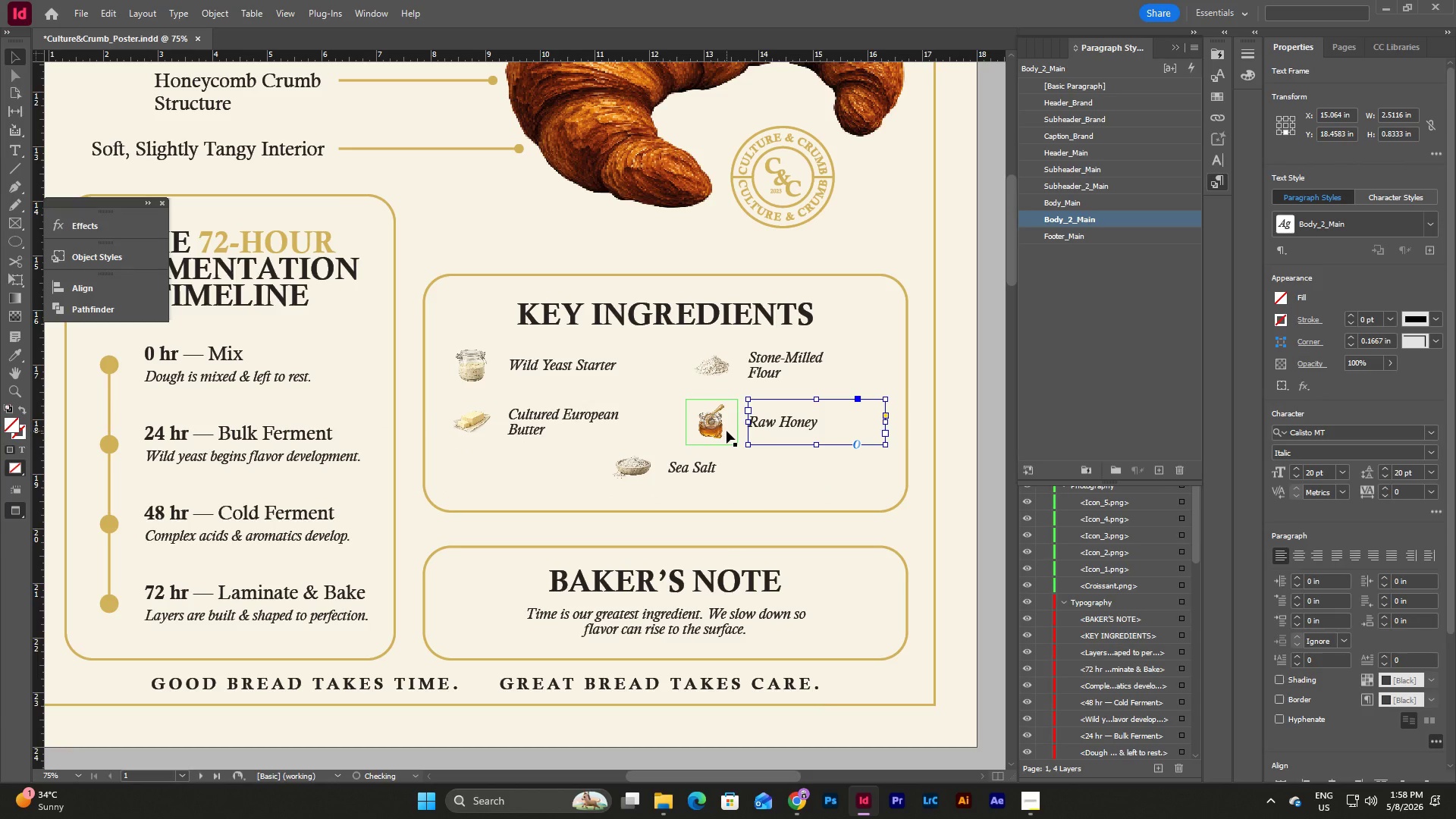 
key(Control+Z)
 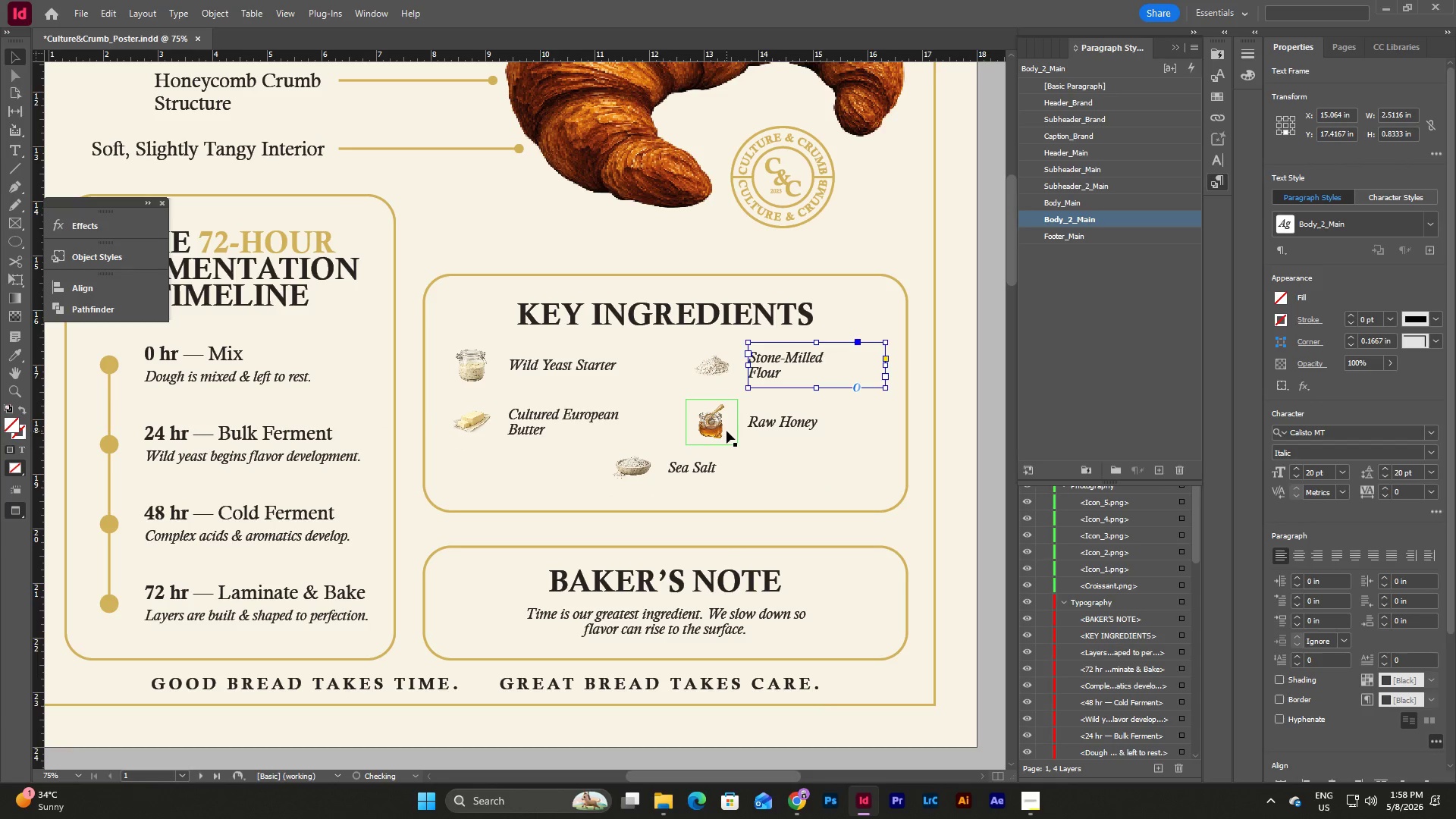 
key(Control+Z)
 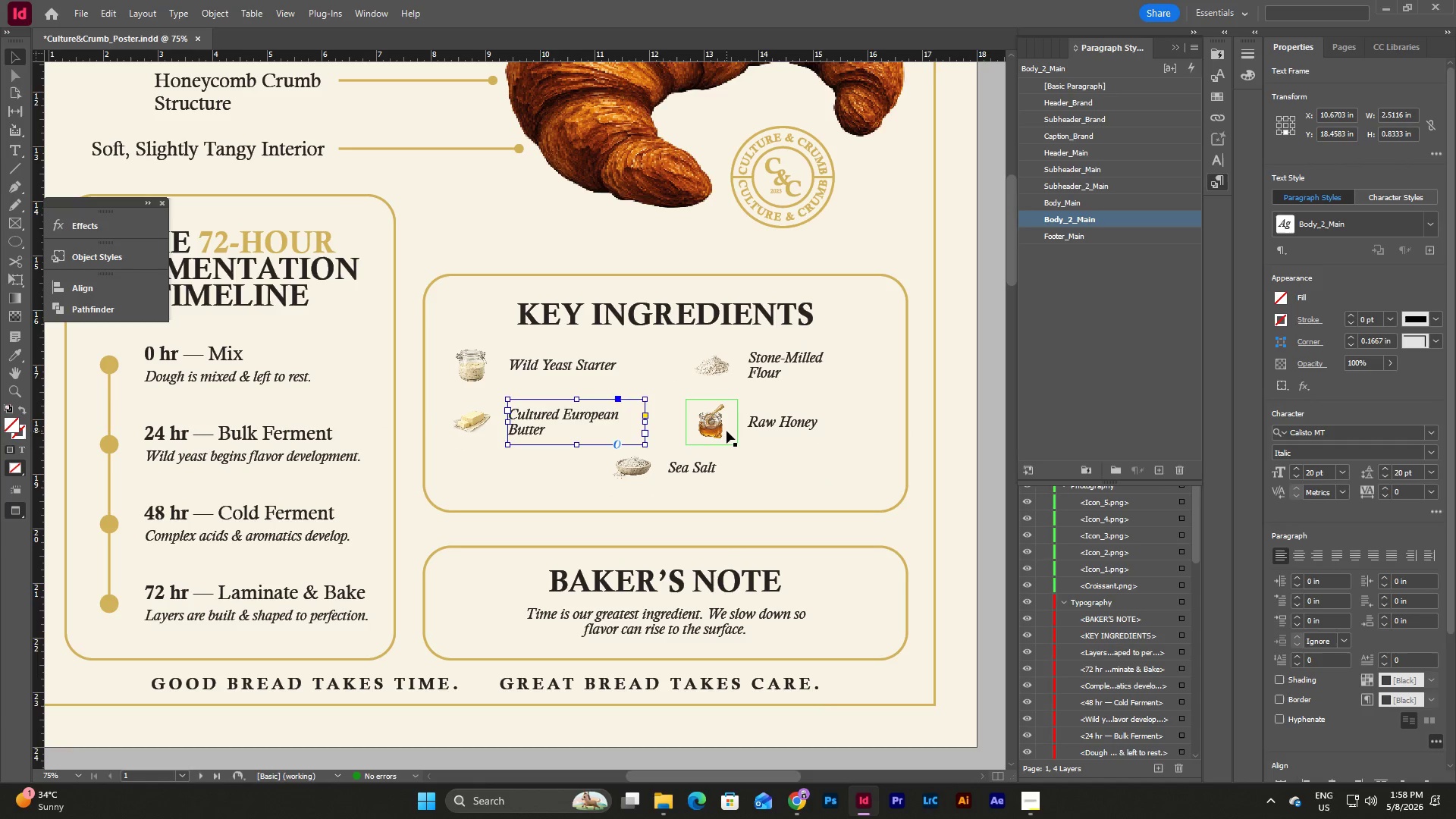 
key(Control+Z)
 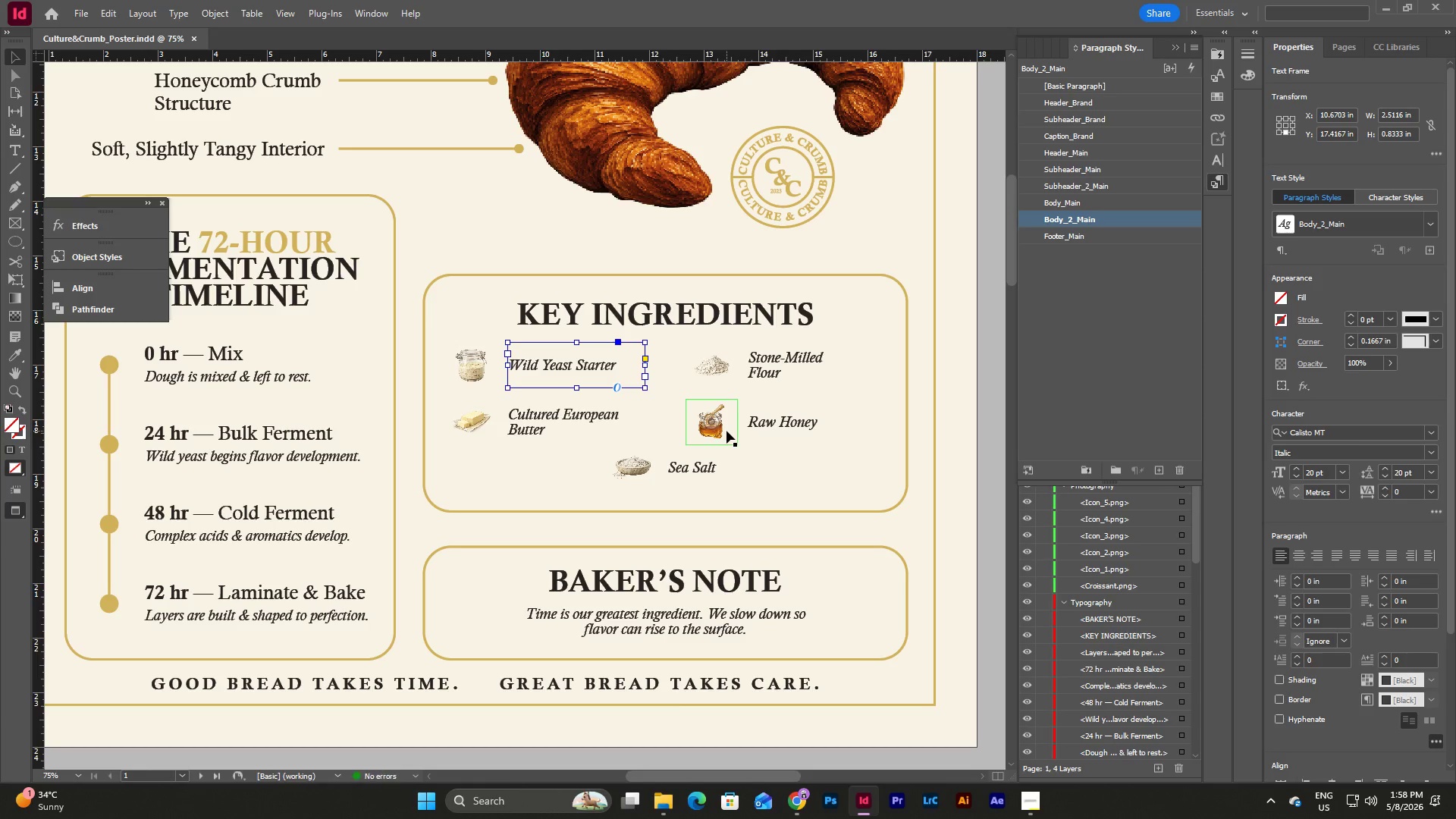 
key(Control+Z)
 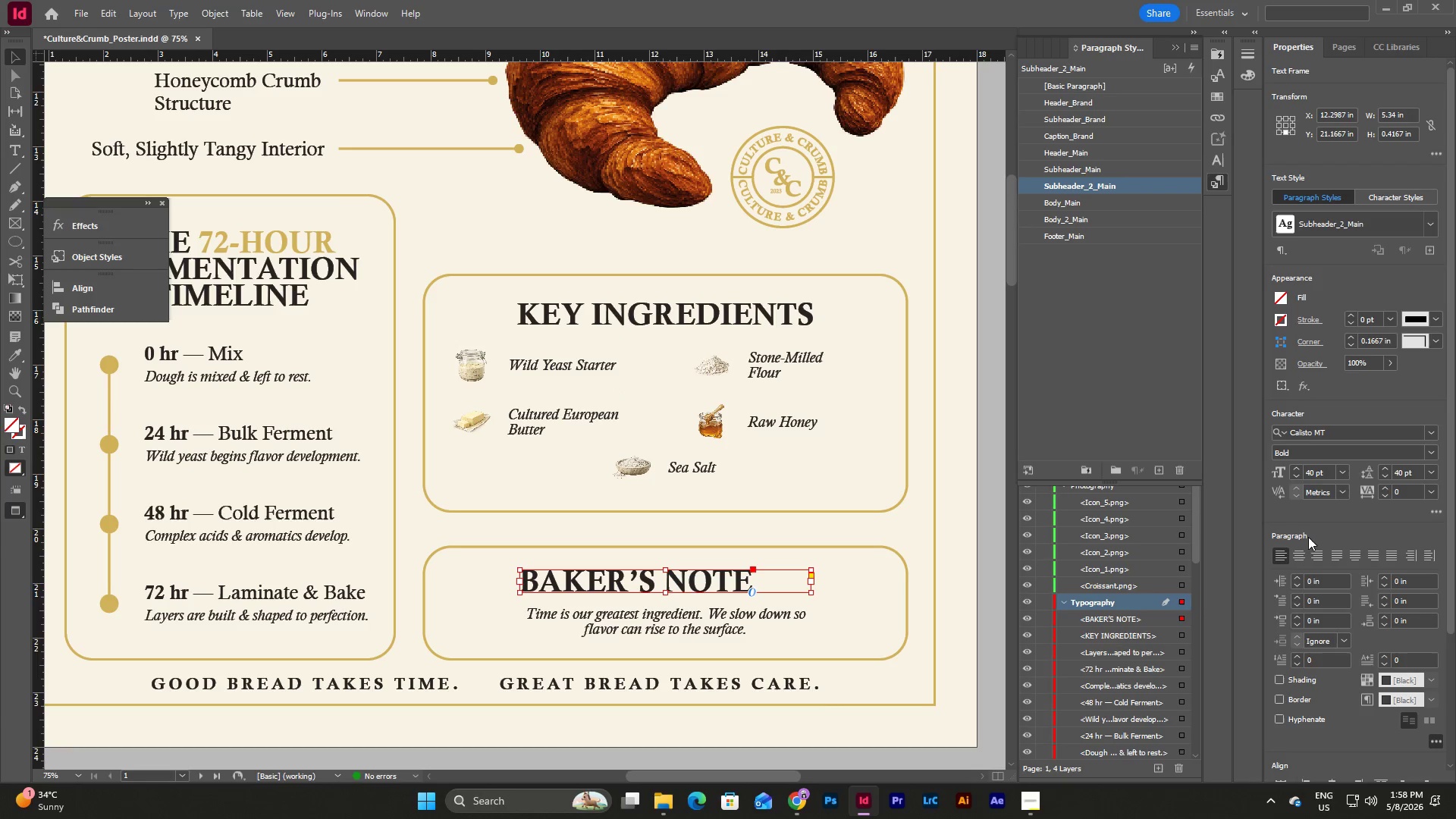 
left_click([1298, 553])
 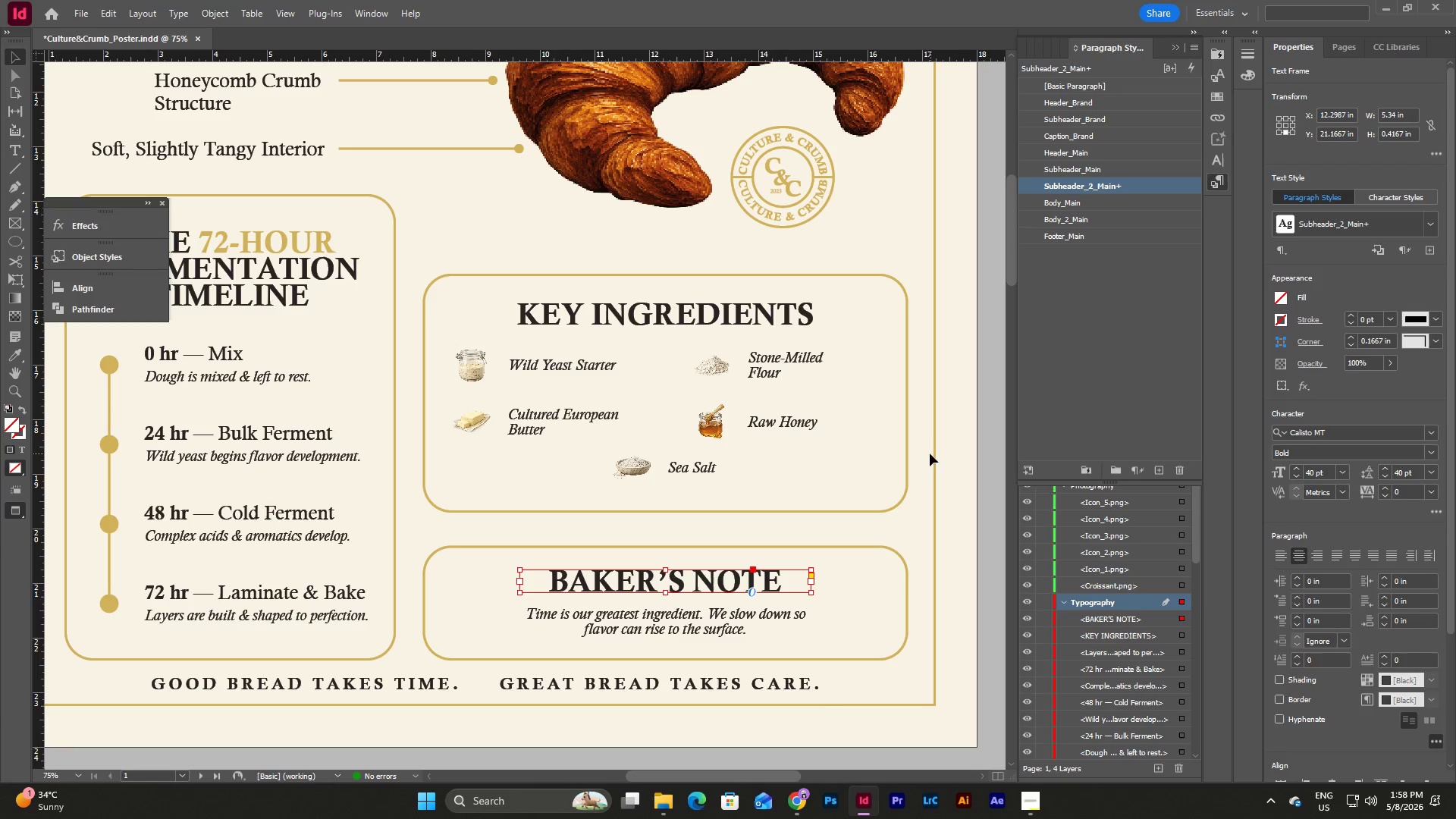 
left_click([937, 468])
 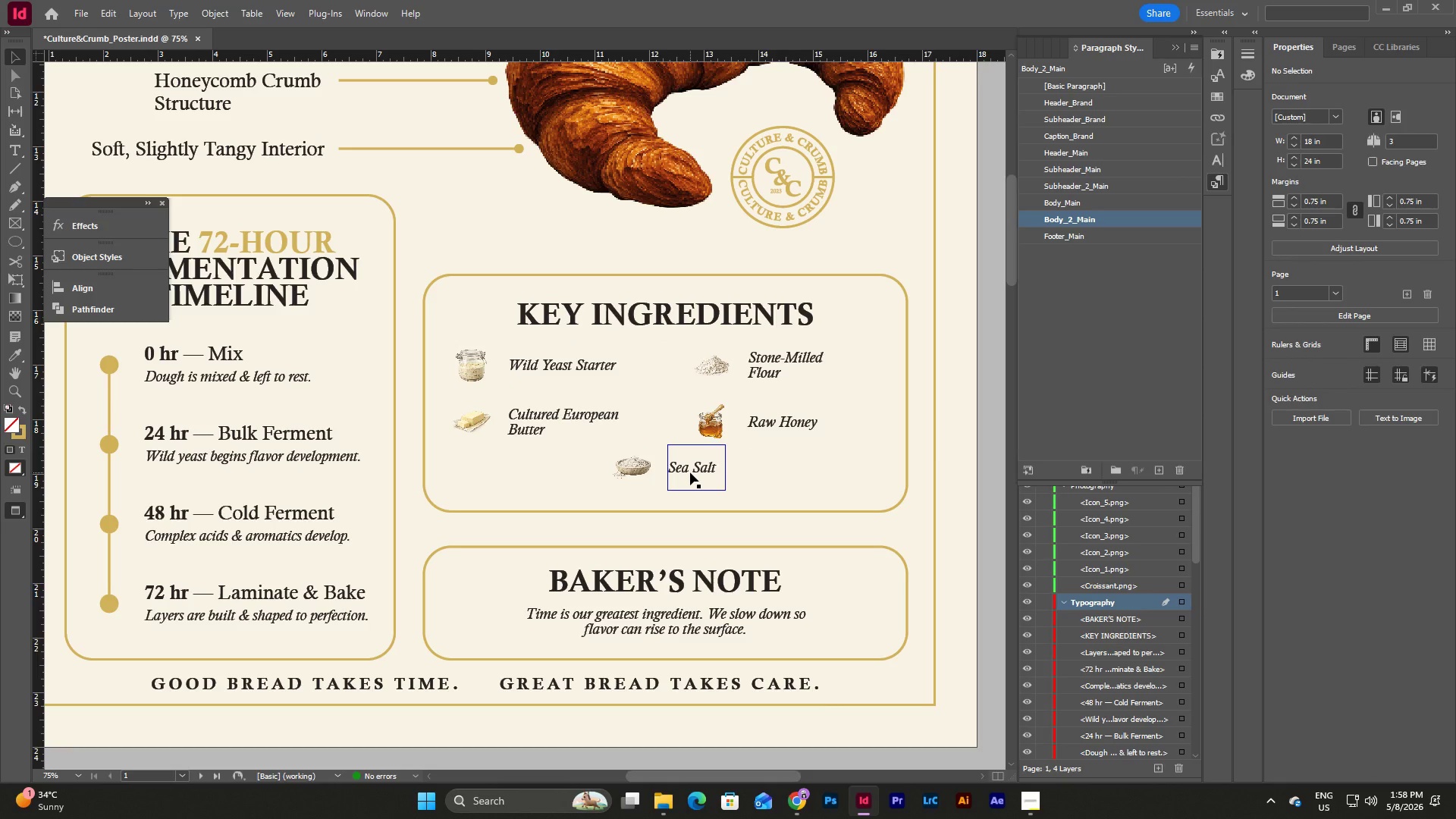 
wait(6.98)
 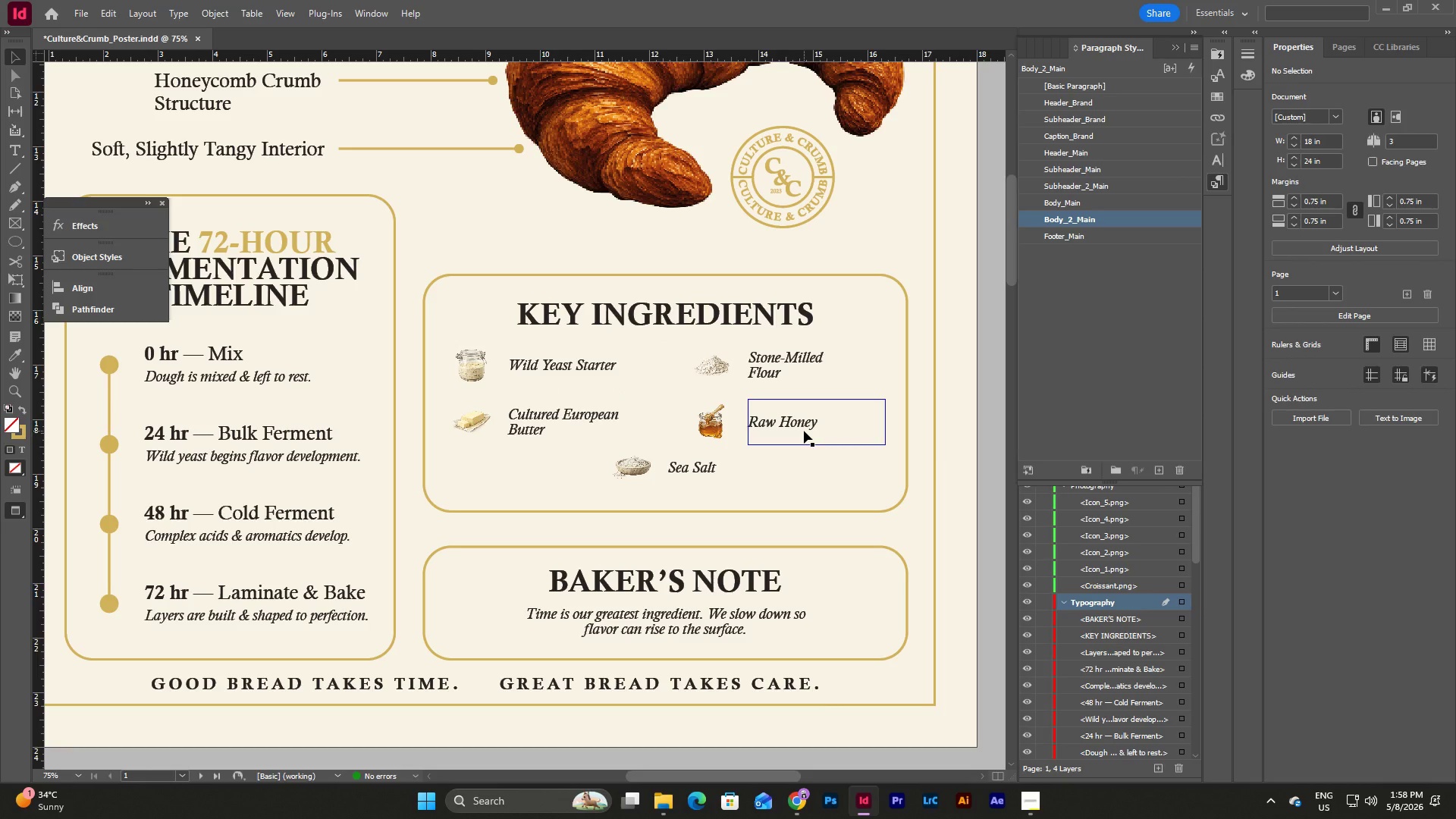 
left_click([880, 469])
 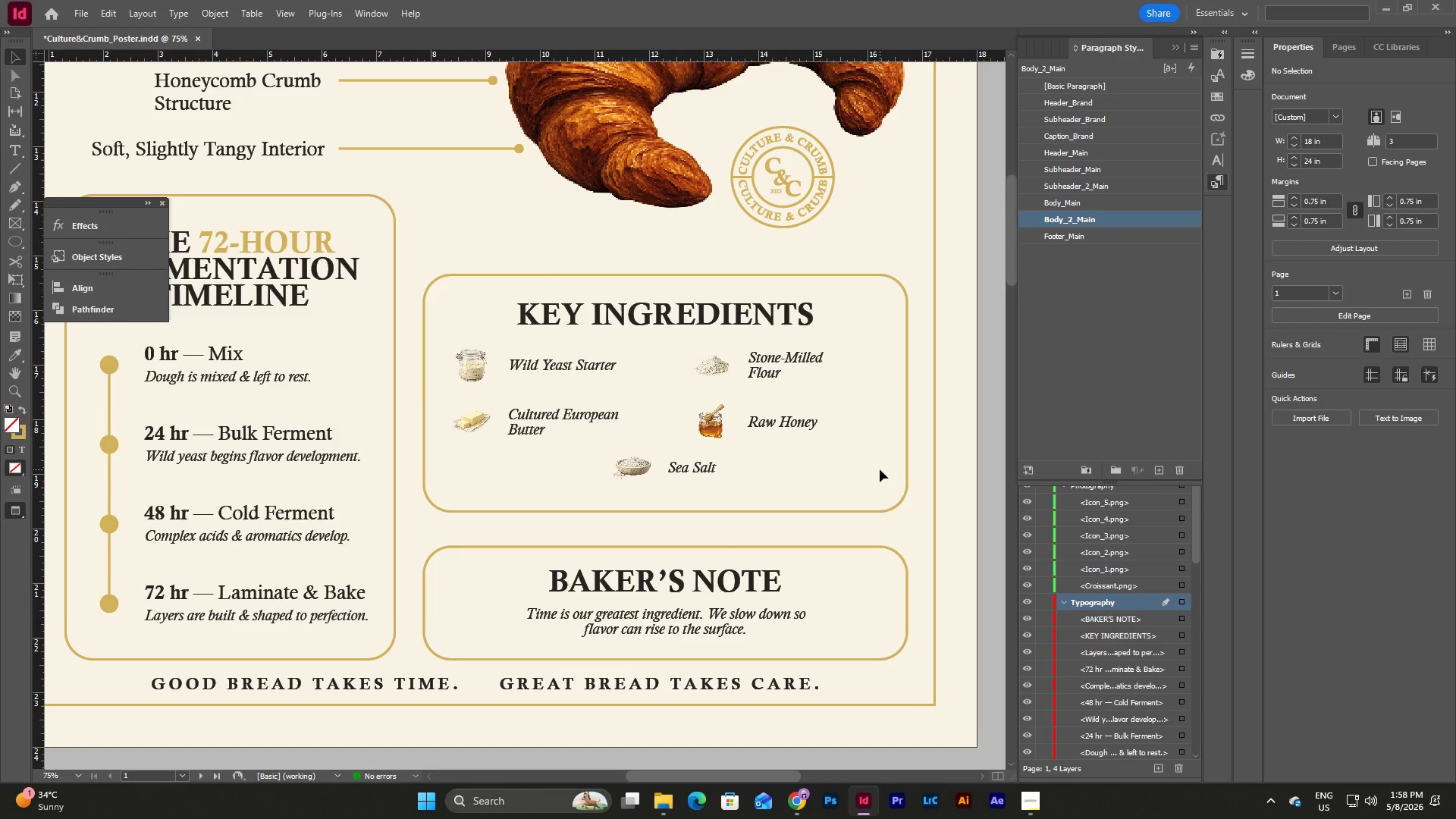 
scroll: coordinate [880, 469], scroll_direction: up, amount: 1.0
 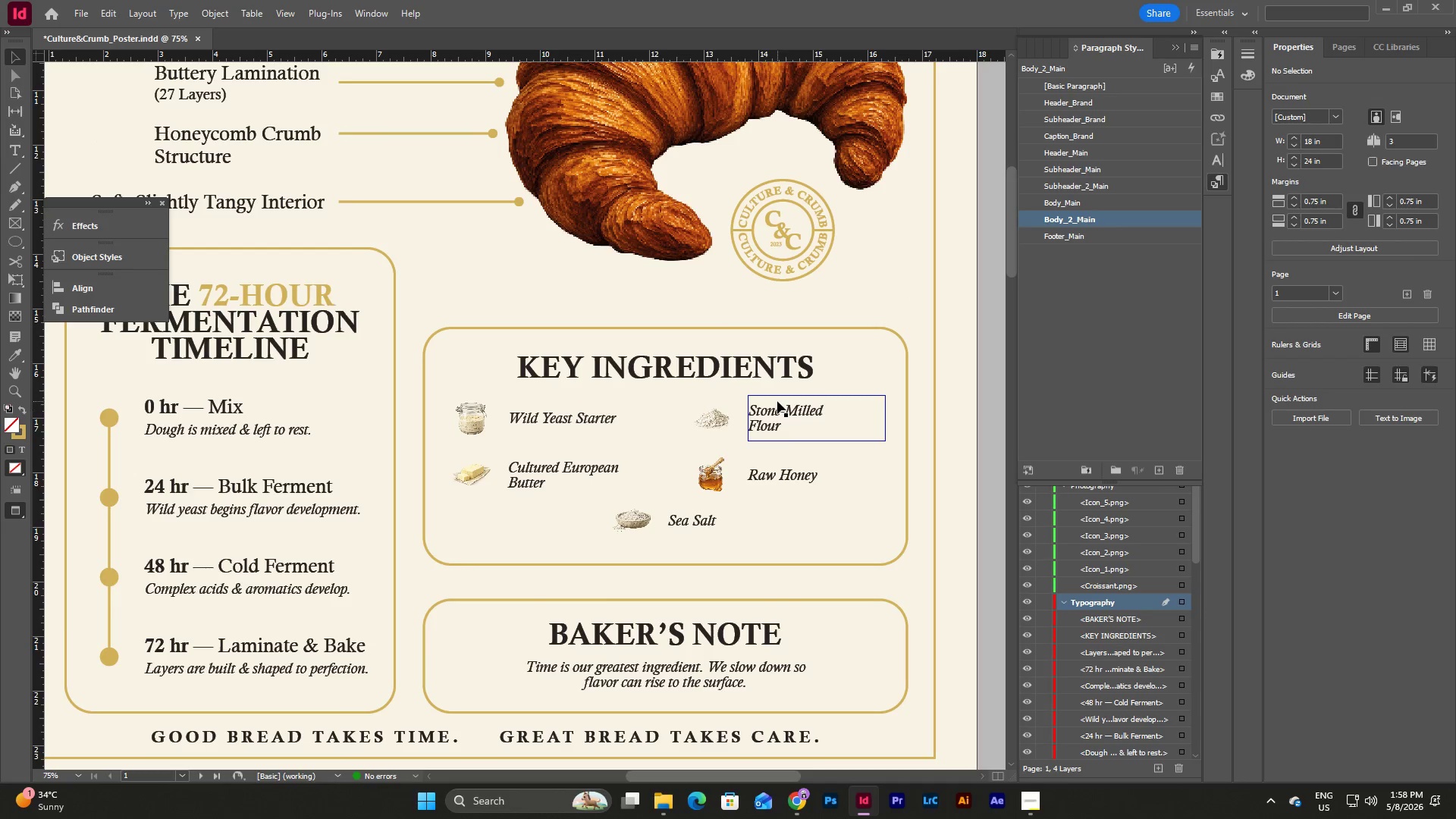 
type(ww)
 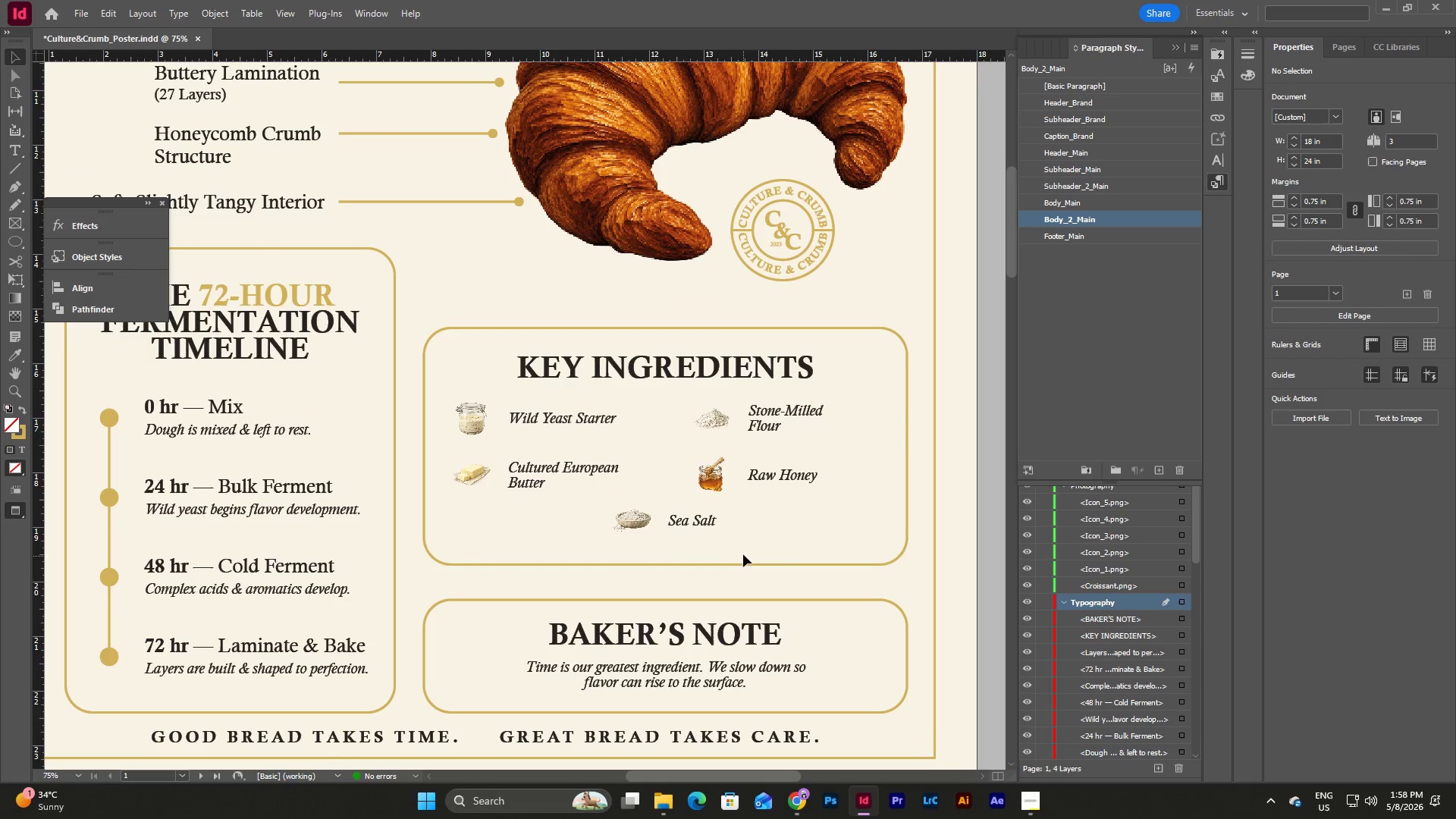 
left_click_drag(start_coordinate=[741, 548], to_coordinate=[602, 510])
 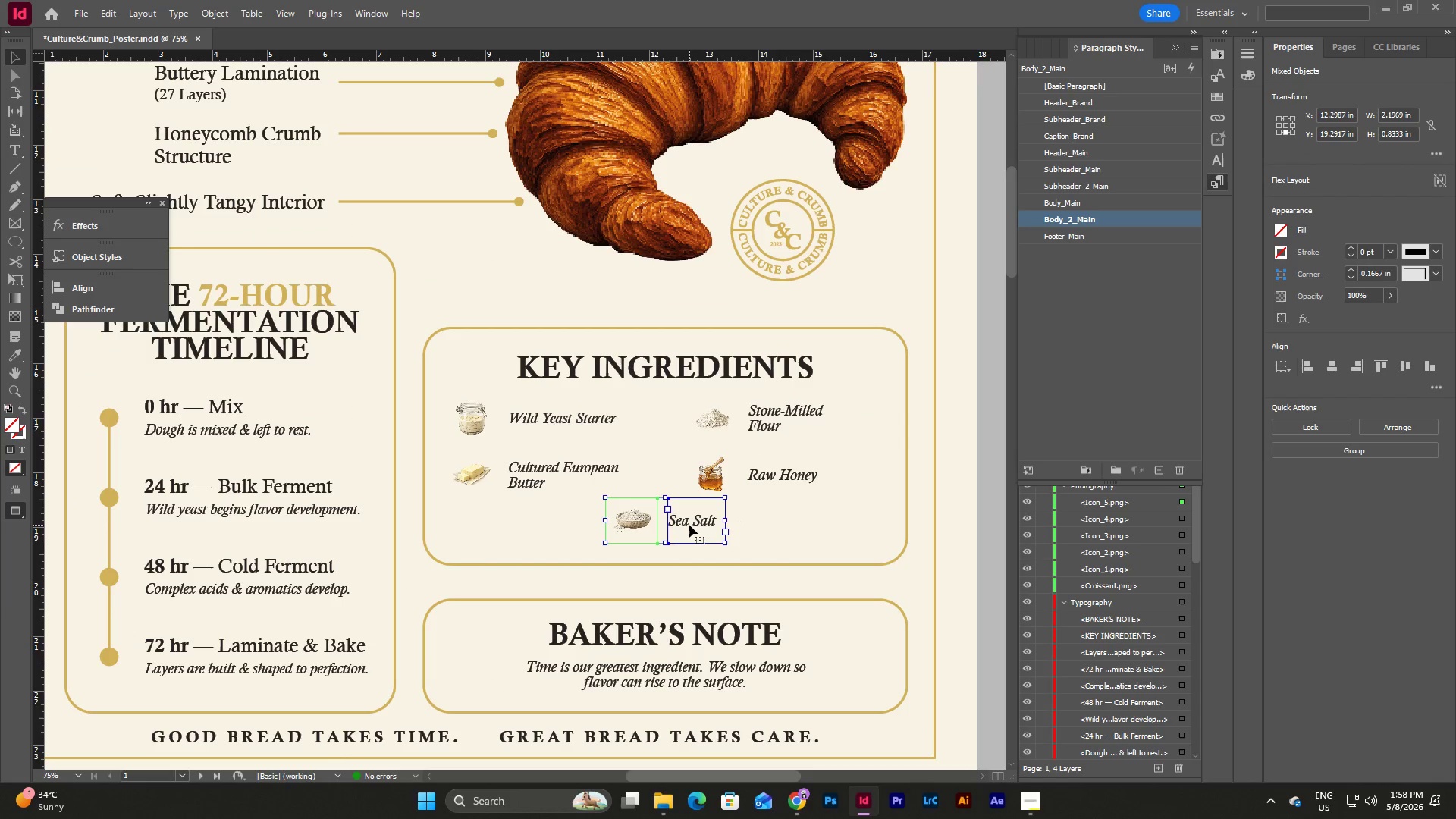 
left_click_drag(start_coordinate=[689, 525], to_coordinate=[697, 525])
 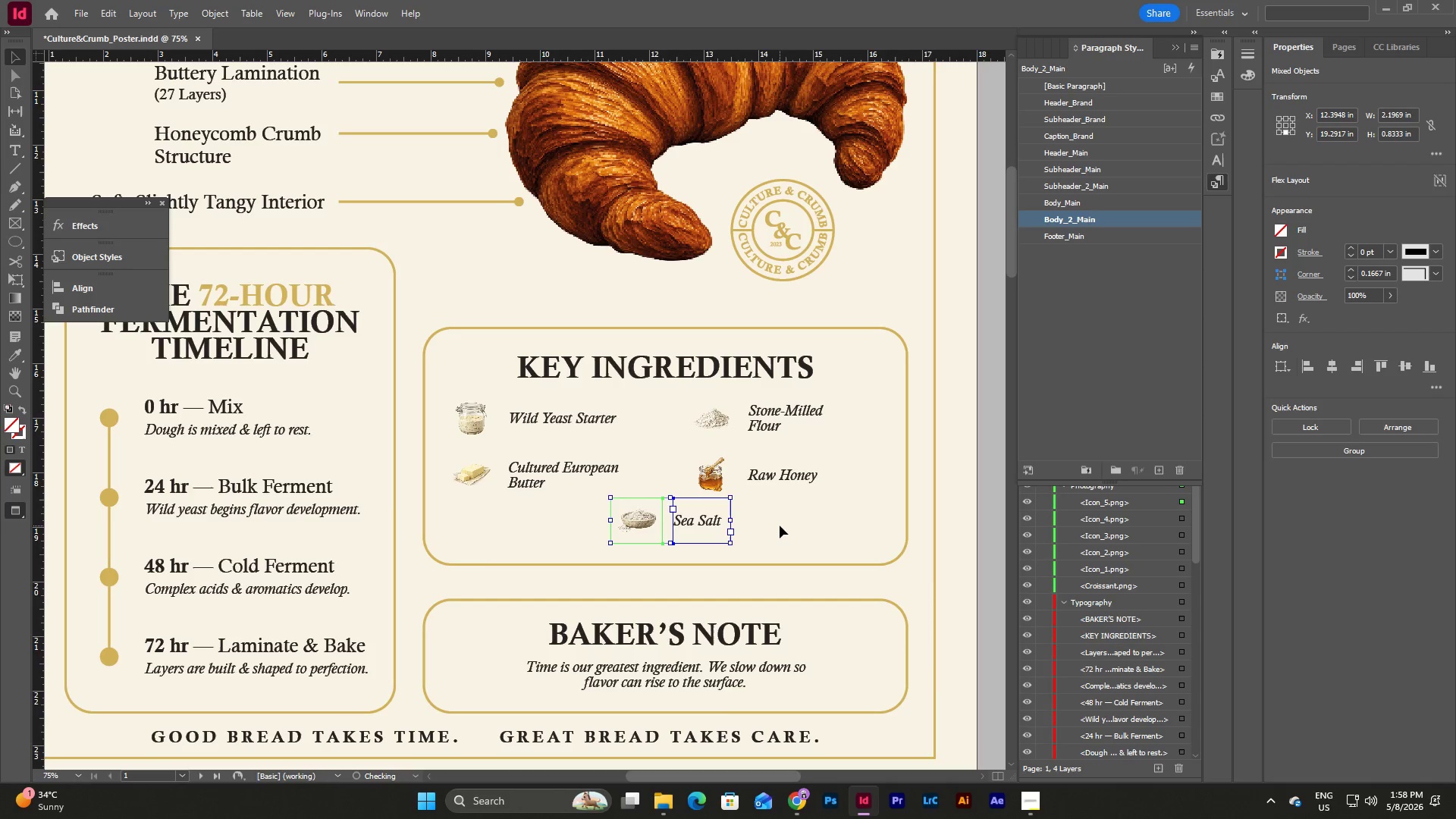 
key(Control+Z)
 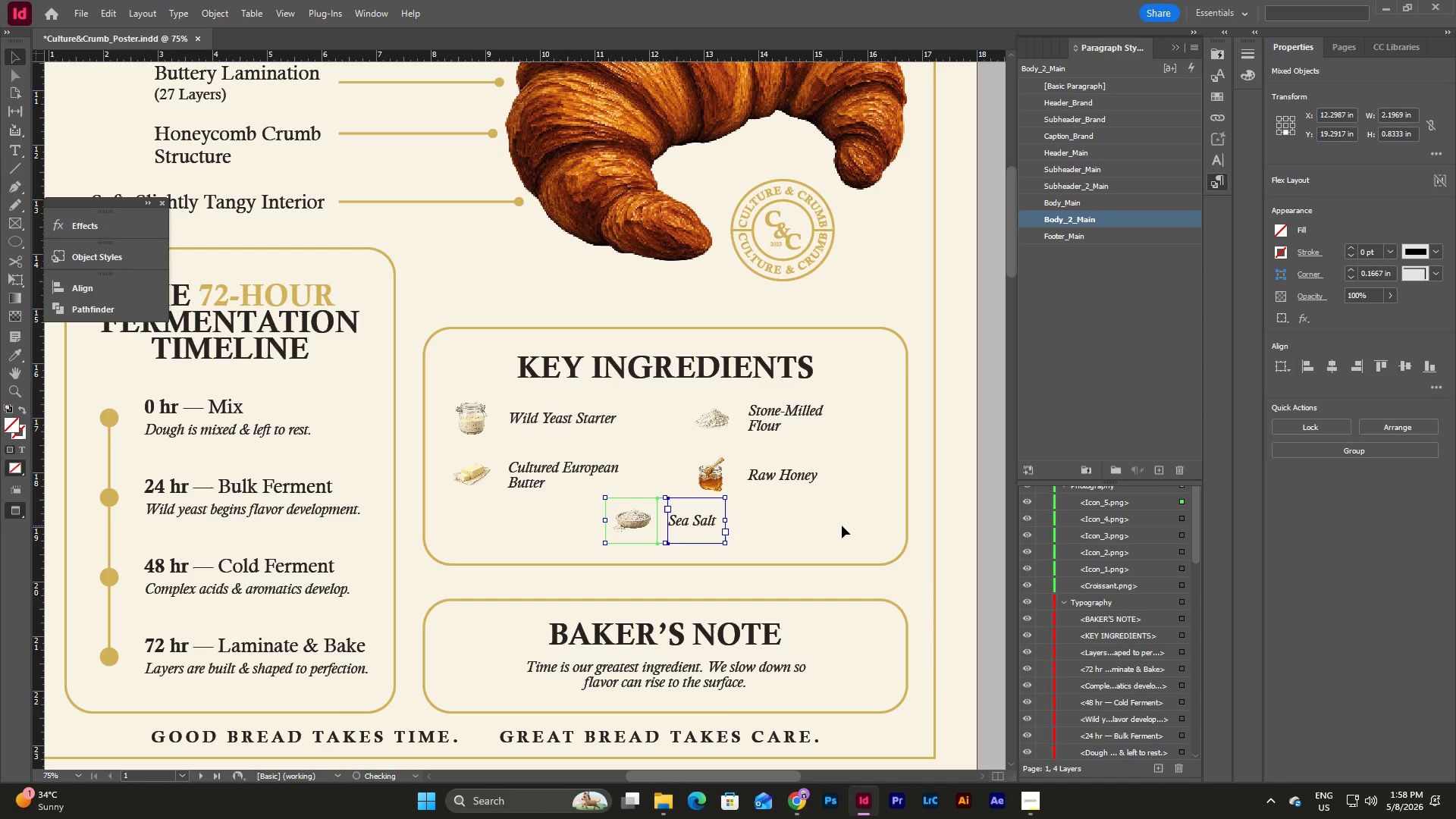 
left_click([842, 526])
 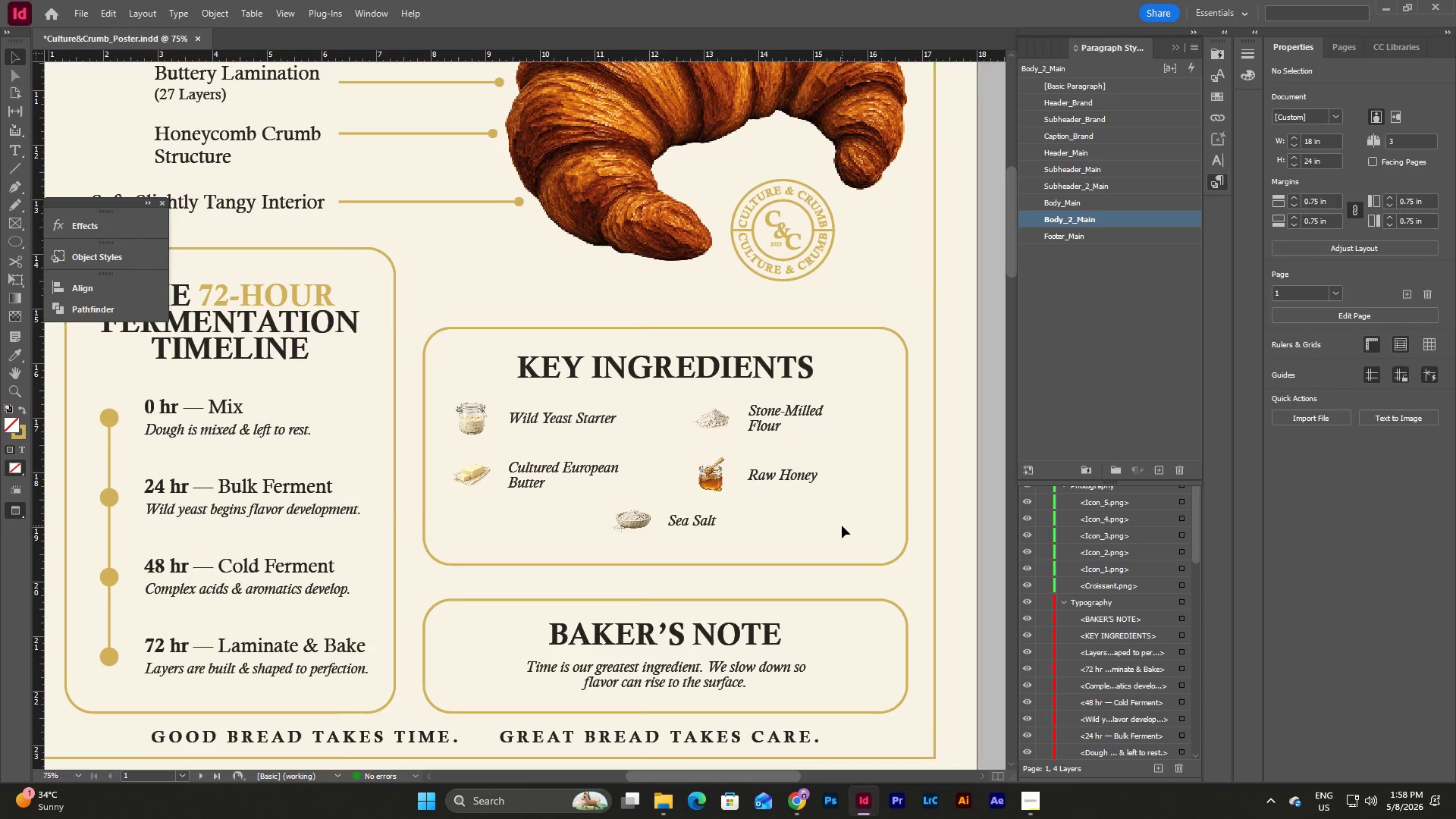 
type(ww)
 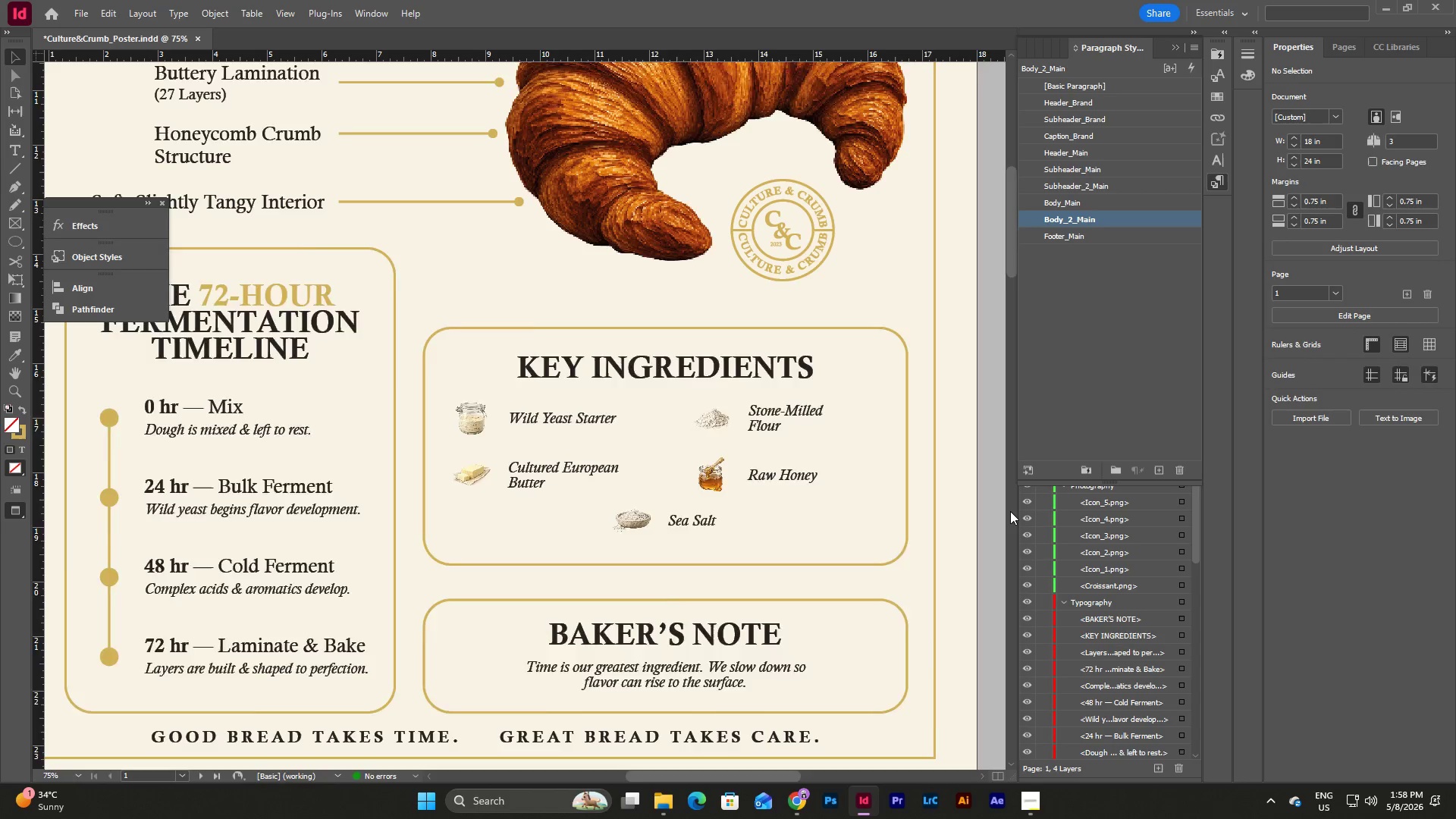 
scroll: coordinate [1010, 511], scroll_direction: down, amount: 3.0
 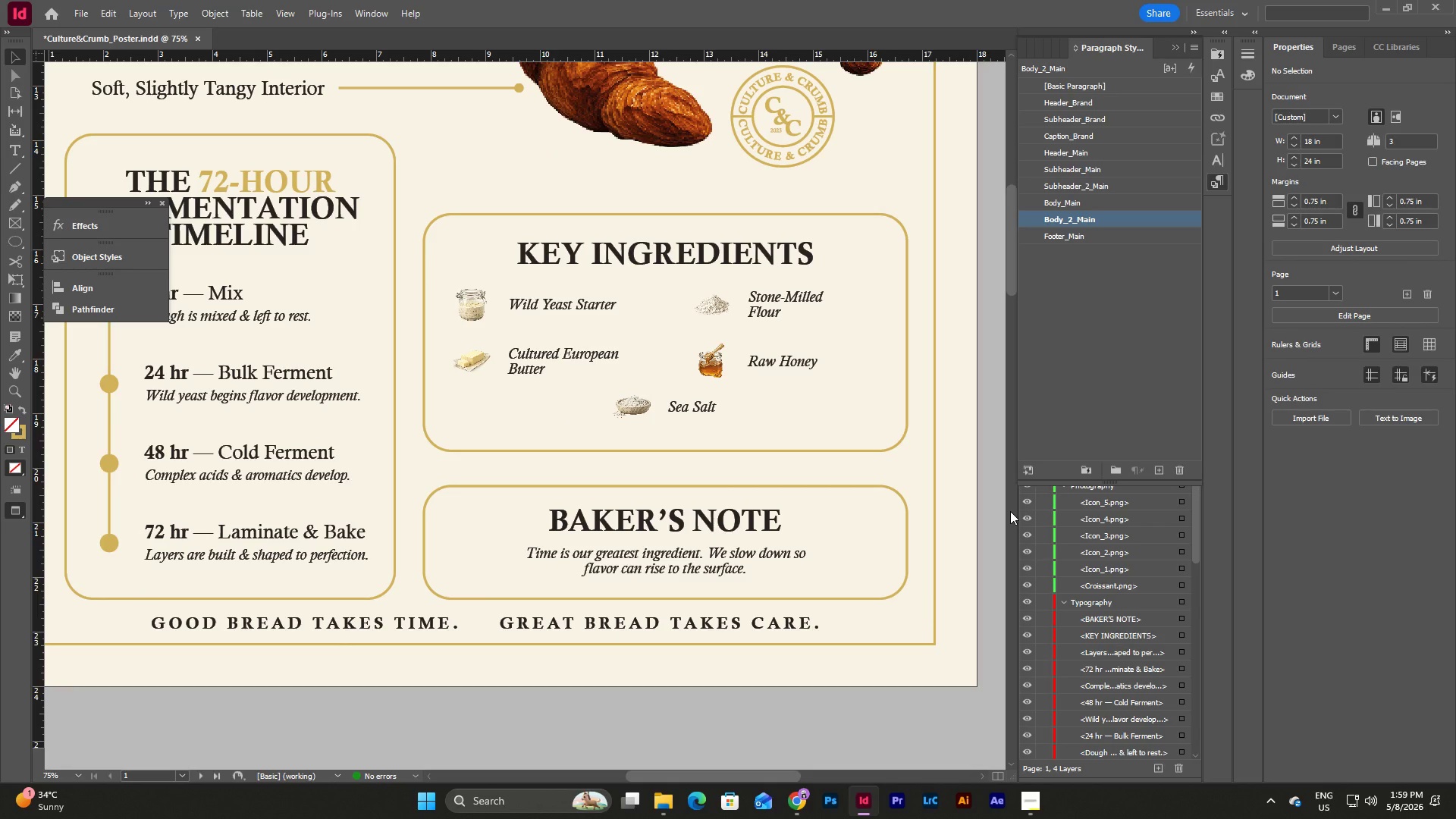 
scroll: coordinate [1010, 511], scroll_direction: up, amount: 2.0
 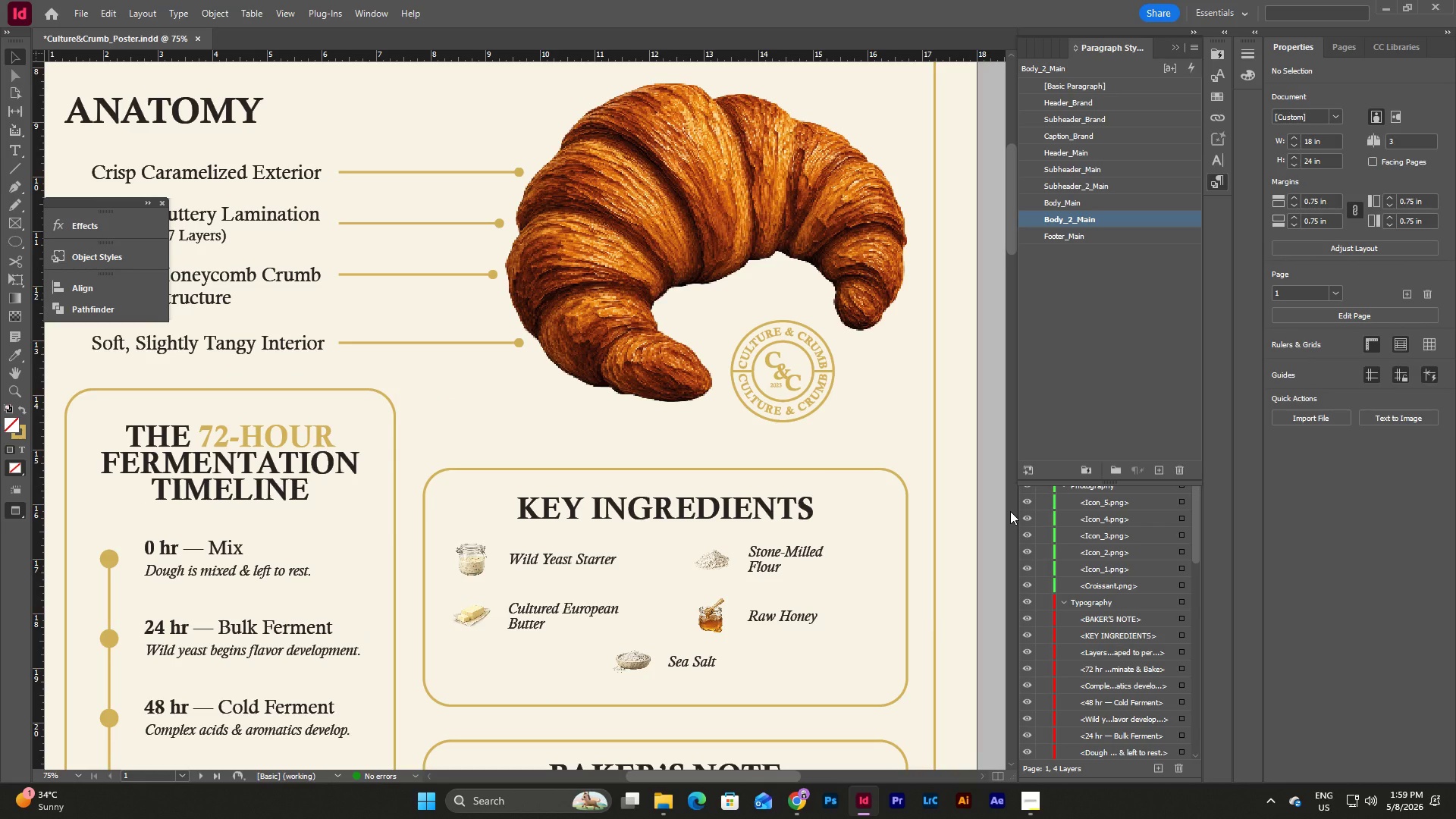 
scroll: coordinate [1010, 511], scroll_direction: down, amount: 3.0
 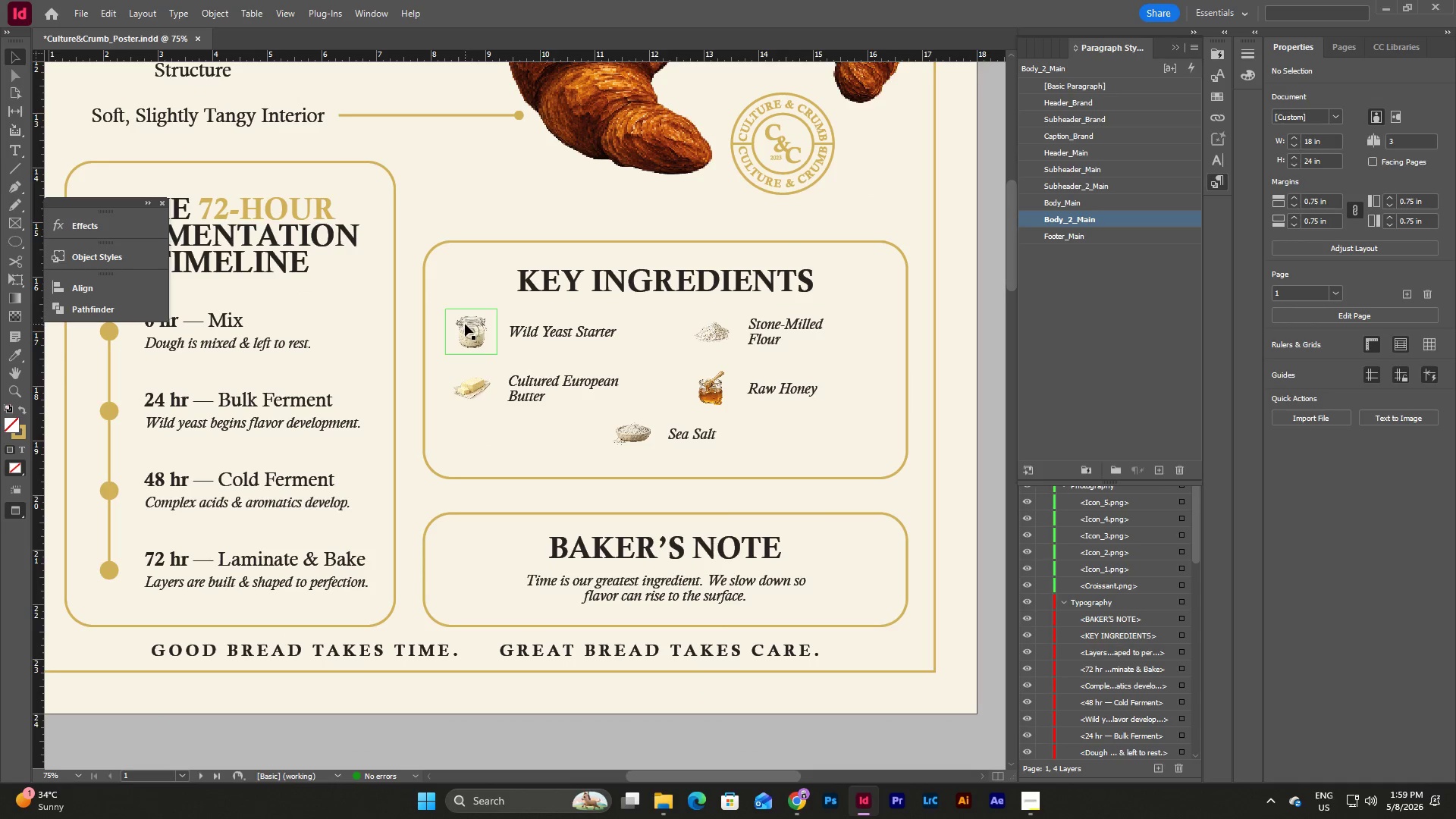 
wait(10.91)
 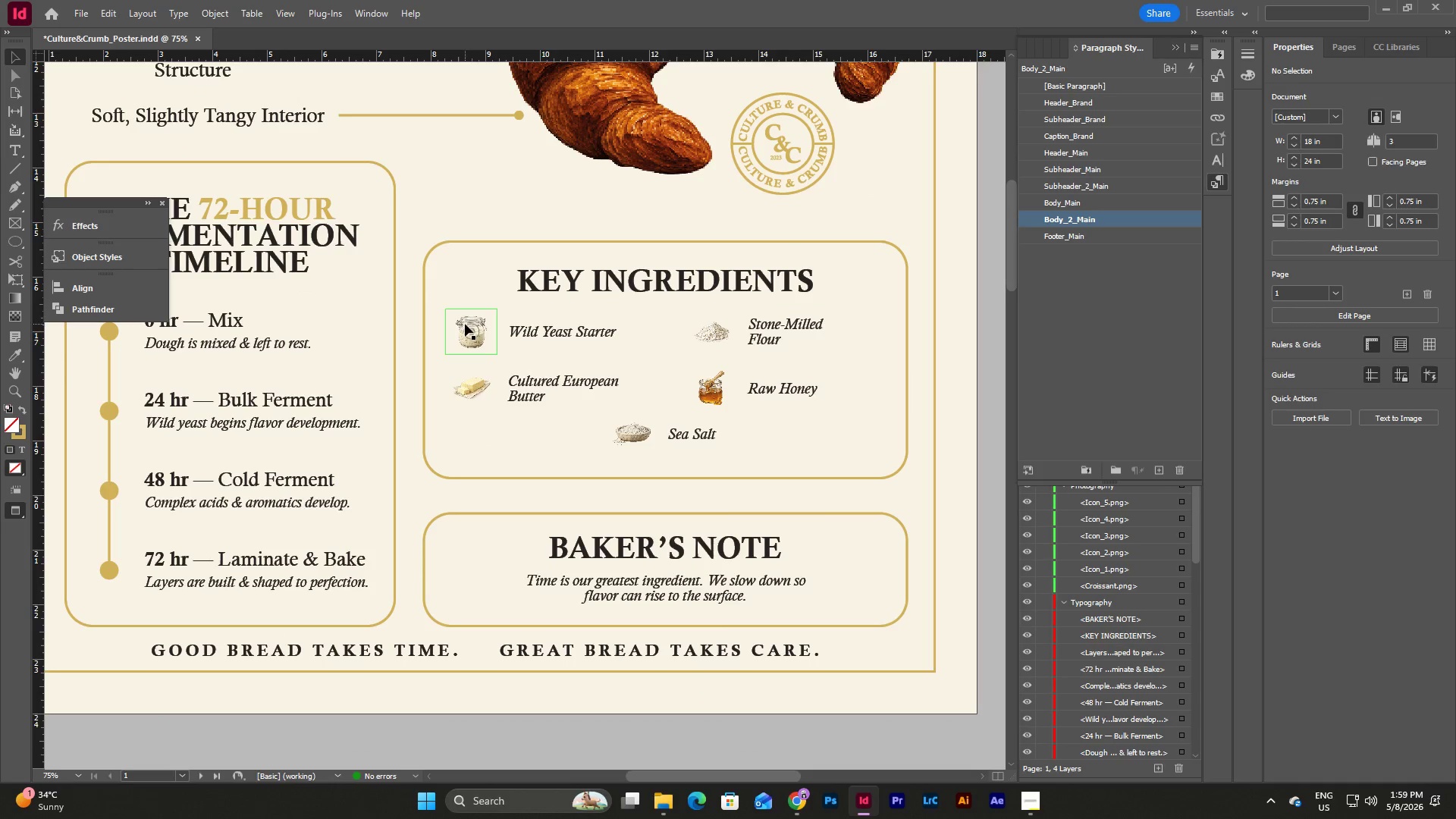 
left_click([817, 330])
 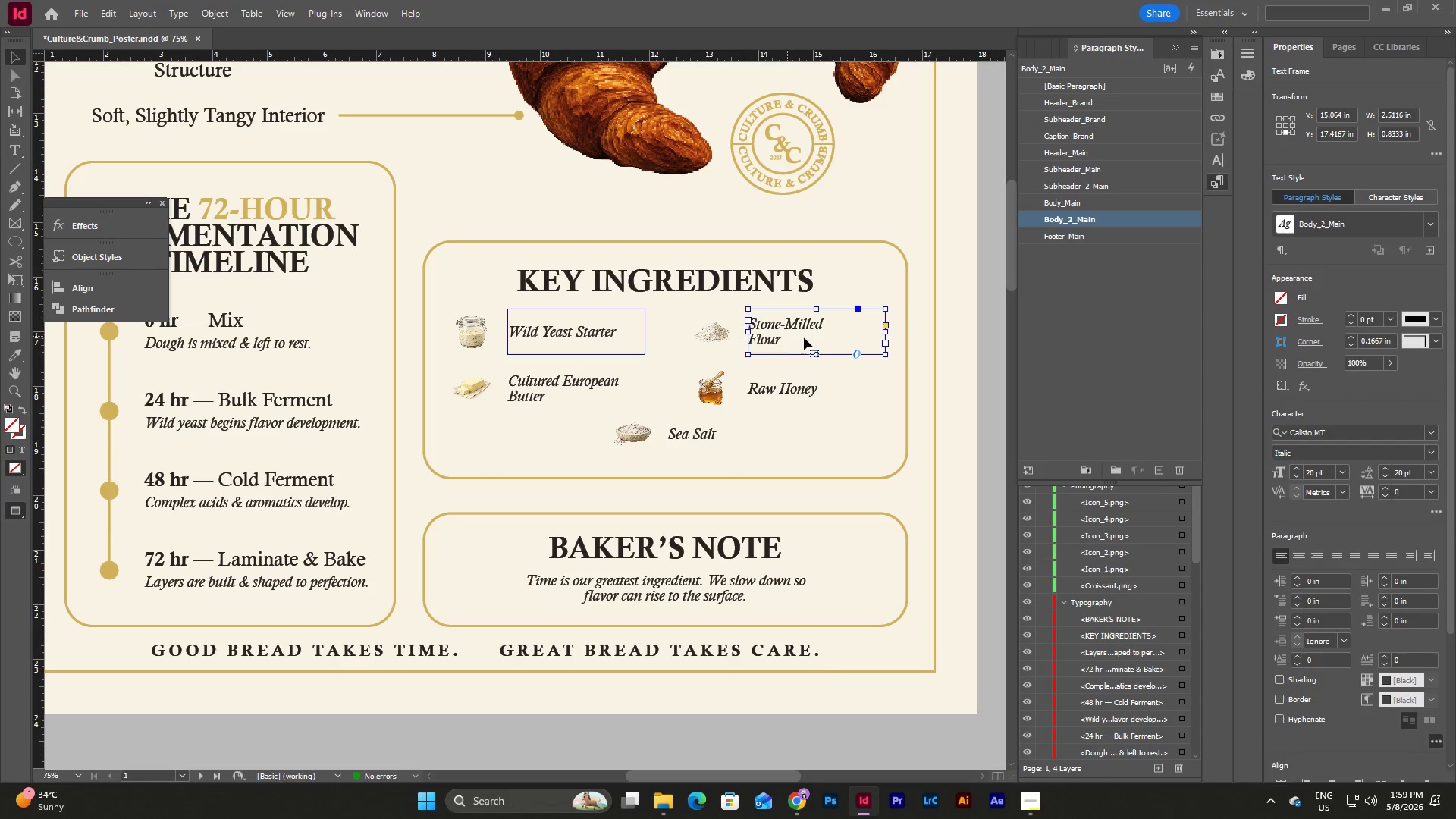 
double_click([768, 342])
 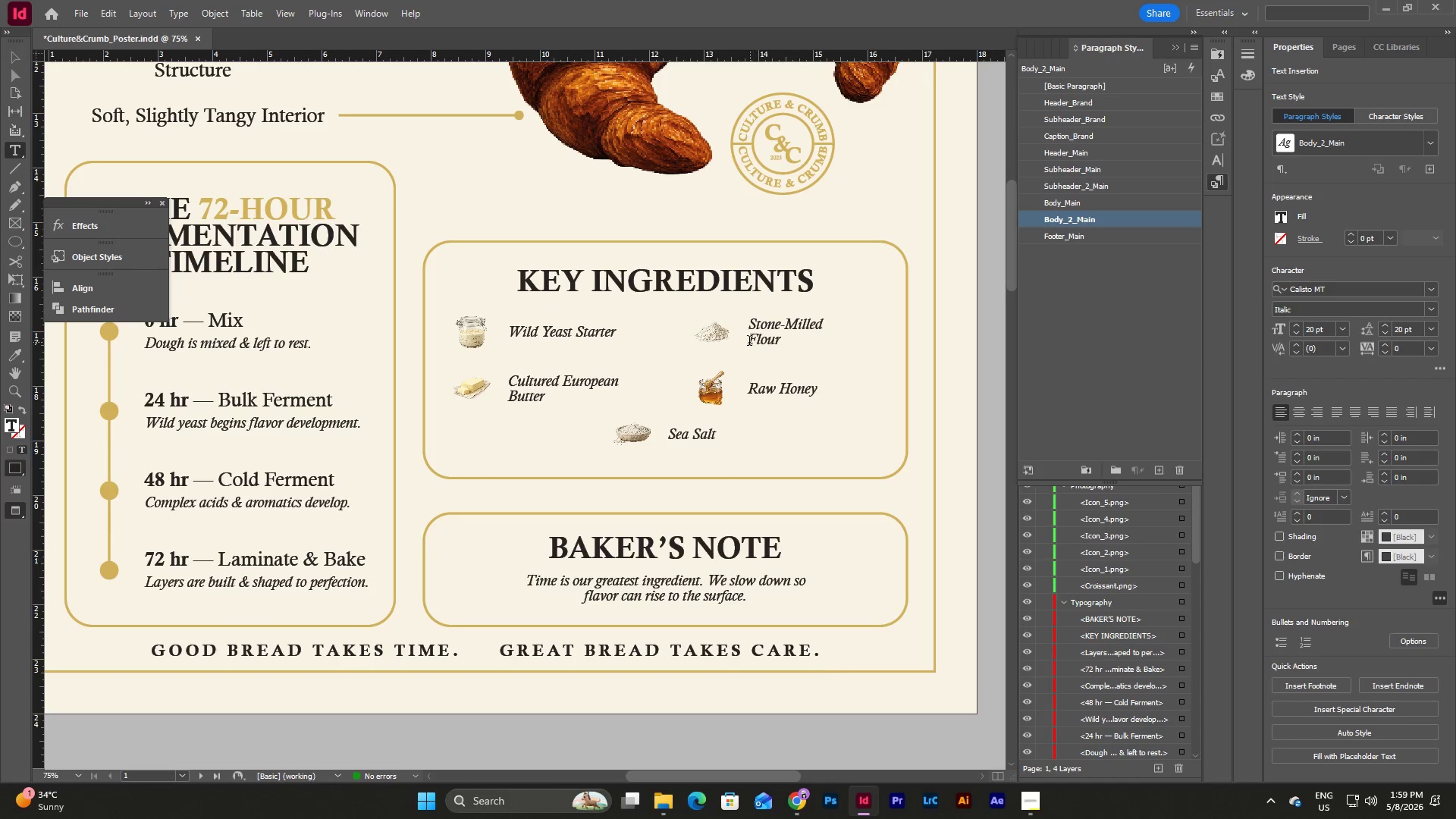 
left_click([749, 342])
 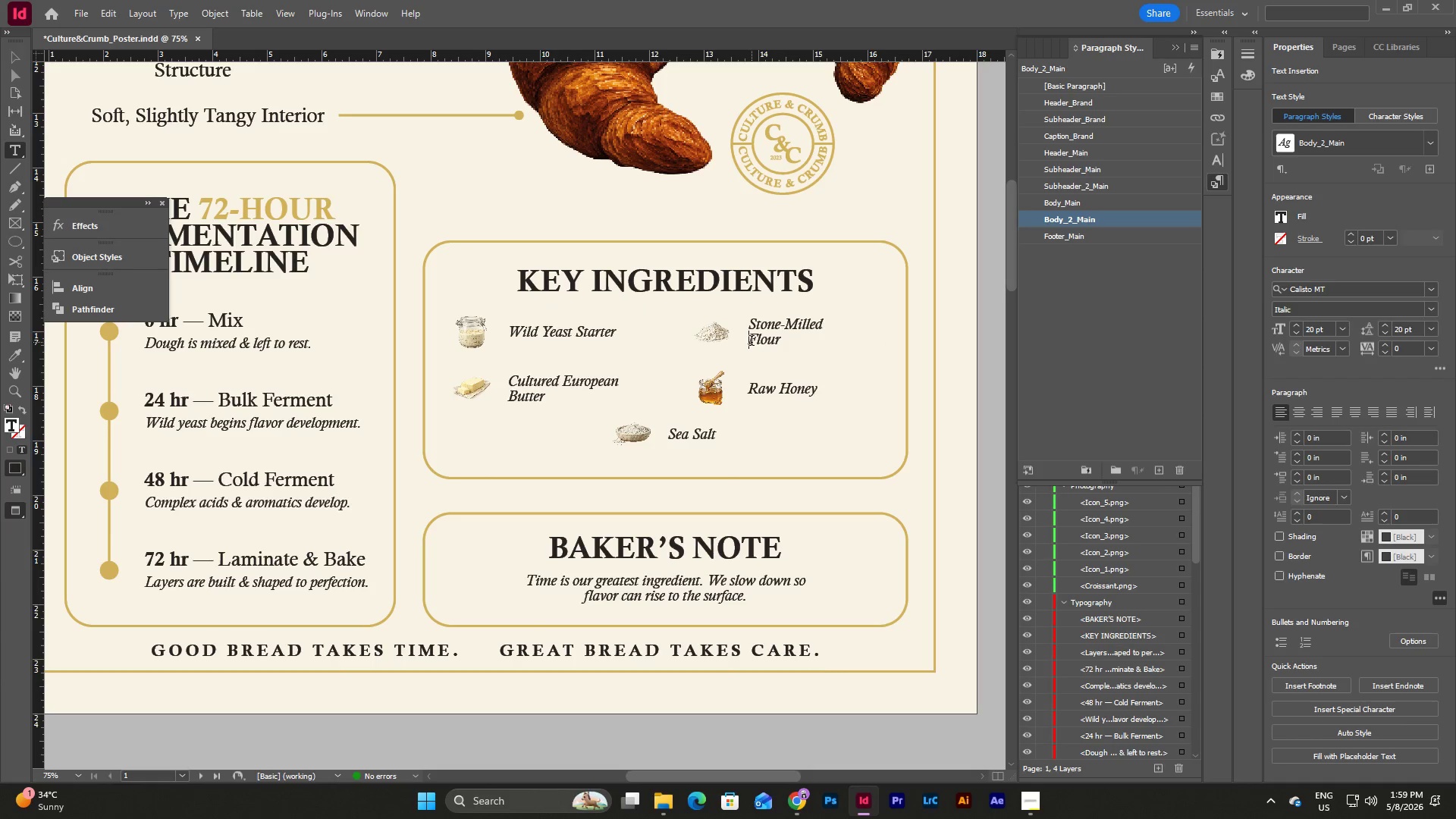 
key(Backspace)
 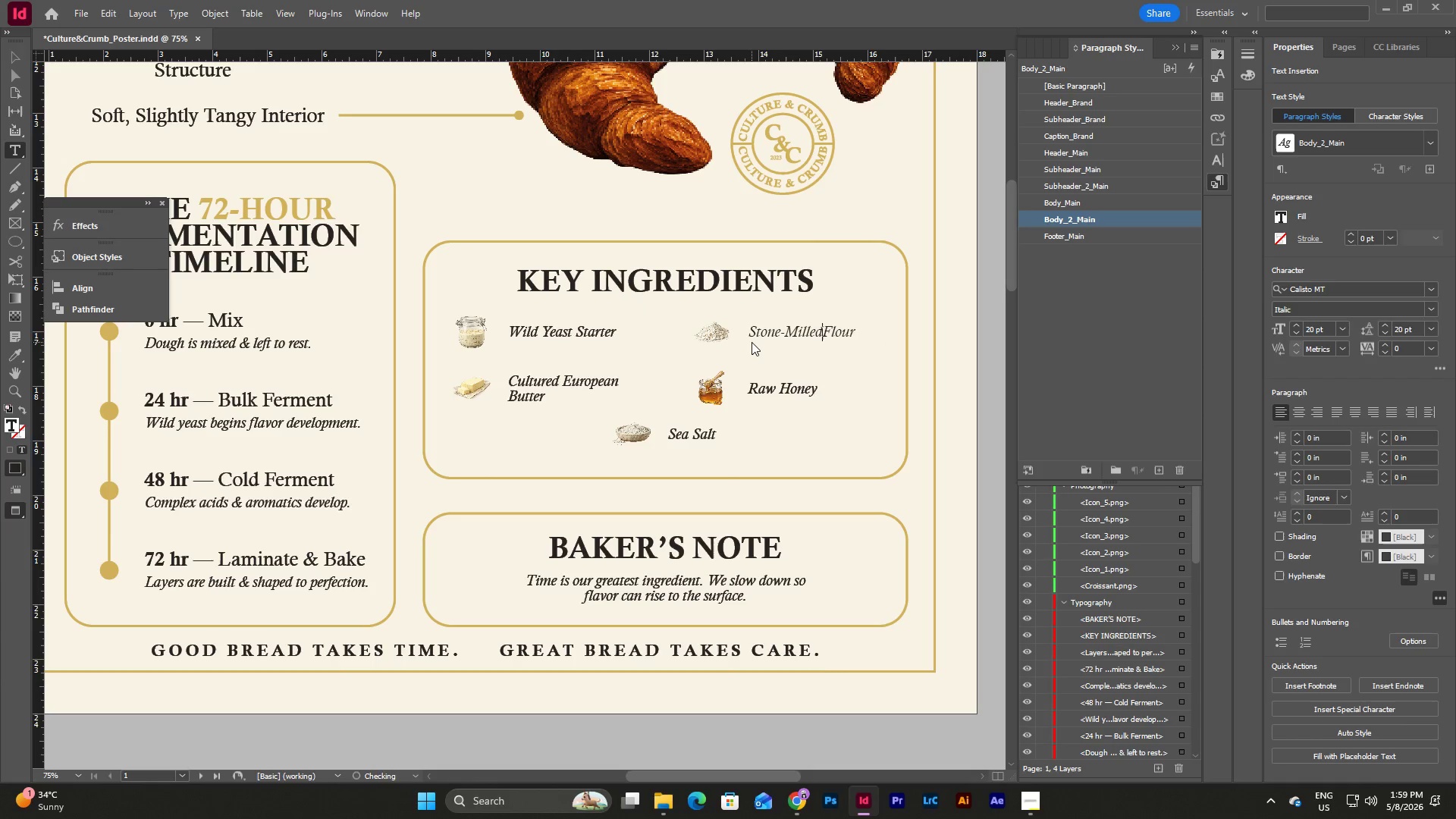 
key(Space)
 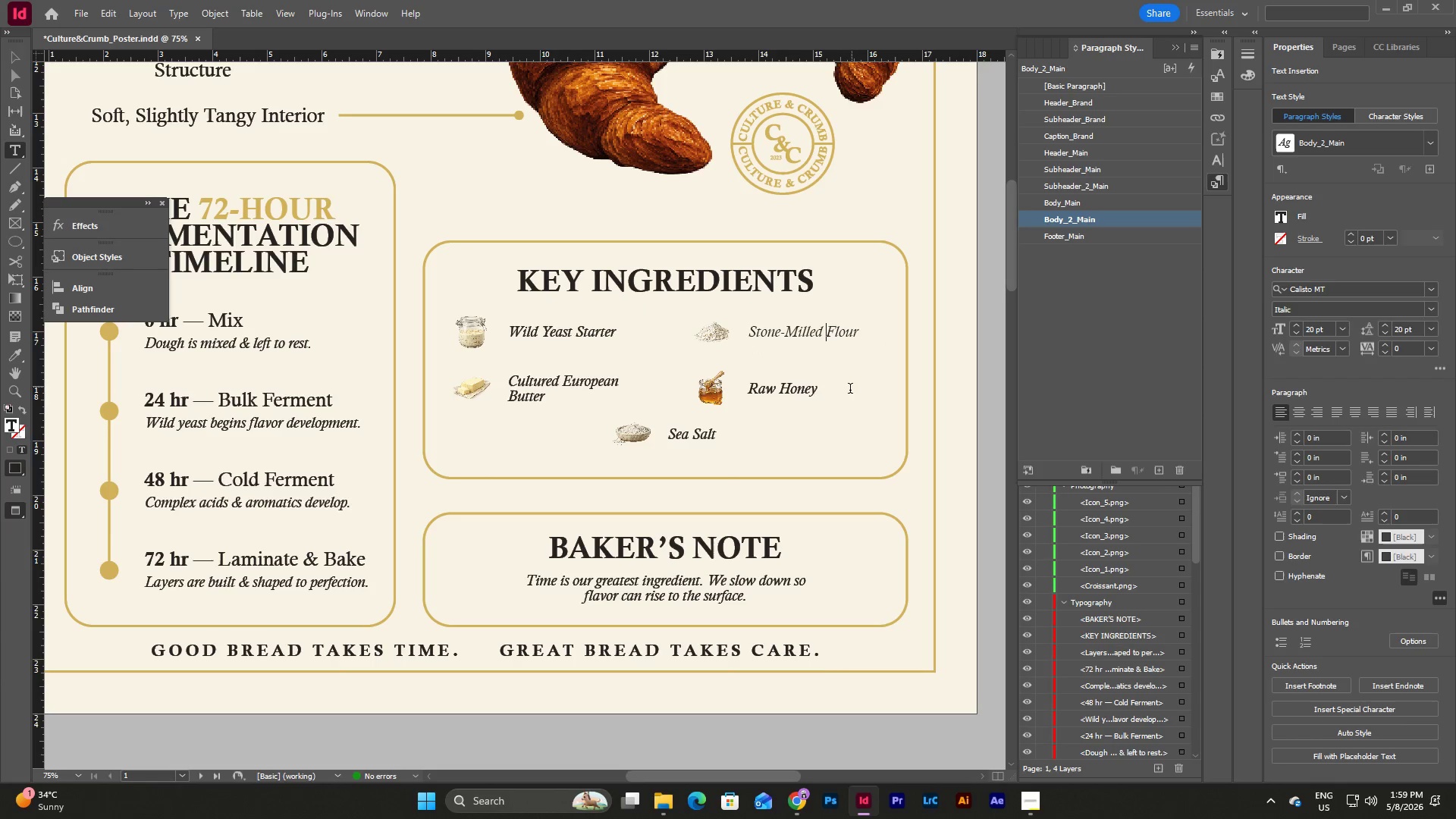 
left_click([843, 393])
 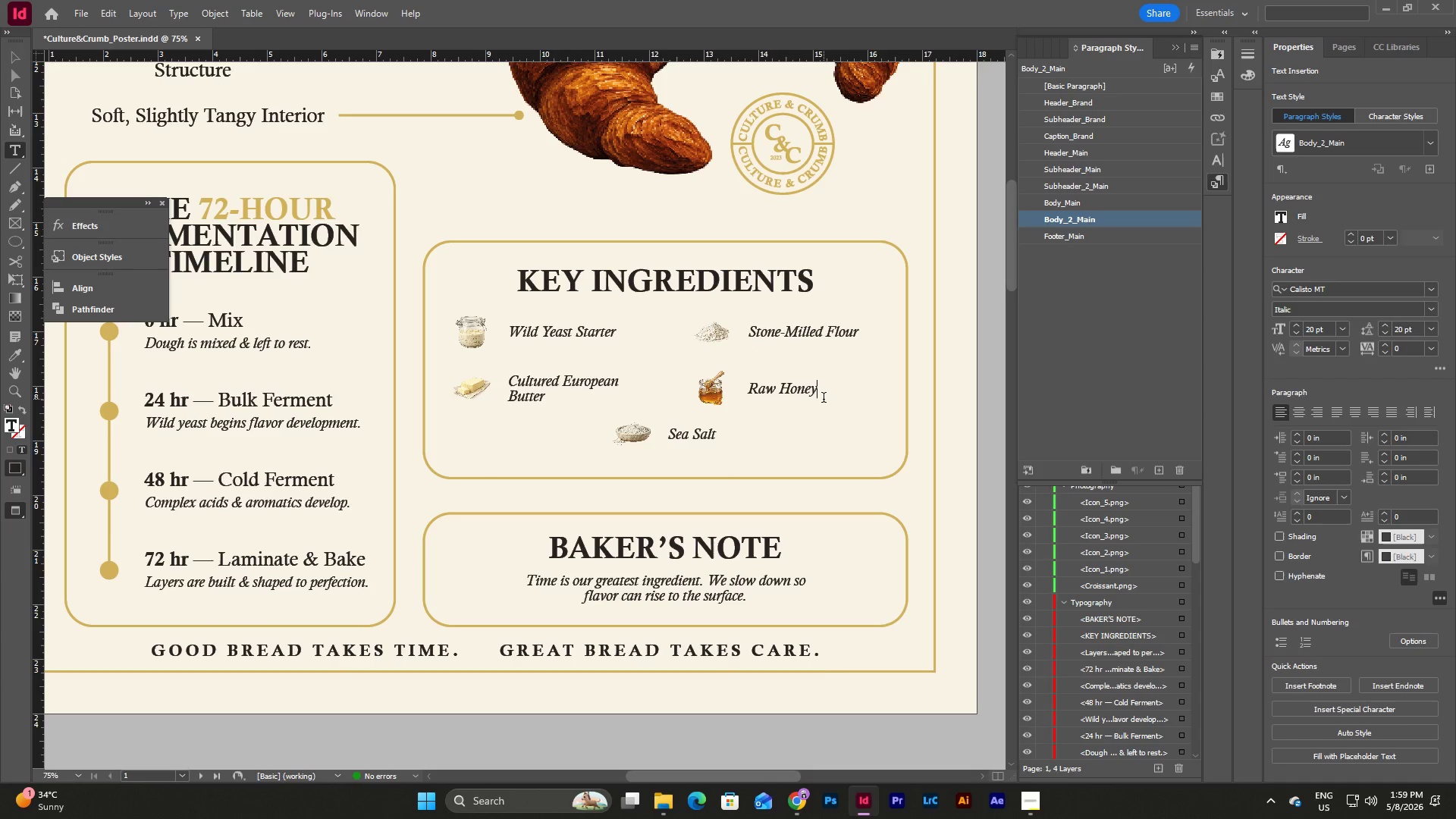 
left_click([824, 399])
 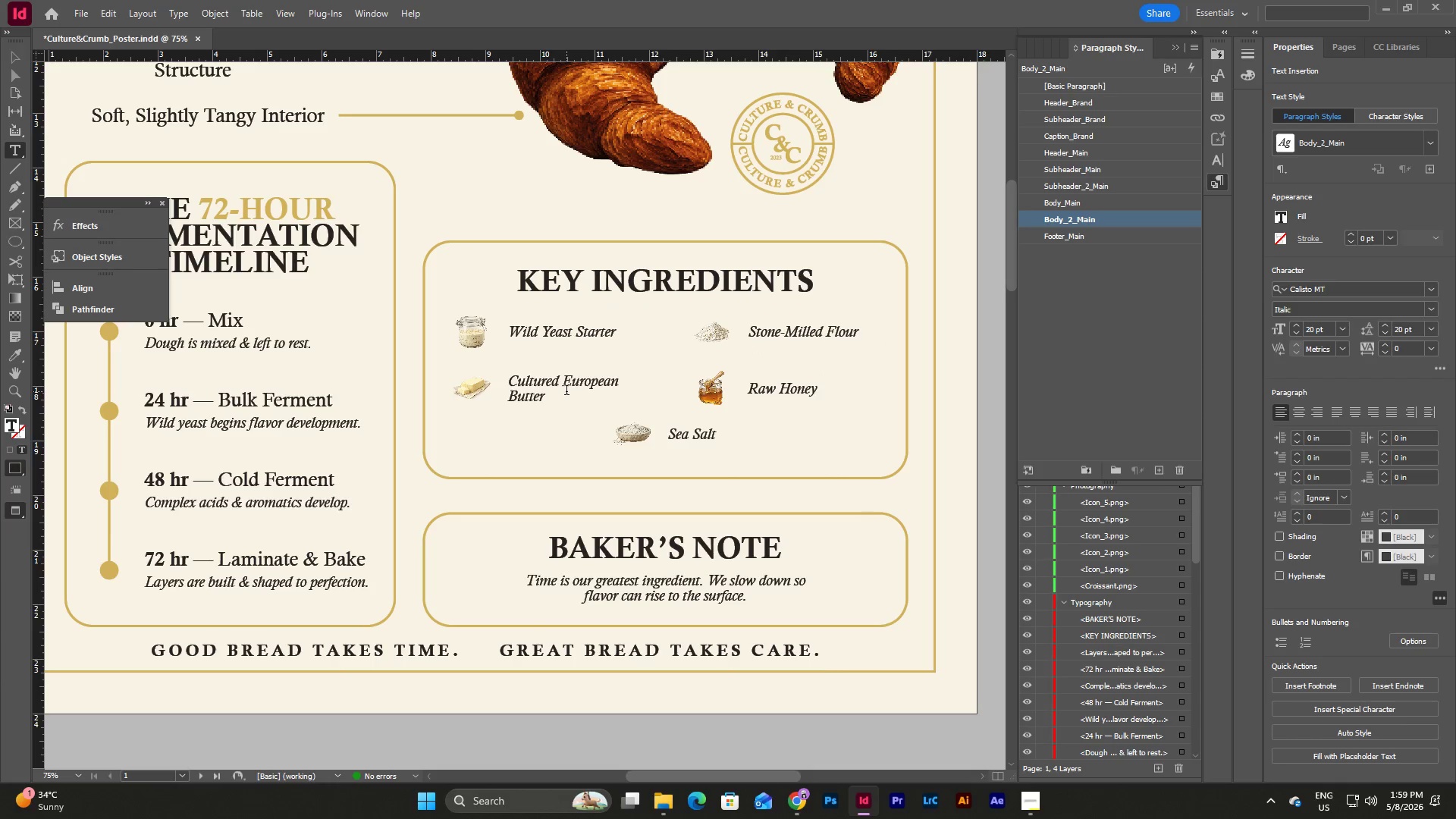 
double_click([582, 375])
 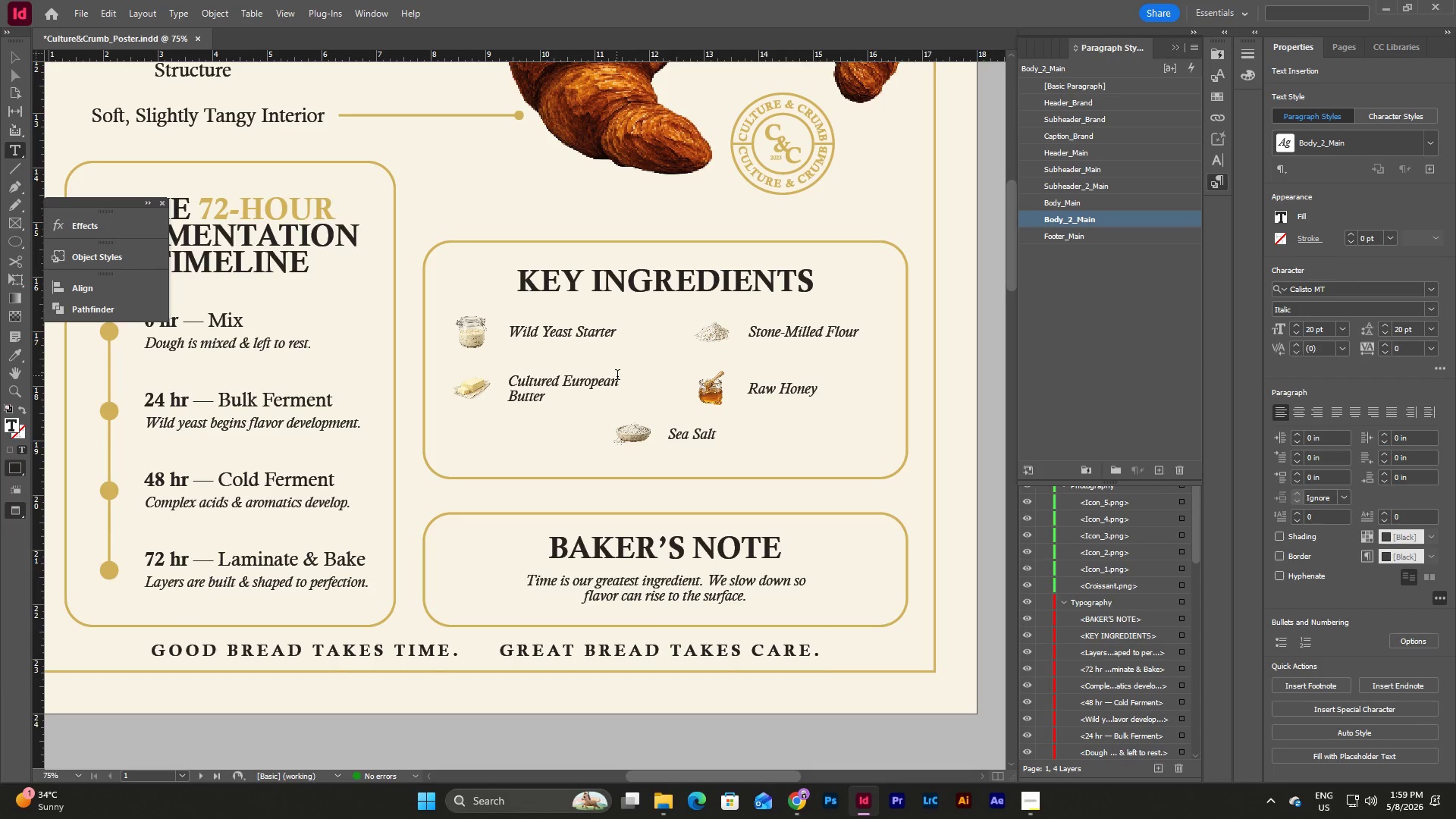 
triple_click([619, 376])
 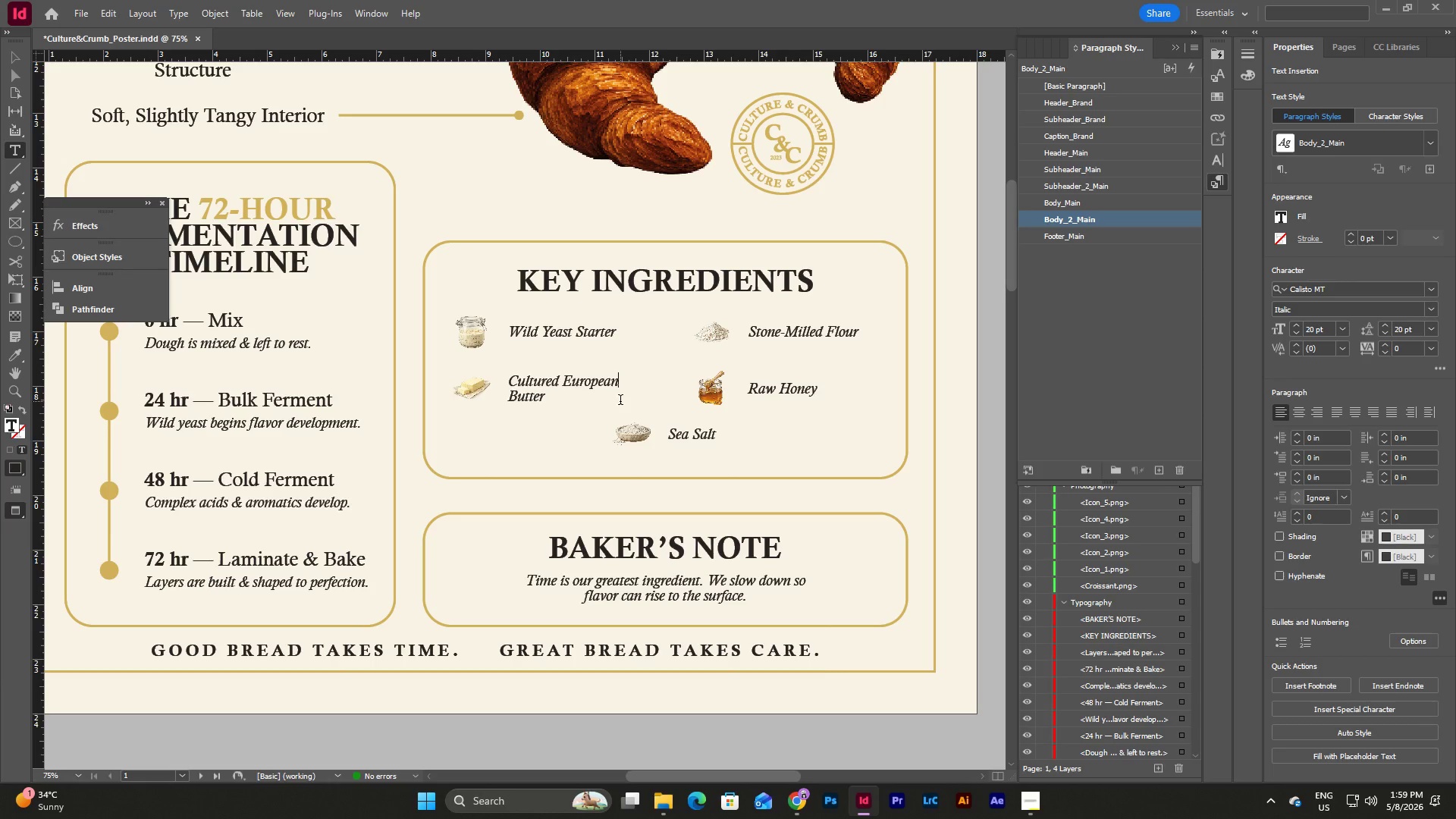 
key(Escape)
 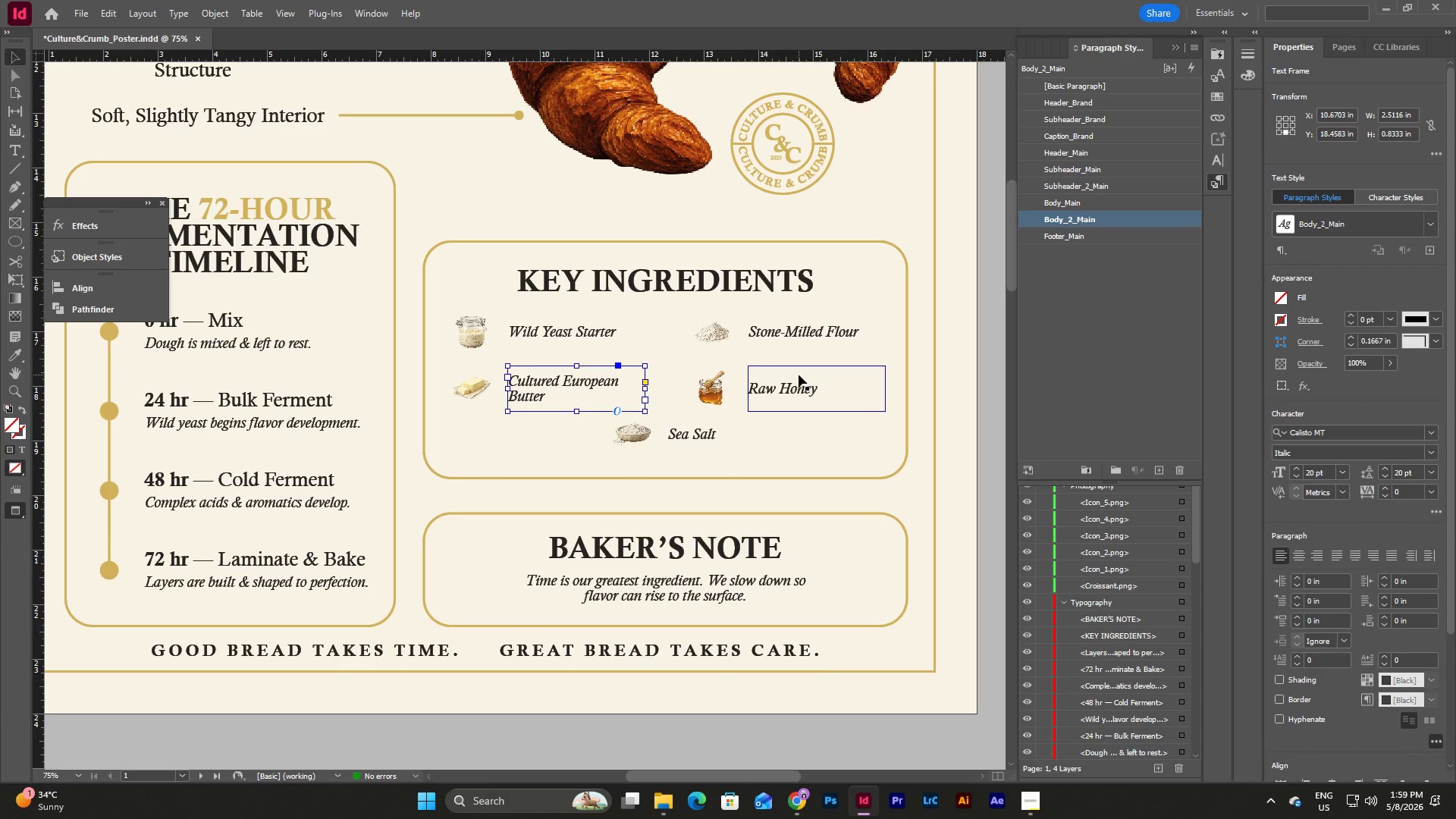 
left_click([795, 388])
 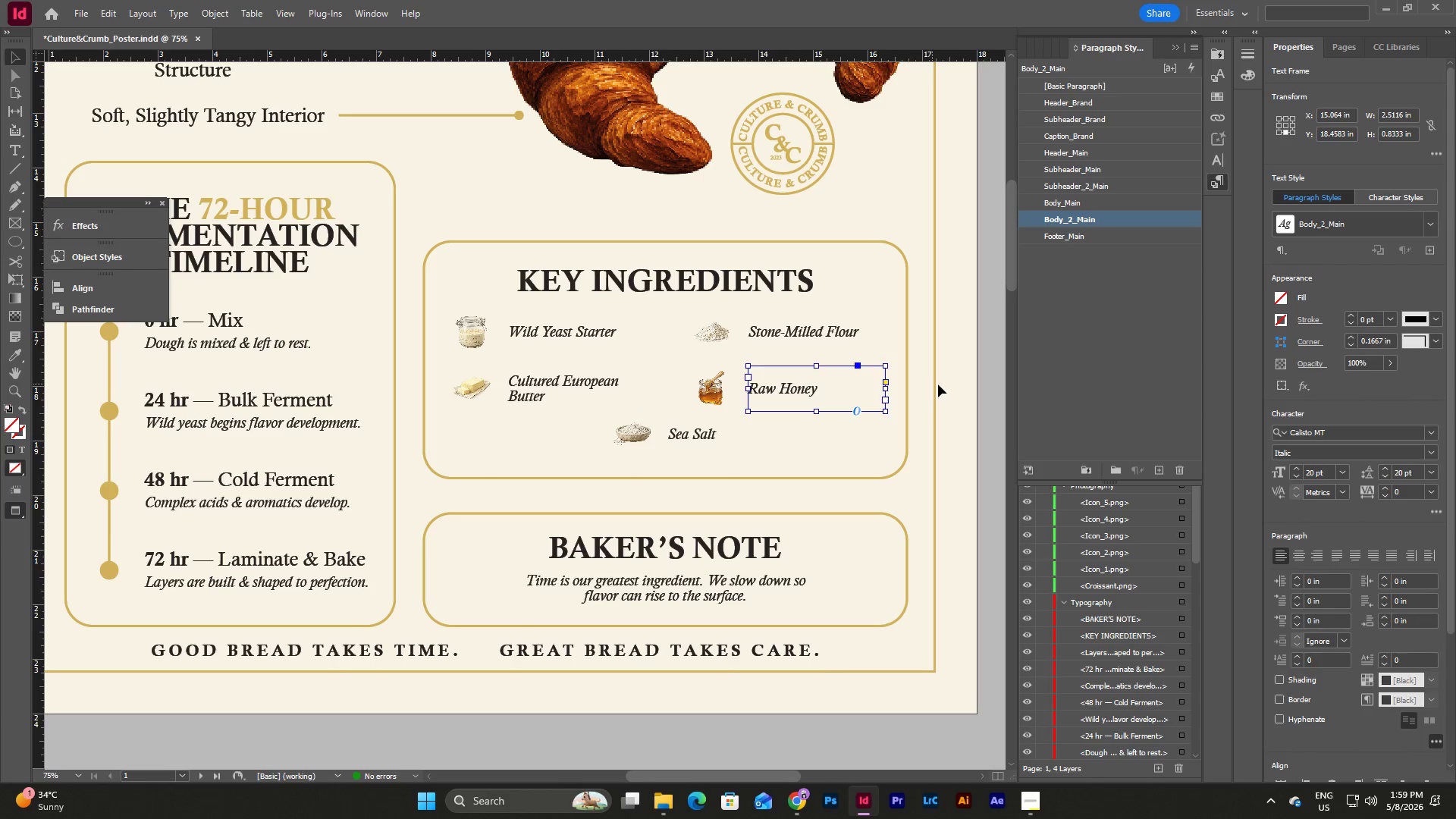 
left_click([938, 384])
 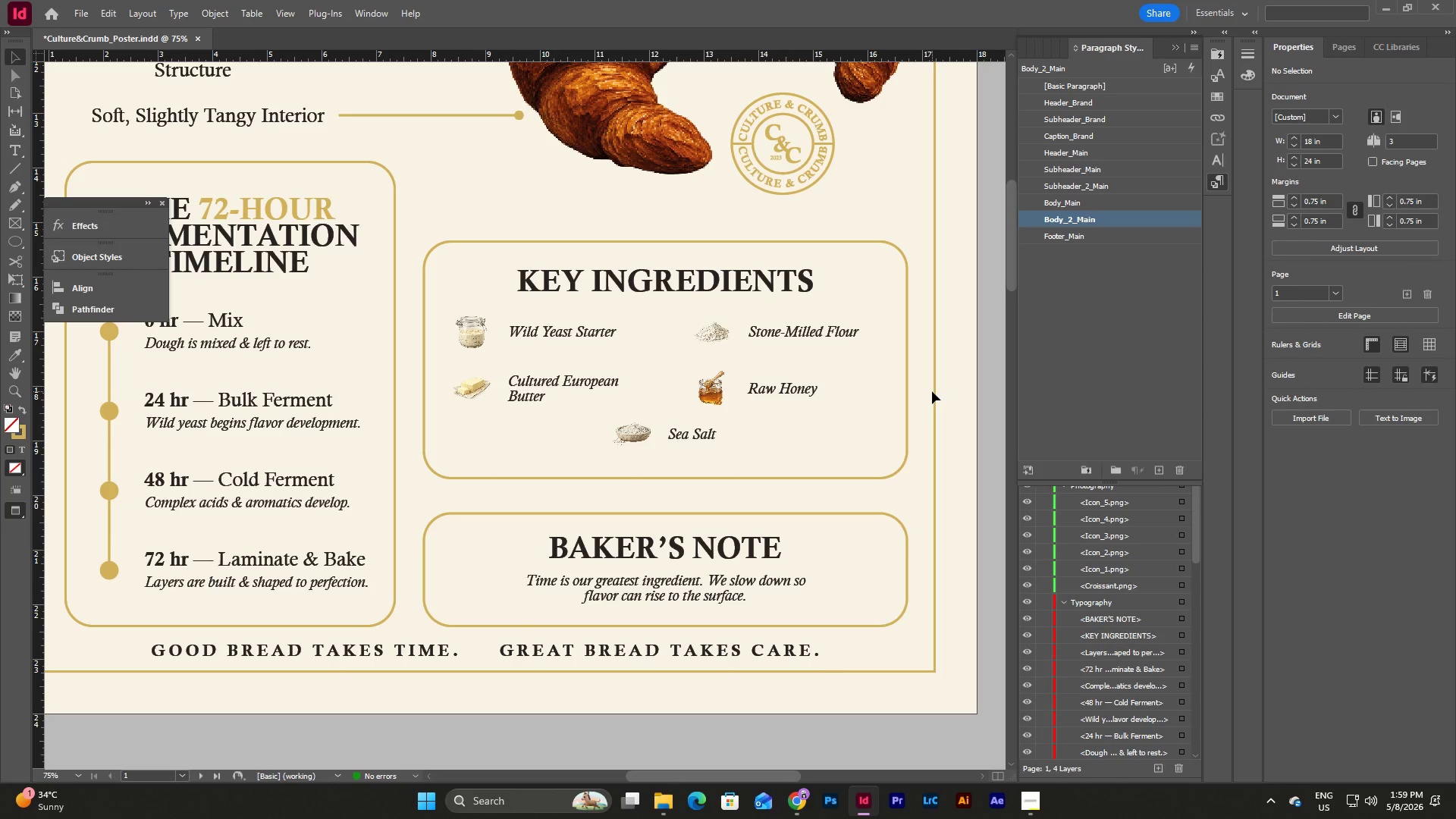 
type(ww)
 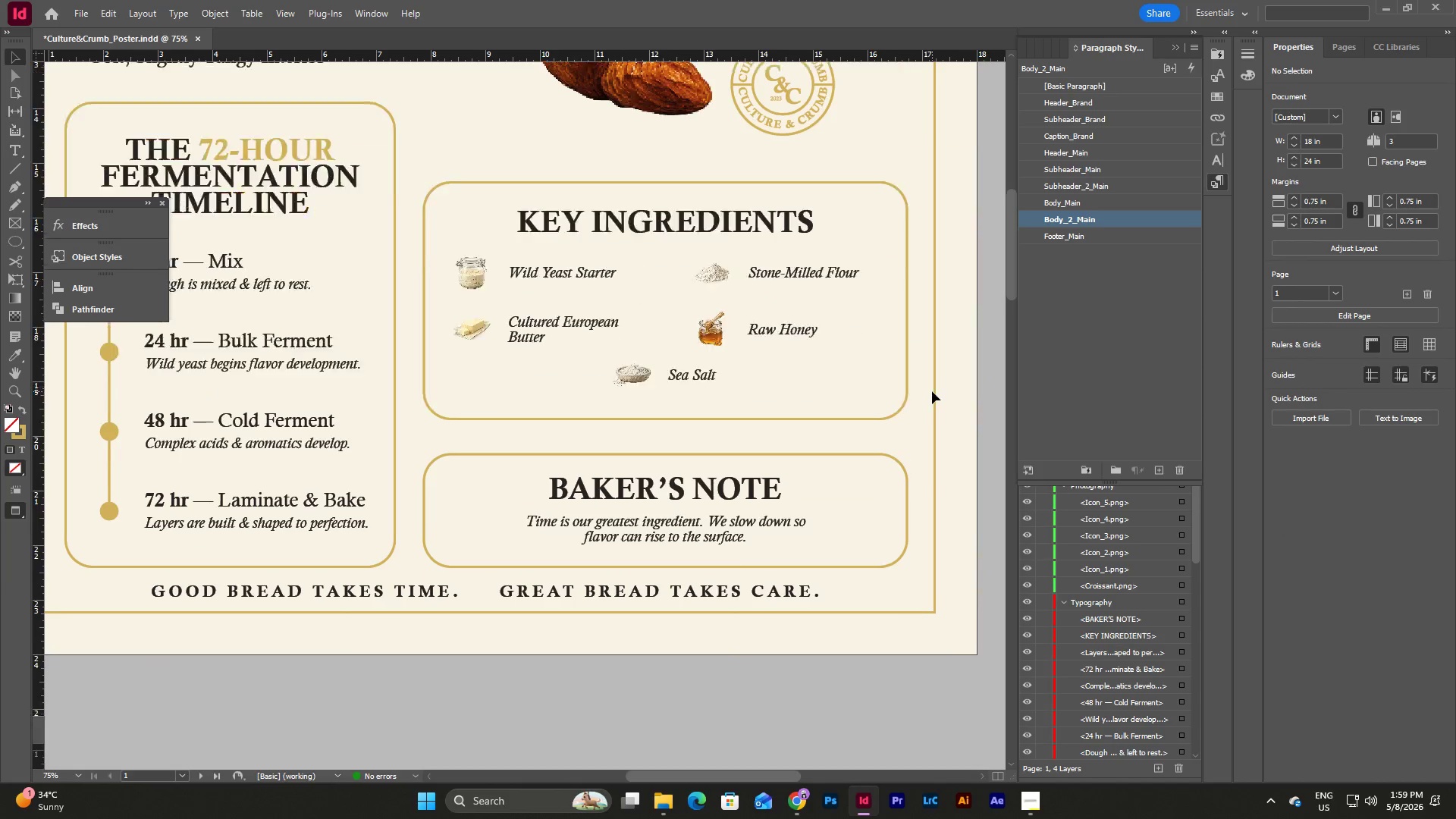 
scroll: coordinate [932, 391], scroll_direction: up, amount: 1.0
 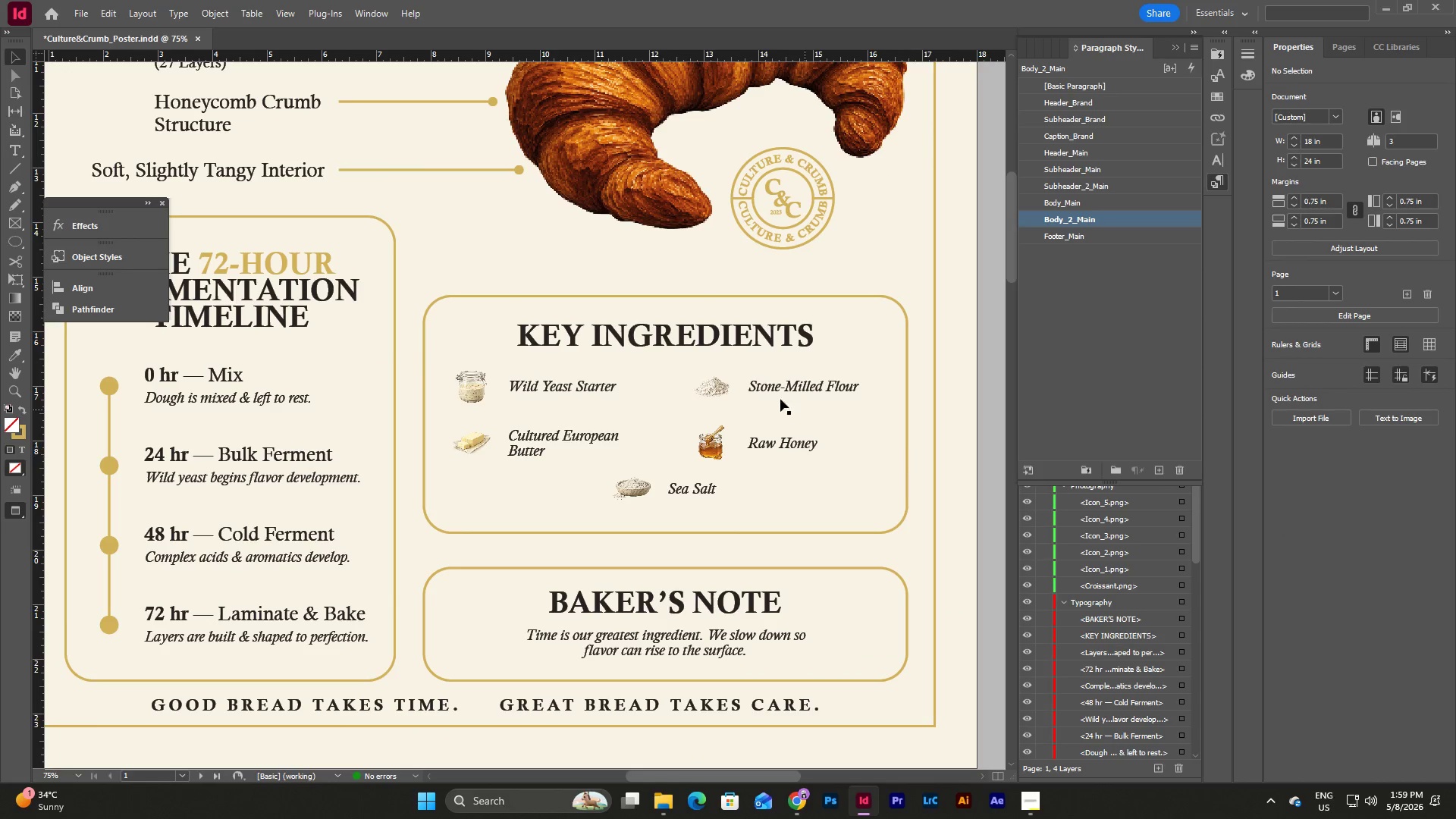 
type(ww)
 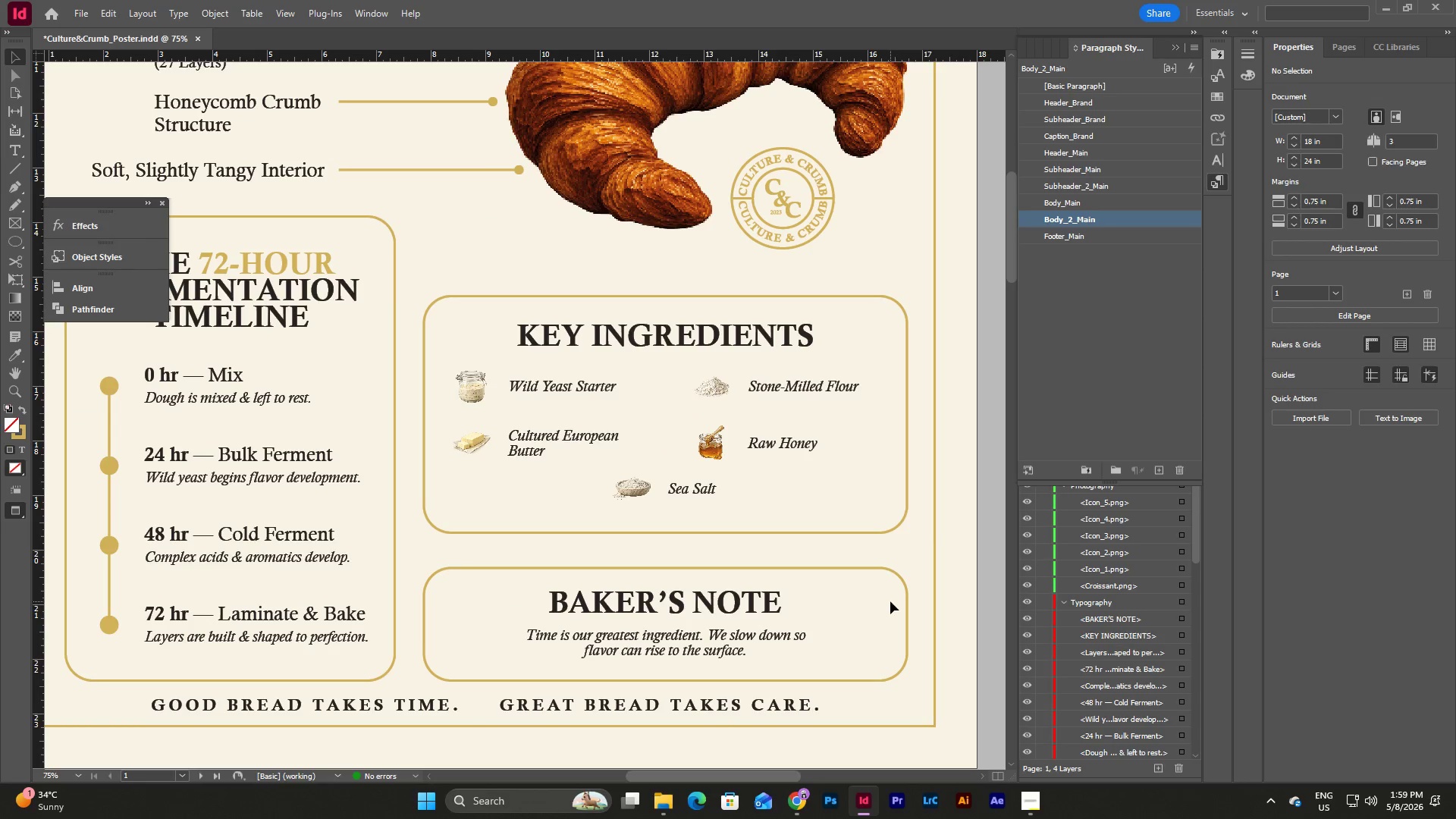 
scroll: coordinate [890, 601], scroll_direction: down, amount: 2.0
 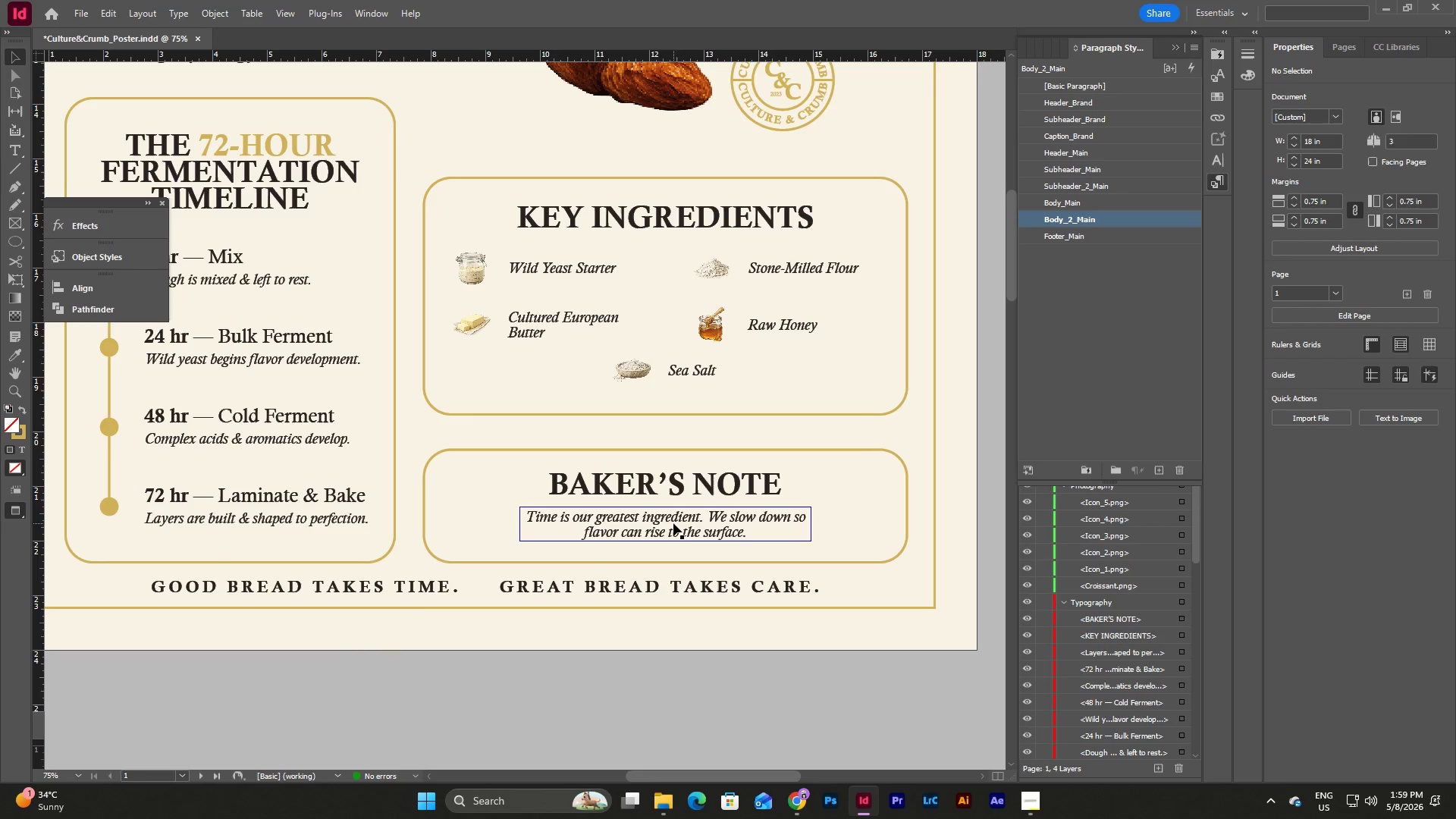 
left_click([673, 523])
 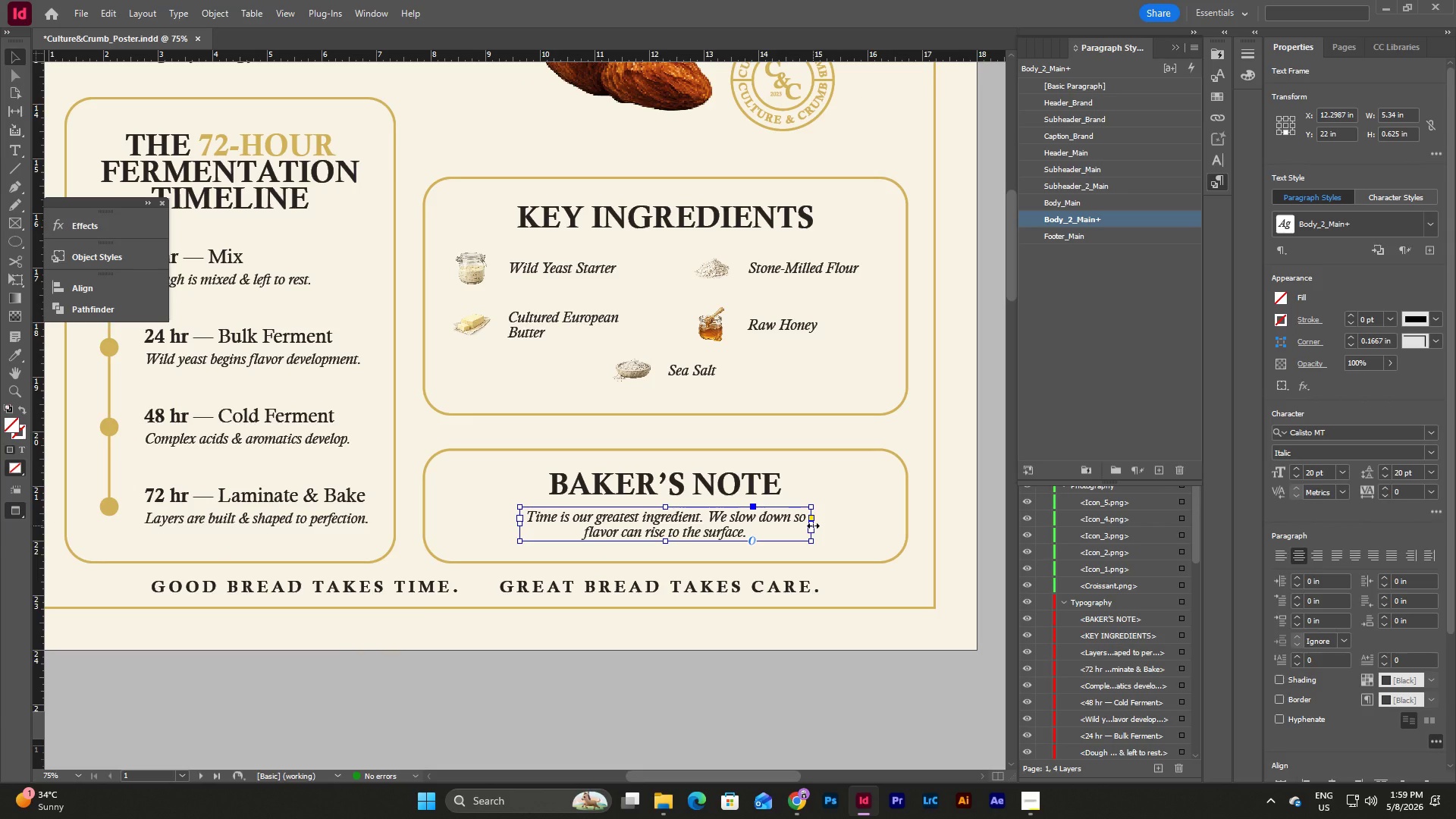 
type(wwww)
 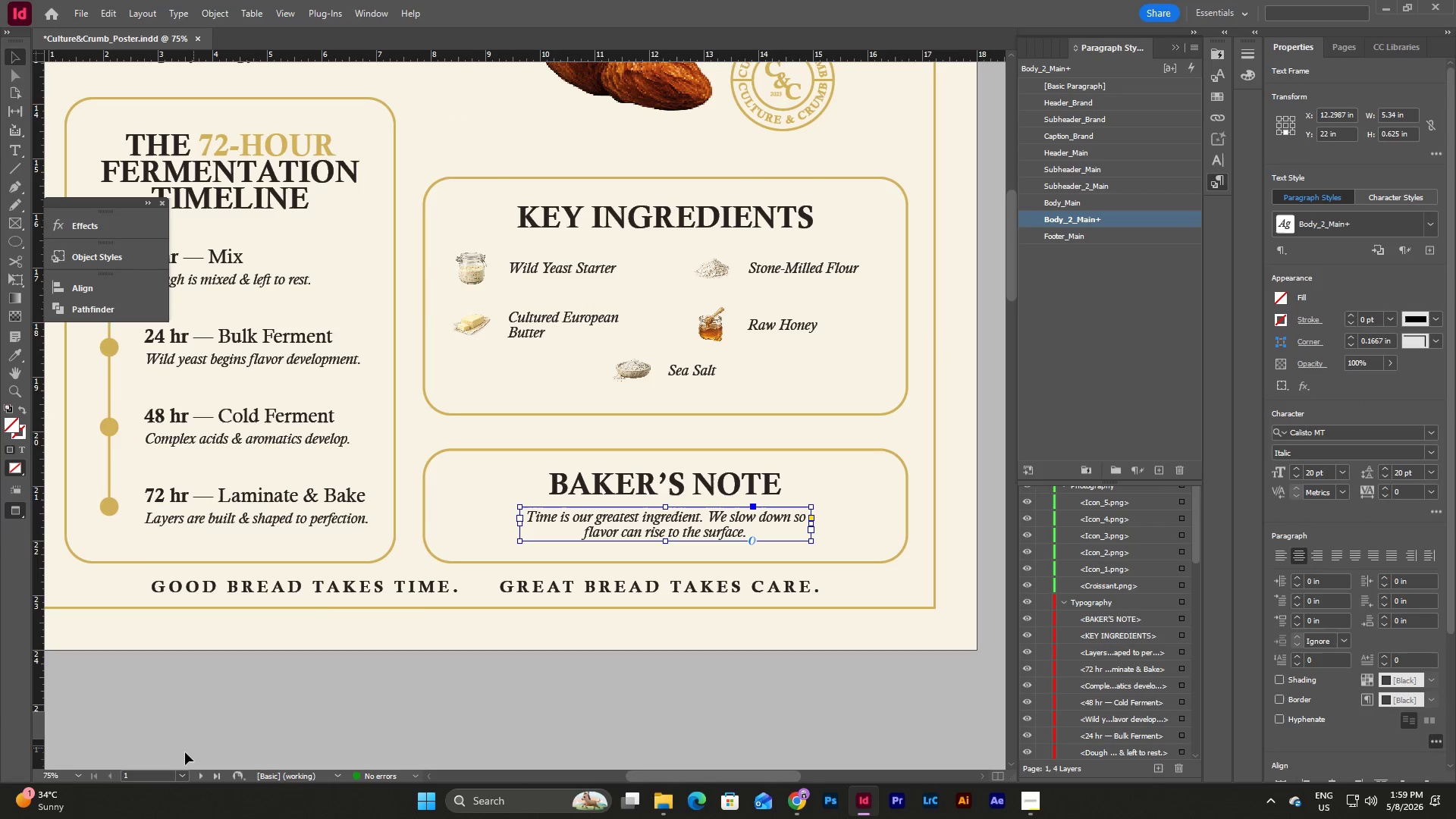 
left_click([444, 663])
 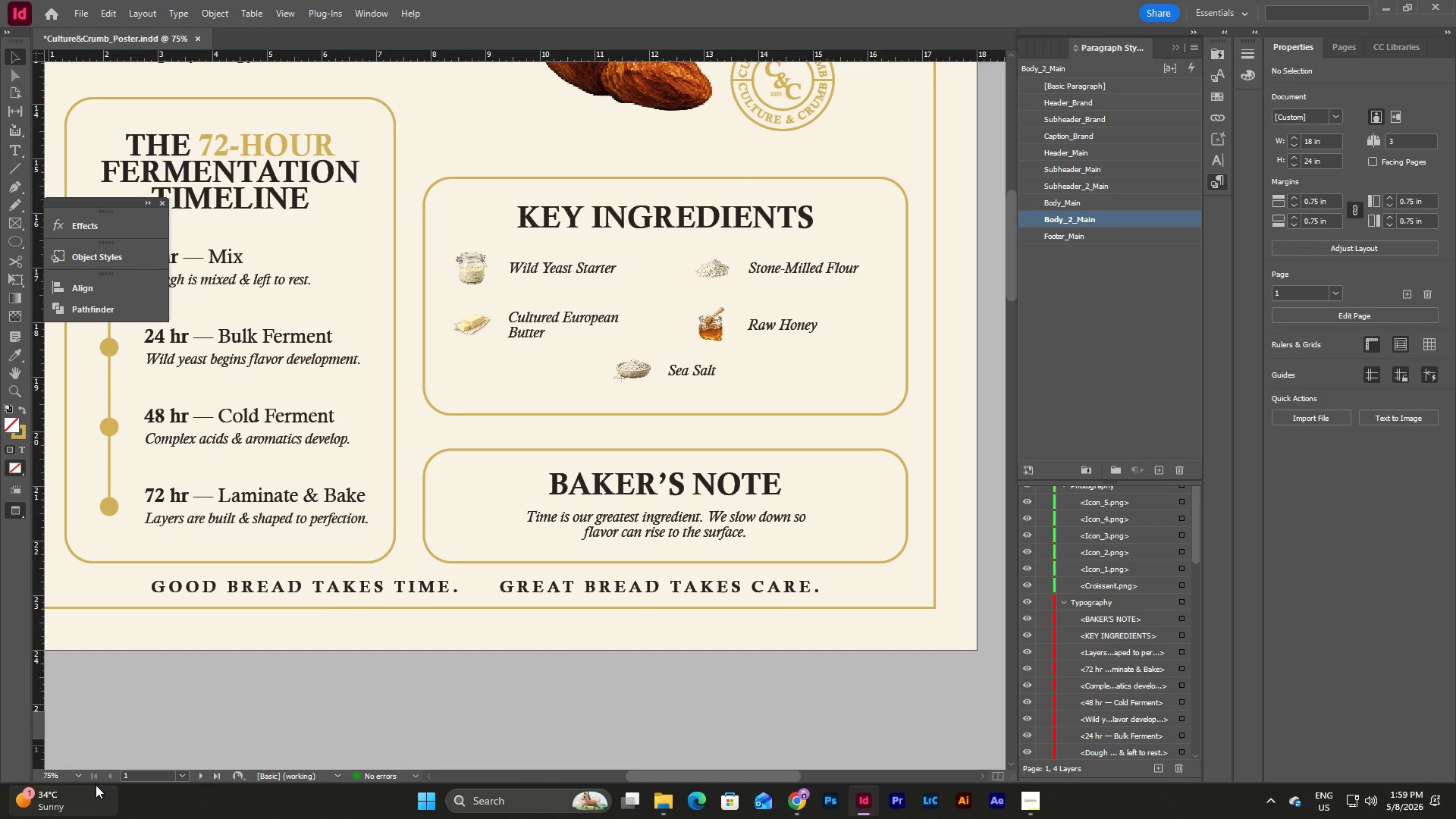 
left_click([80, 770])
 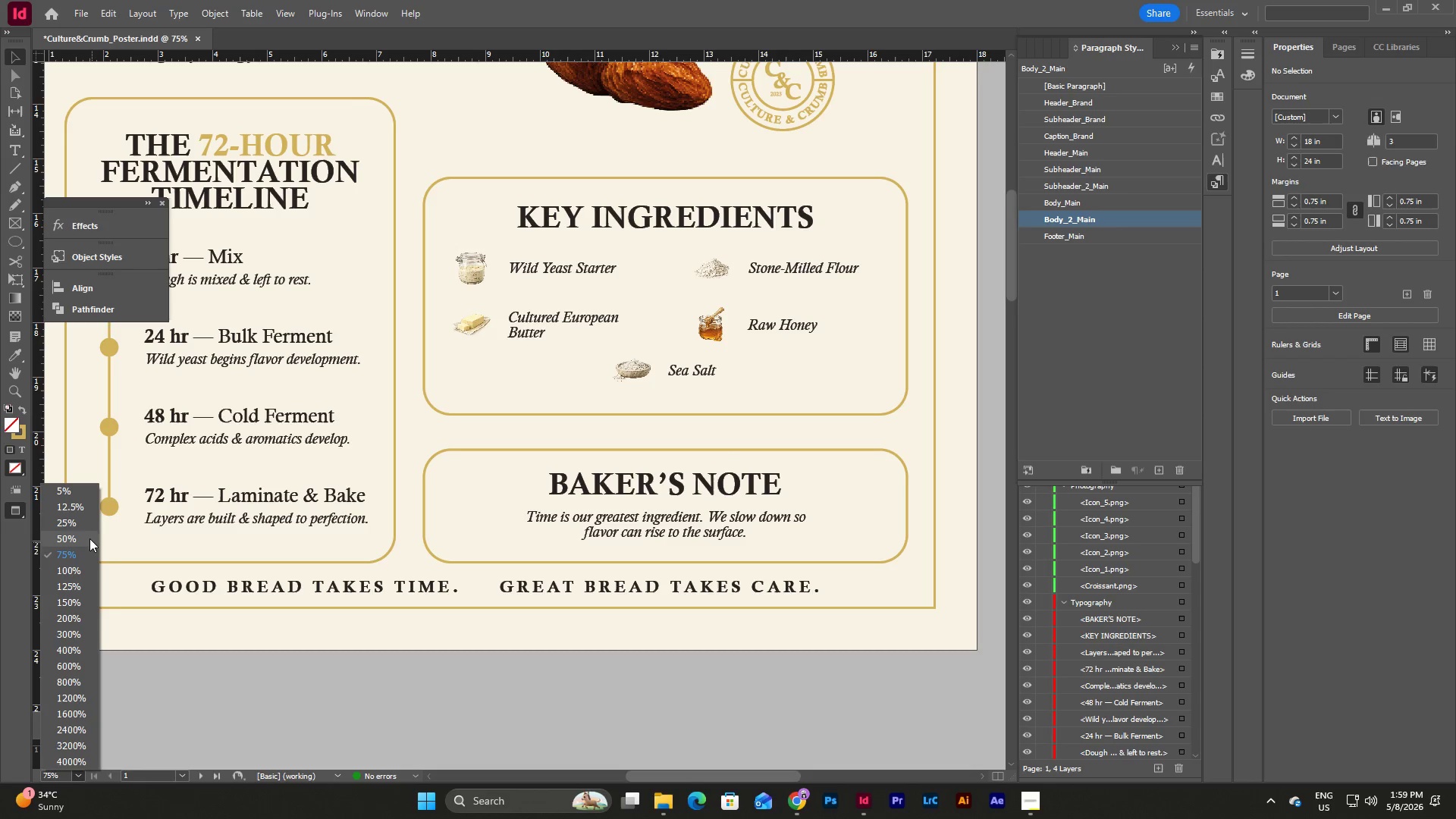 
left_click([86, 538])
 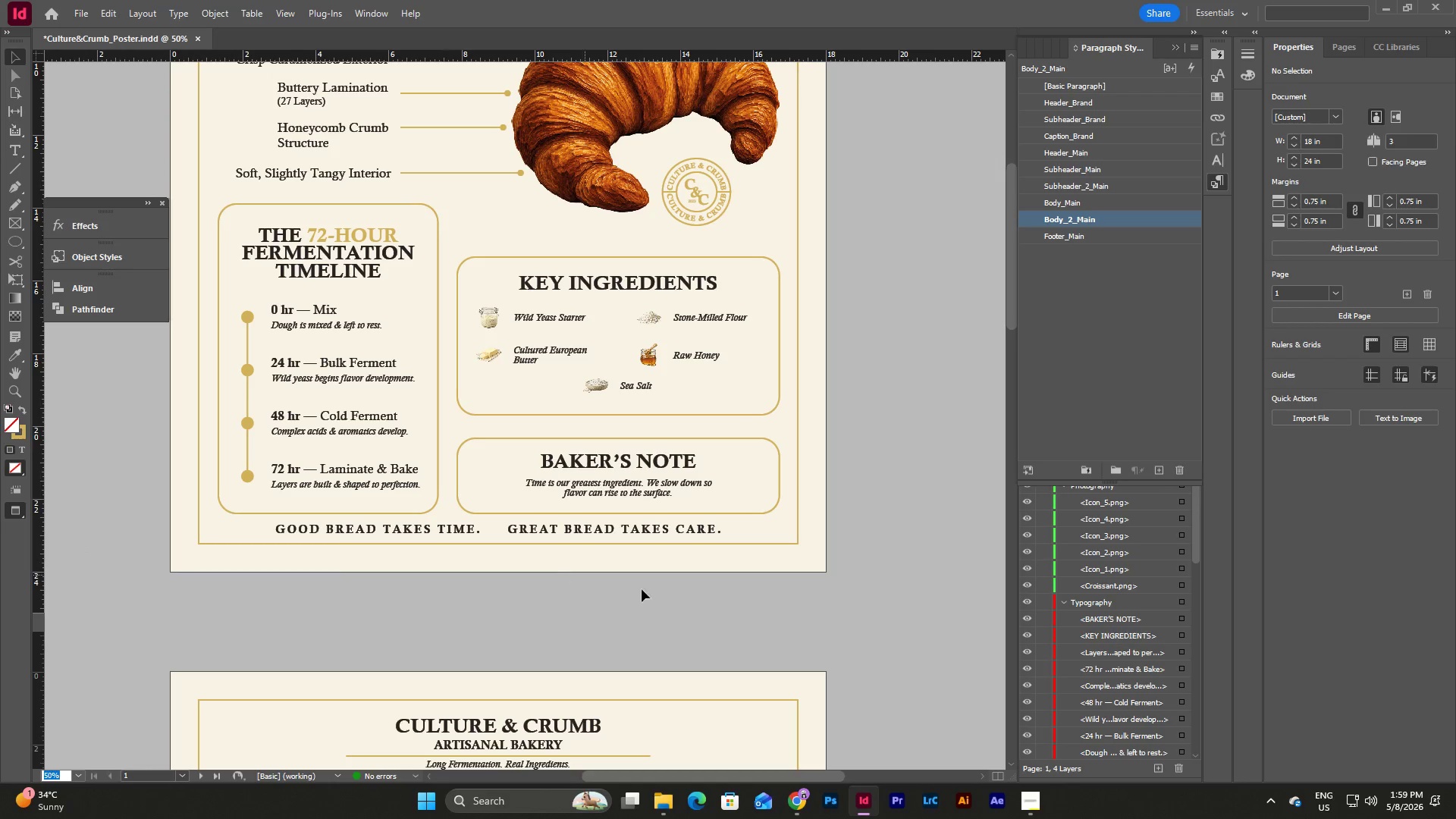 
scroll: coordinate [714, 631], scroll_direction: up, amount: 12.0
 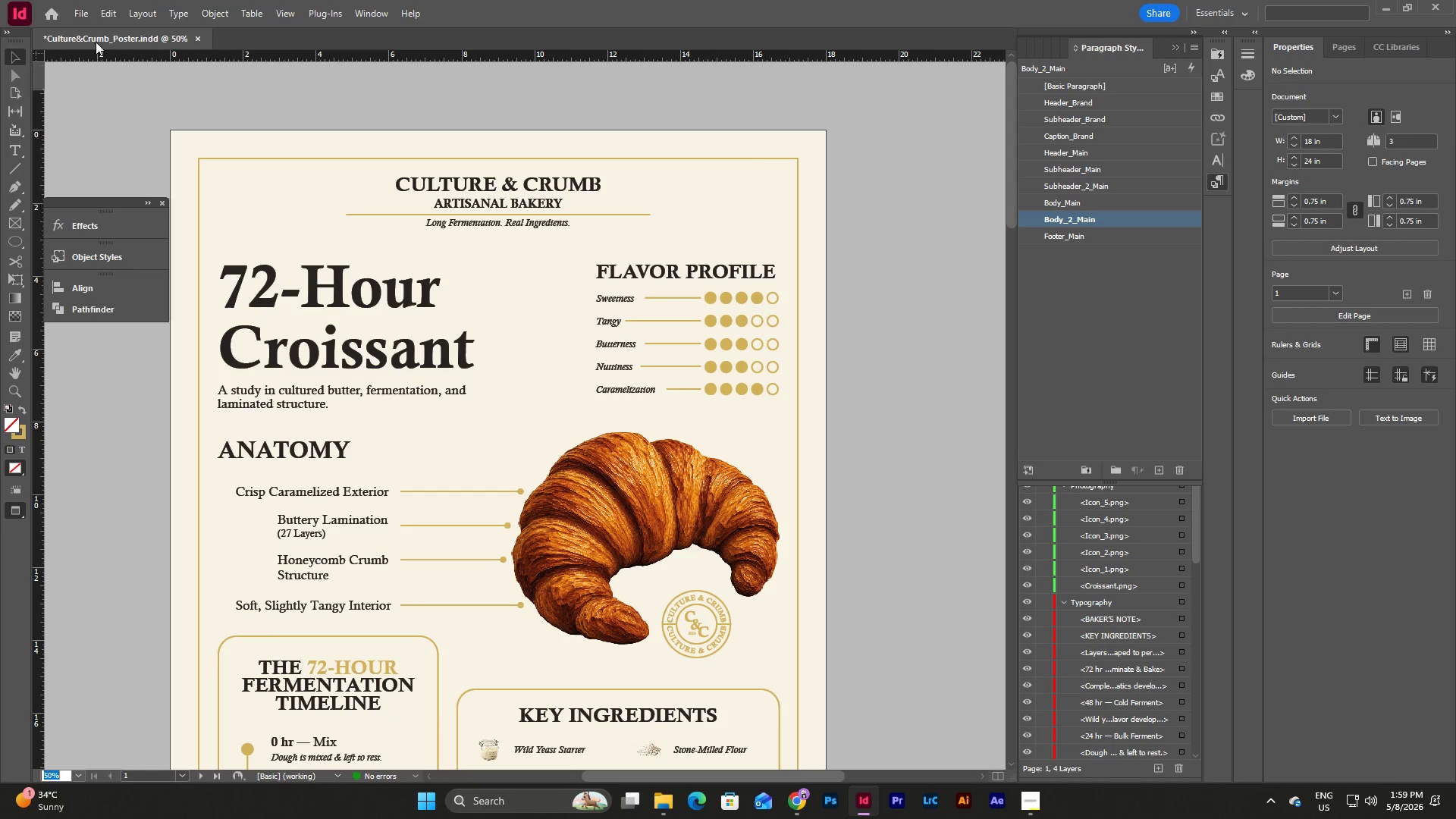 
left_click([78, 2])
 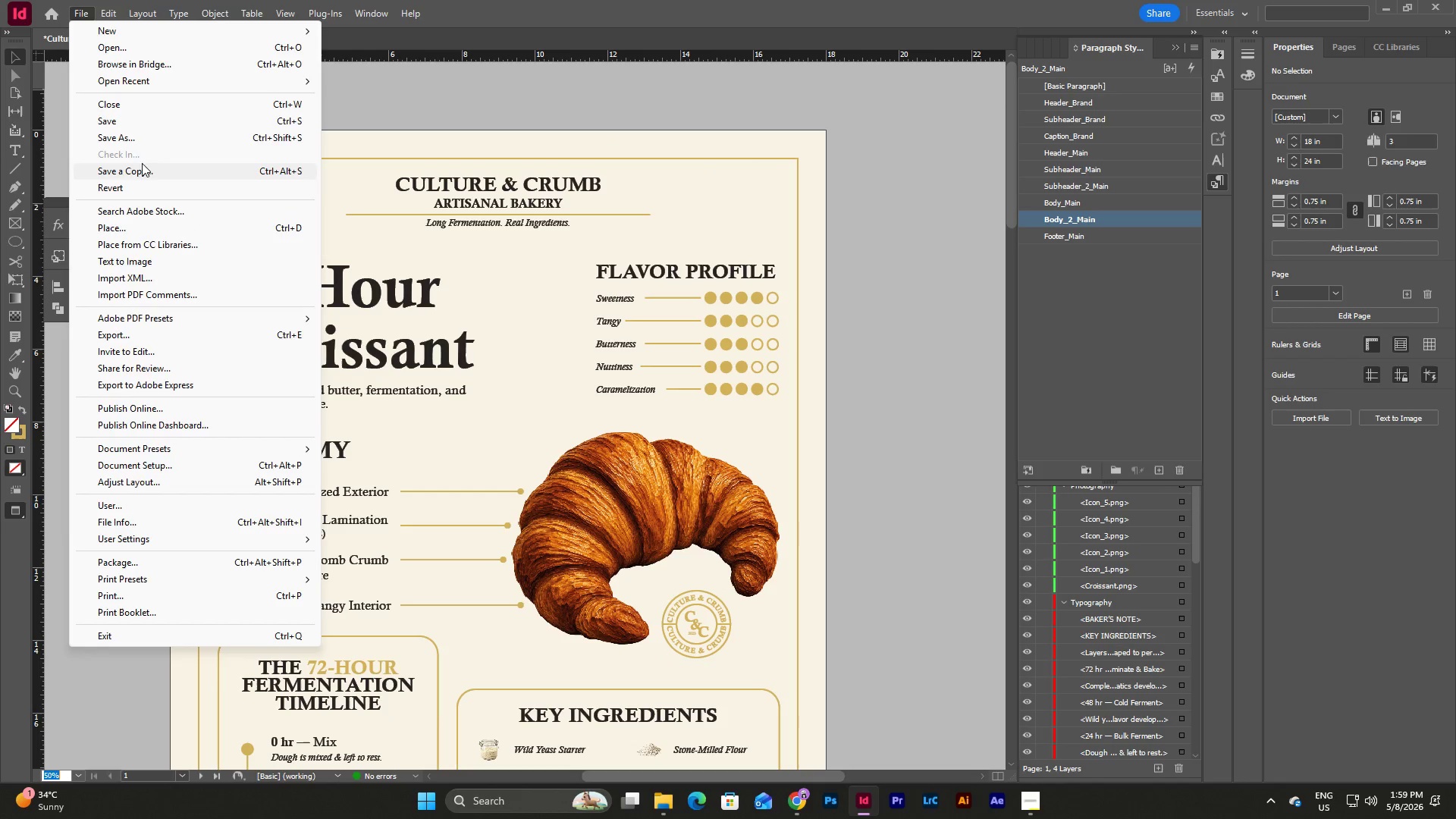 
left_click([142, 124])
 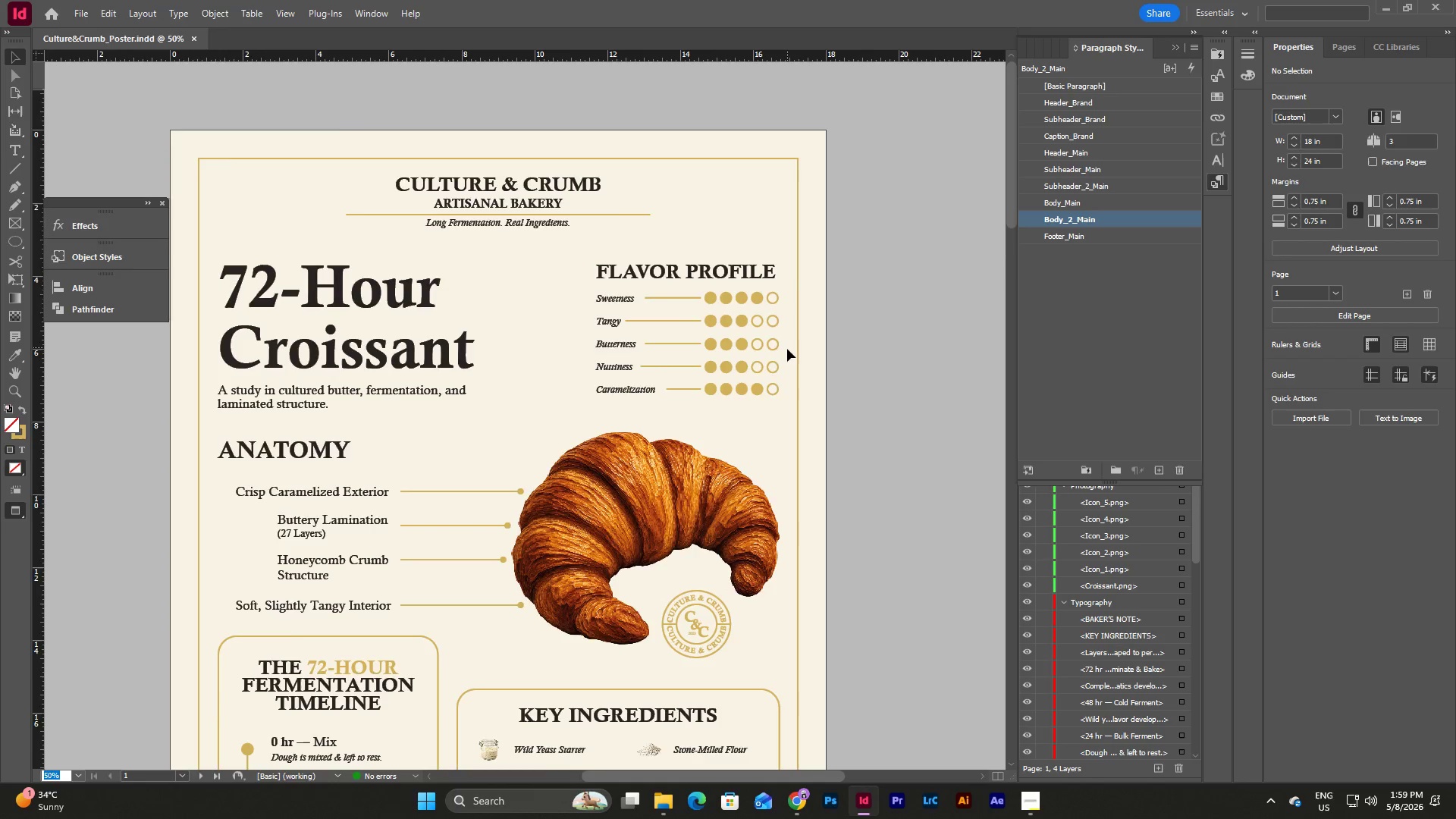 
scroll: coordinate [787, 349], scroll_direction: up, amount: 1.0
 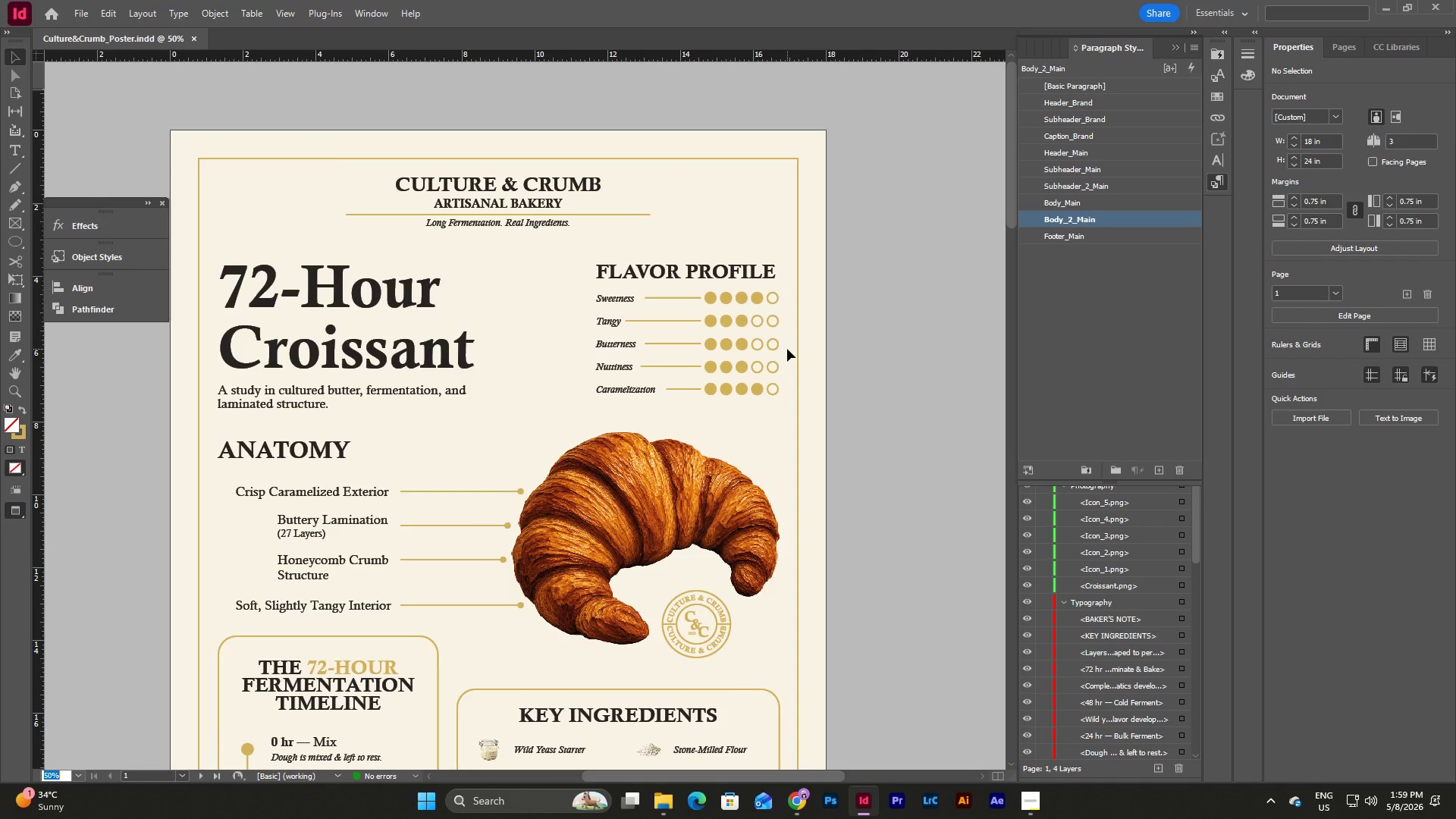 
scroll: coordinate [787, 349], scroll_direction: down, amount: 4.0
 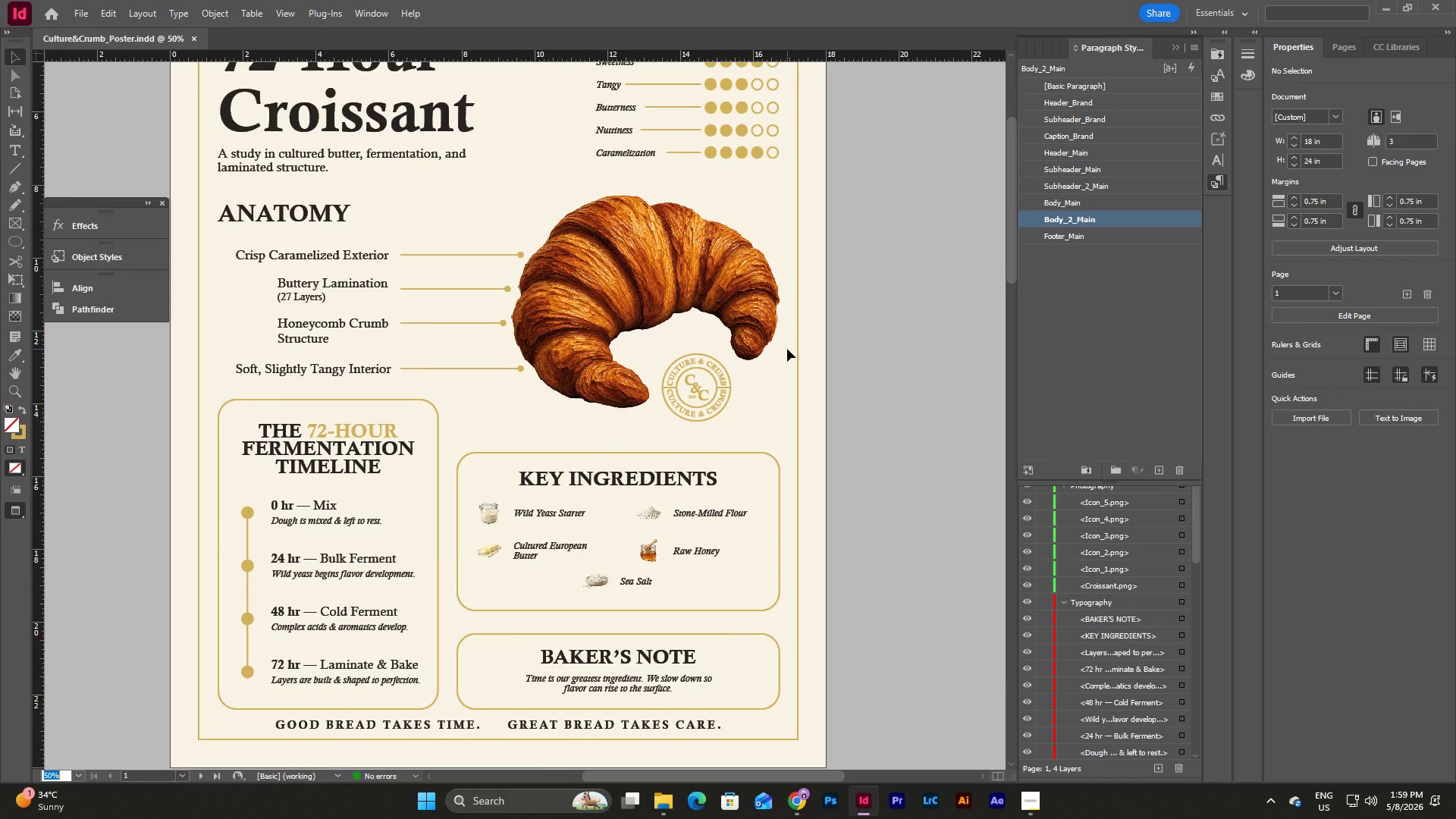 
scroll: coordinate [787, 349], scroll_direction: up, amount: 5.0
 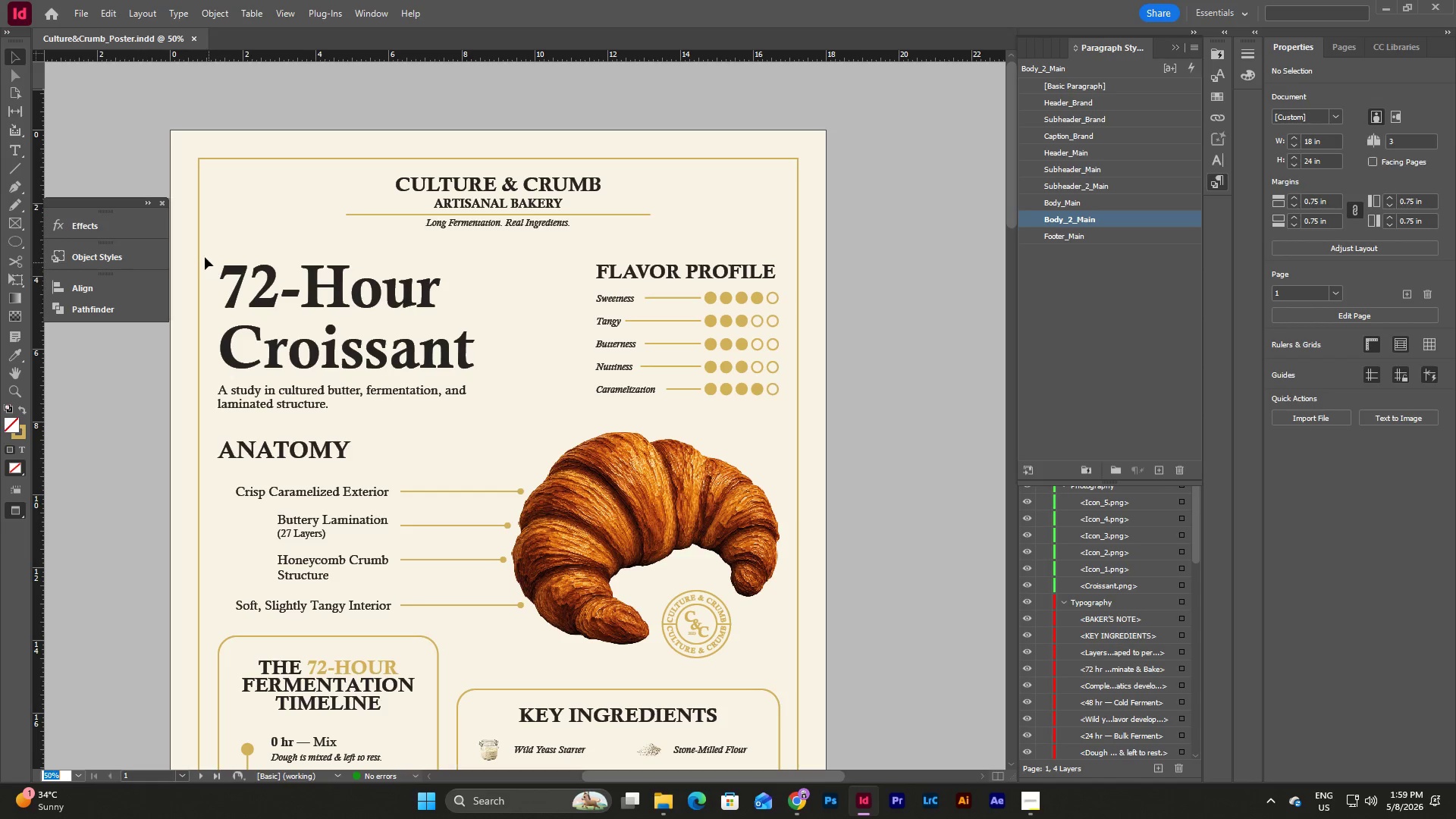 
left_click_drag(start_coordinate=[204, 256], to_coordinate=[795, 690])
 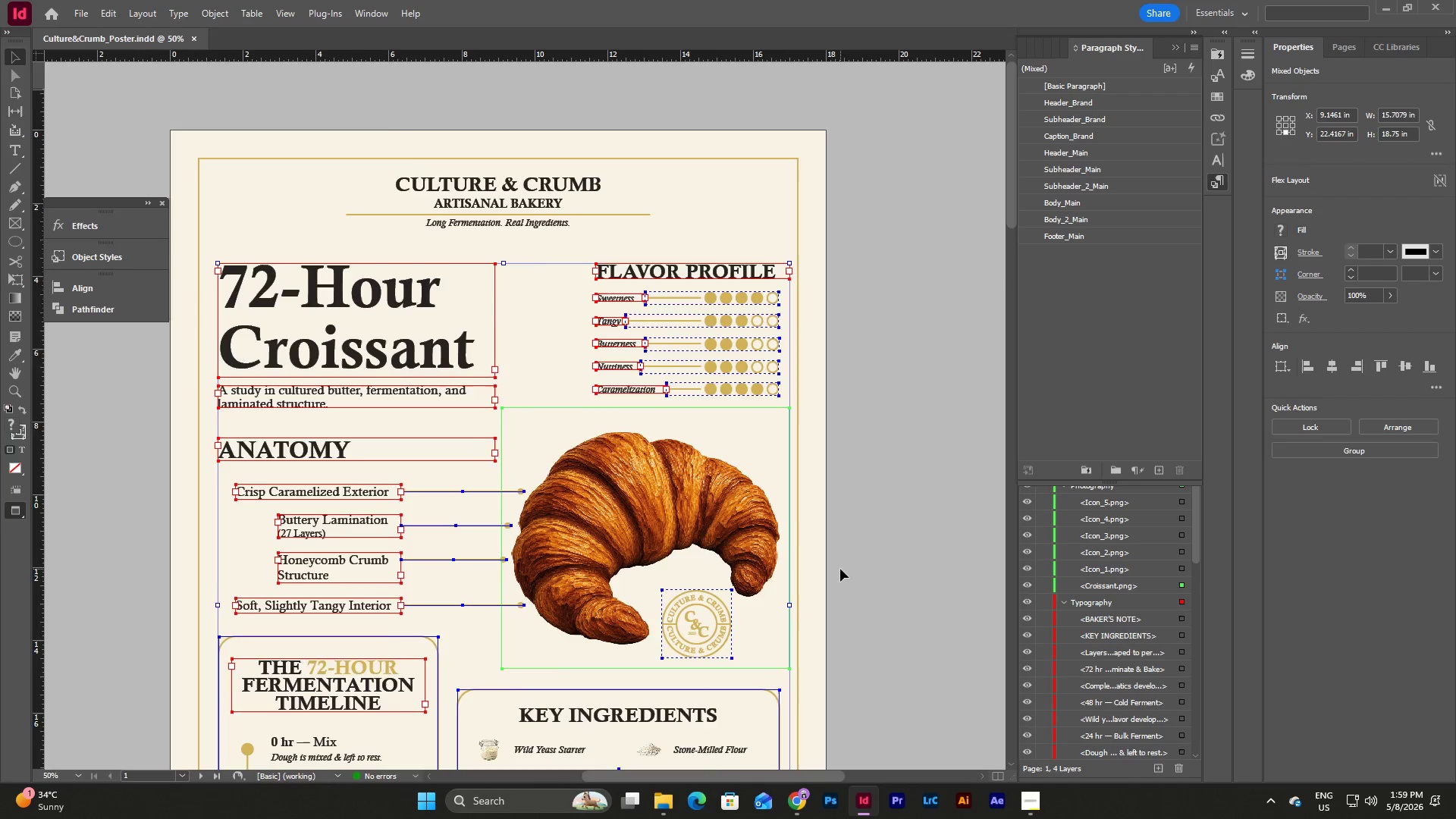 
scroll: coordinate [840, 569], scroll_direction: down, amount: 4.0
 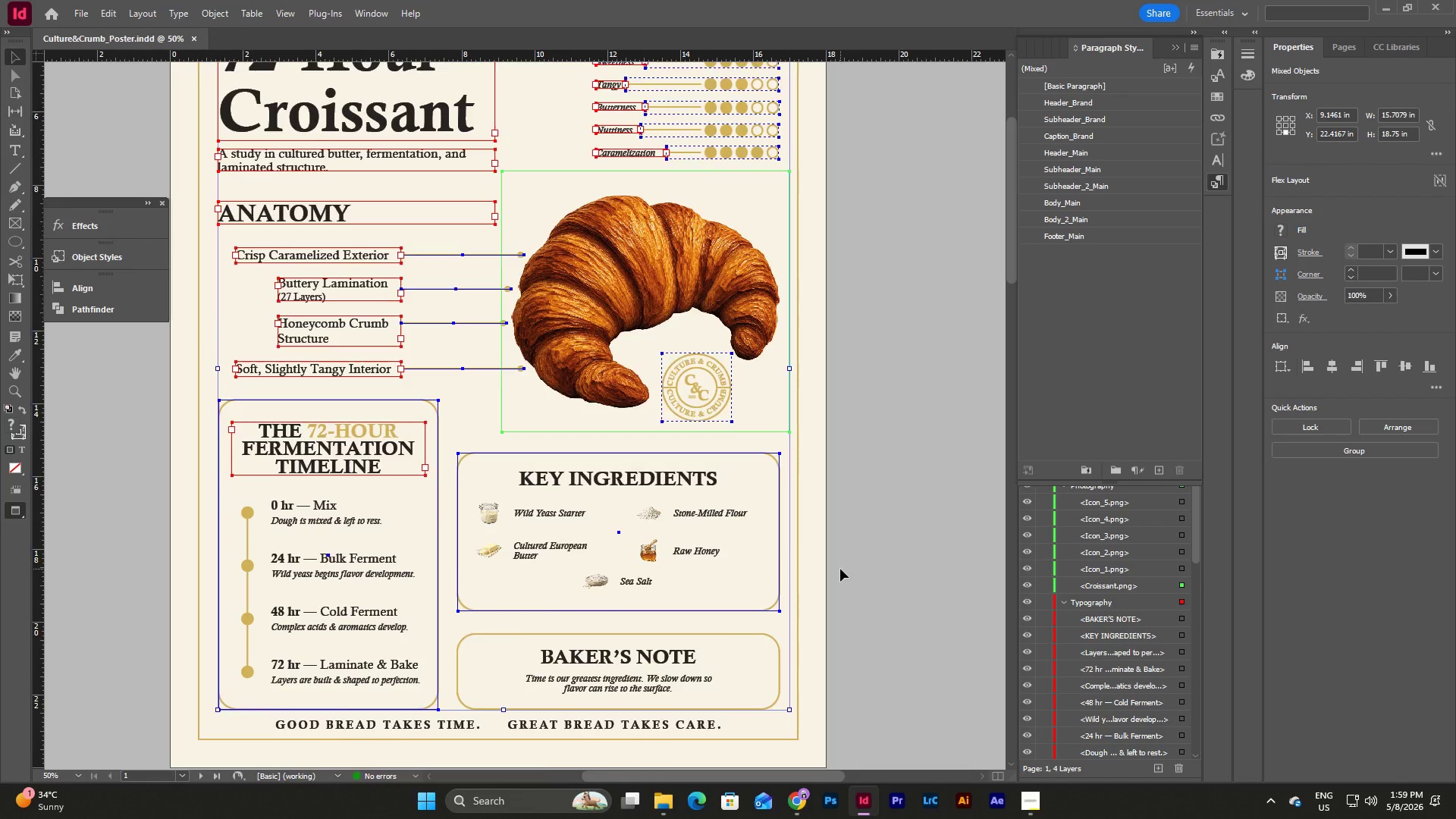 
scroll: coordinate [840, 569], scroll_direction: up, amount: 4.0
 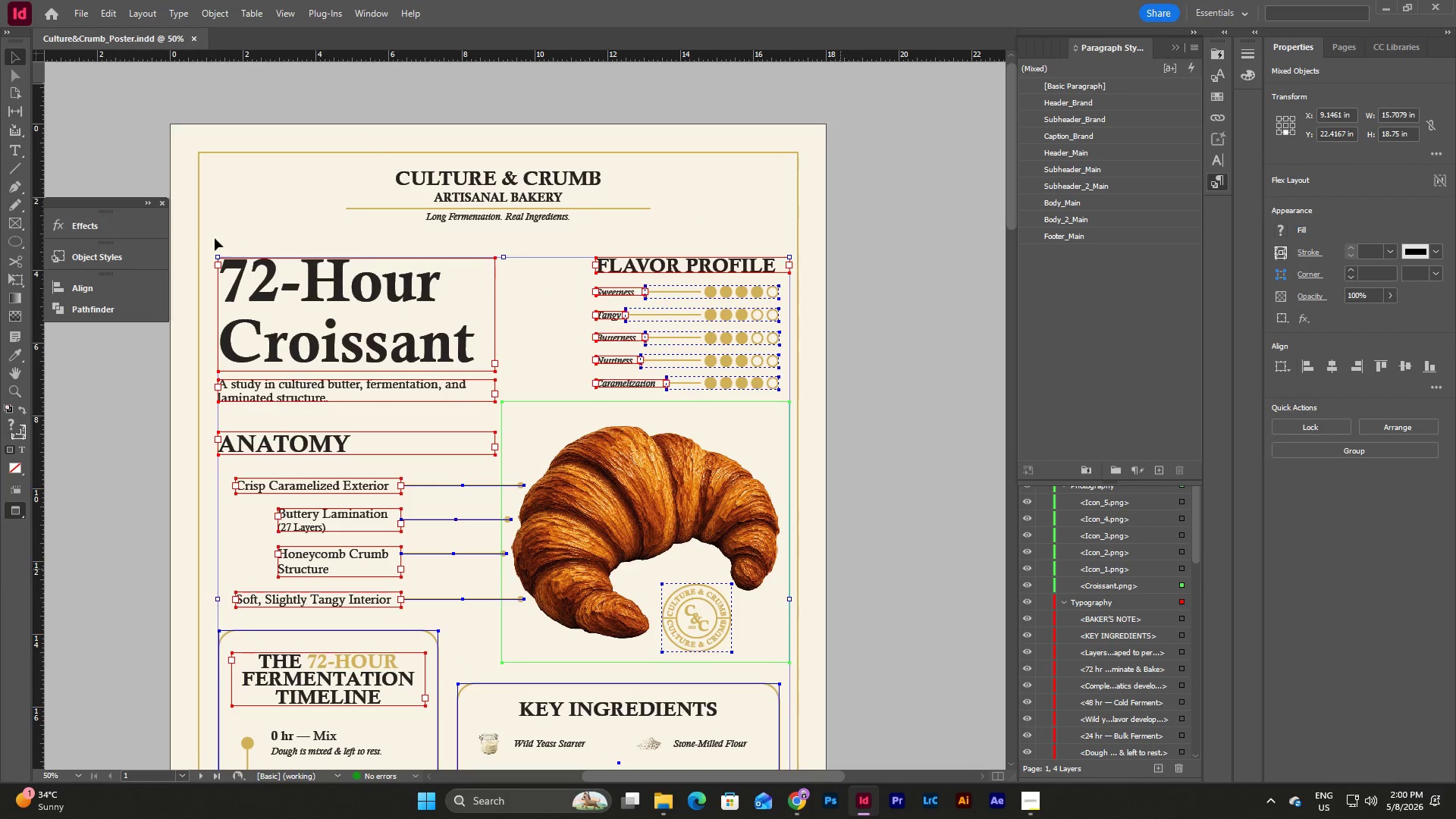 
left_click([199, 231])
 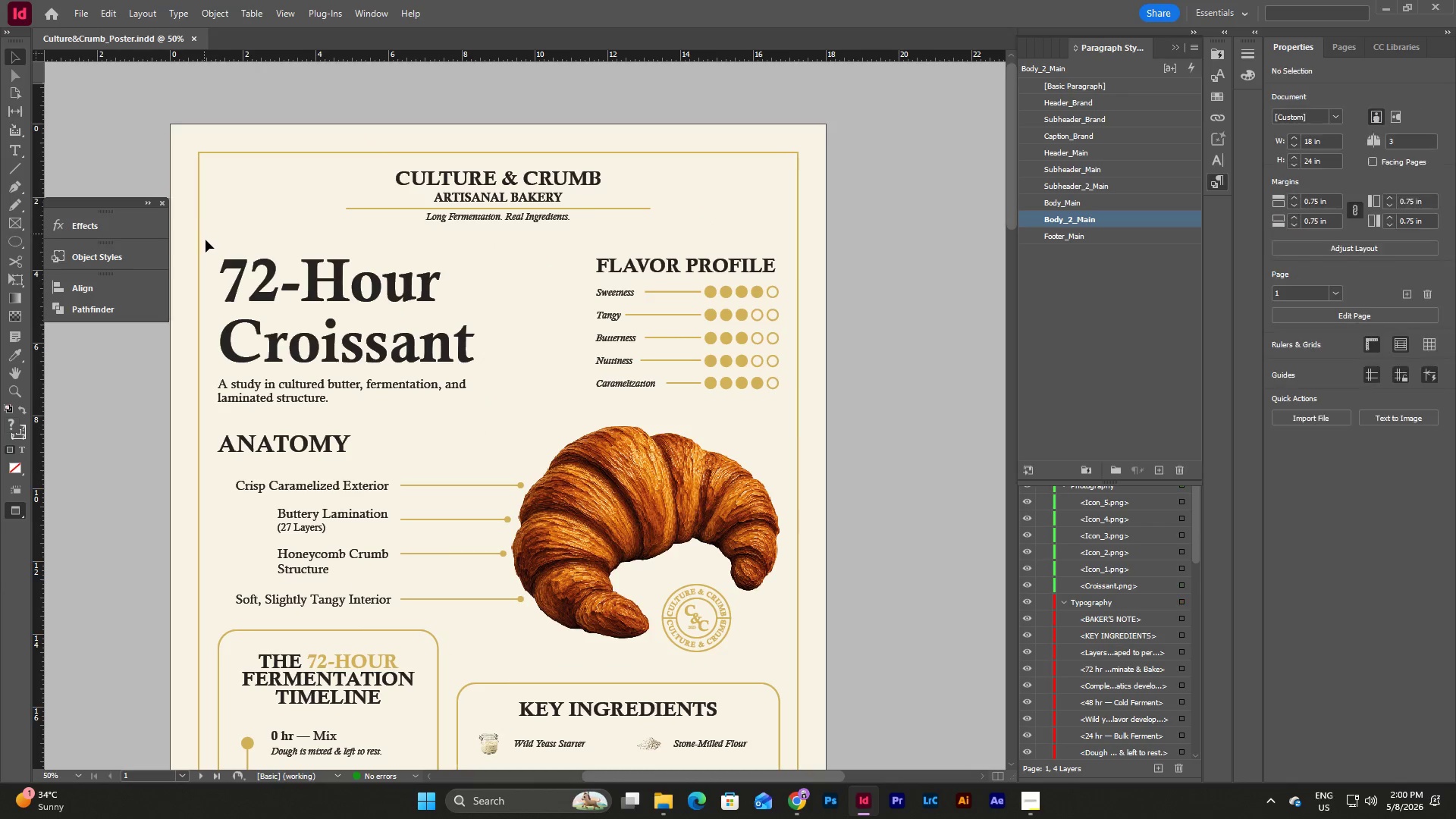 
left_click_drag(start_coordinate=[206, 240], to_coordinate=[790, 742])
 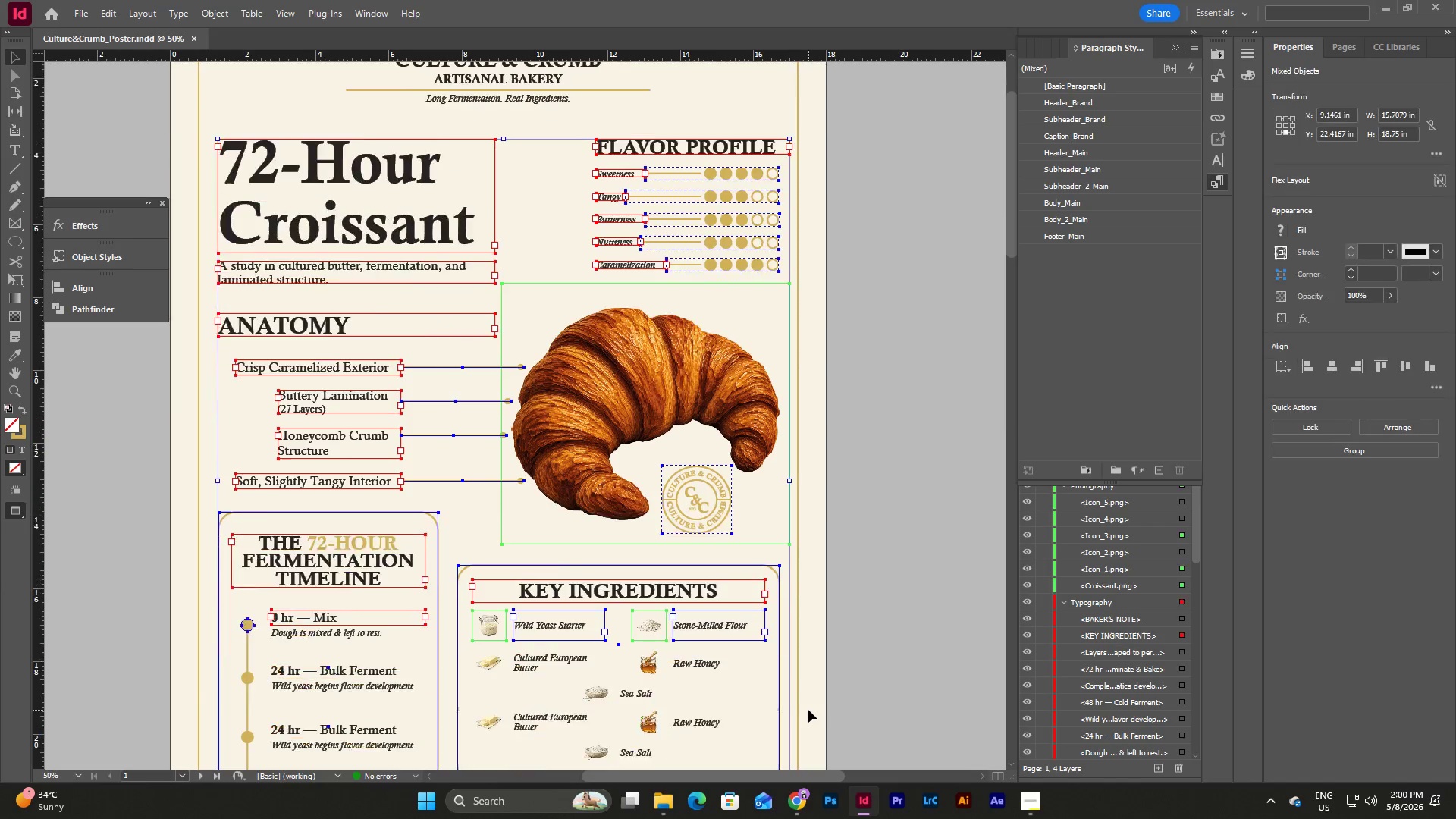 
scroll: coordinate [808, 710], scroll_direction: down, amount: 5.0
 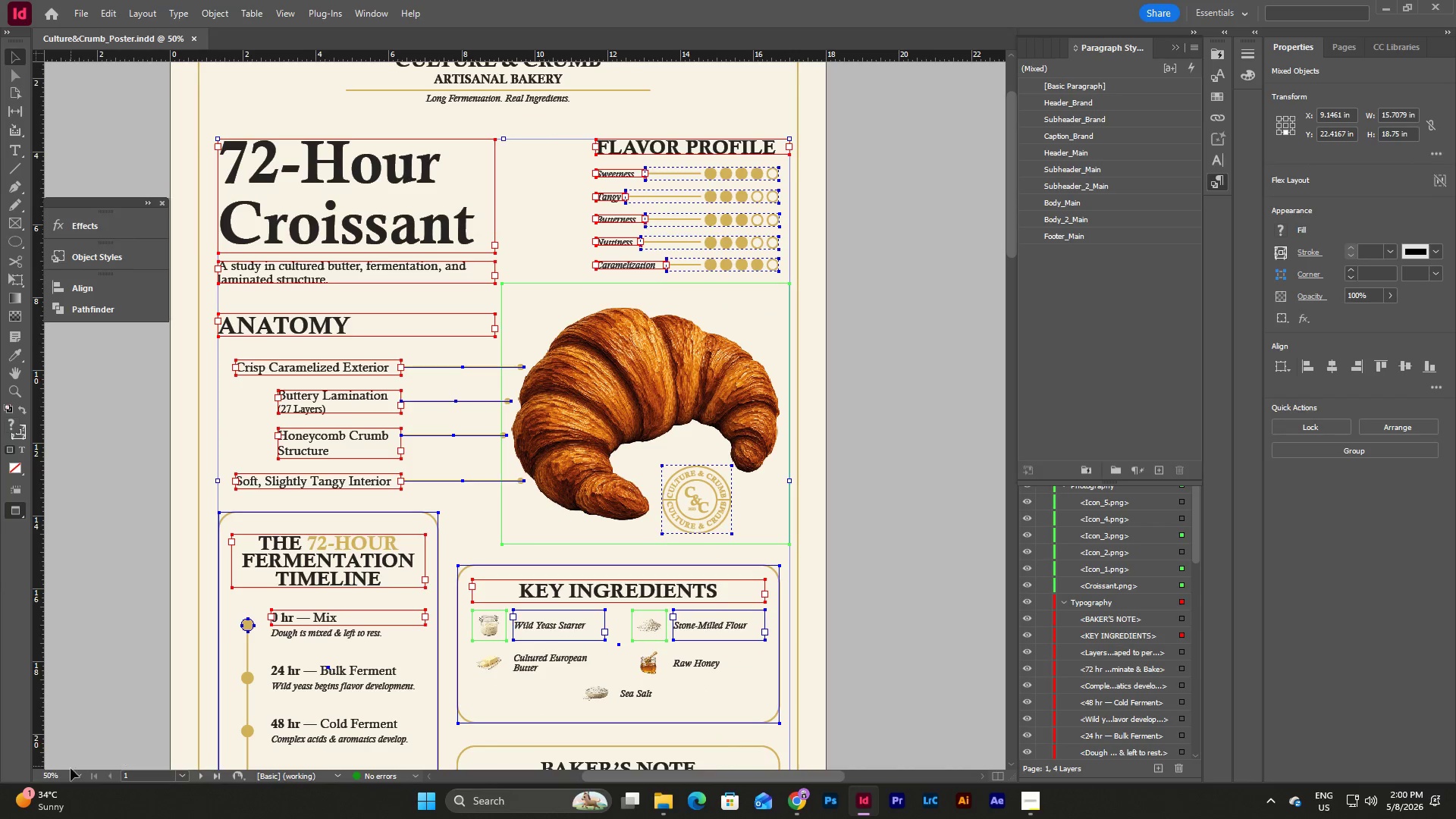 
left_click([77, 778])
 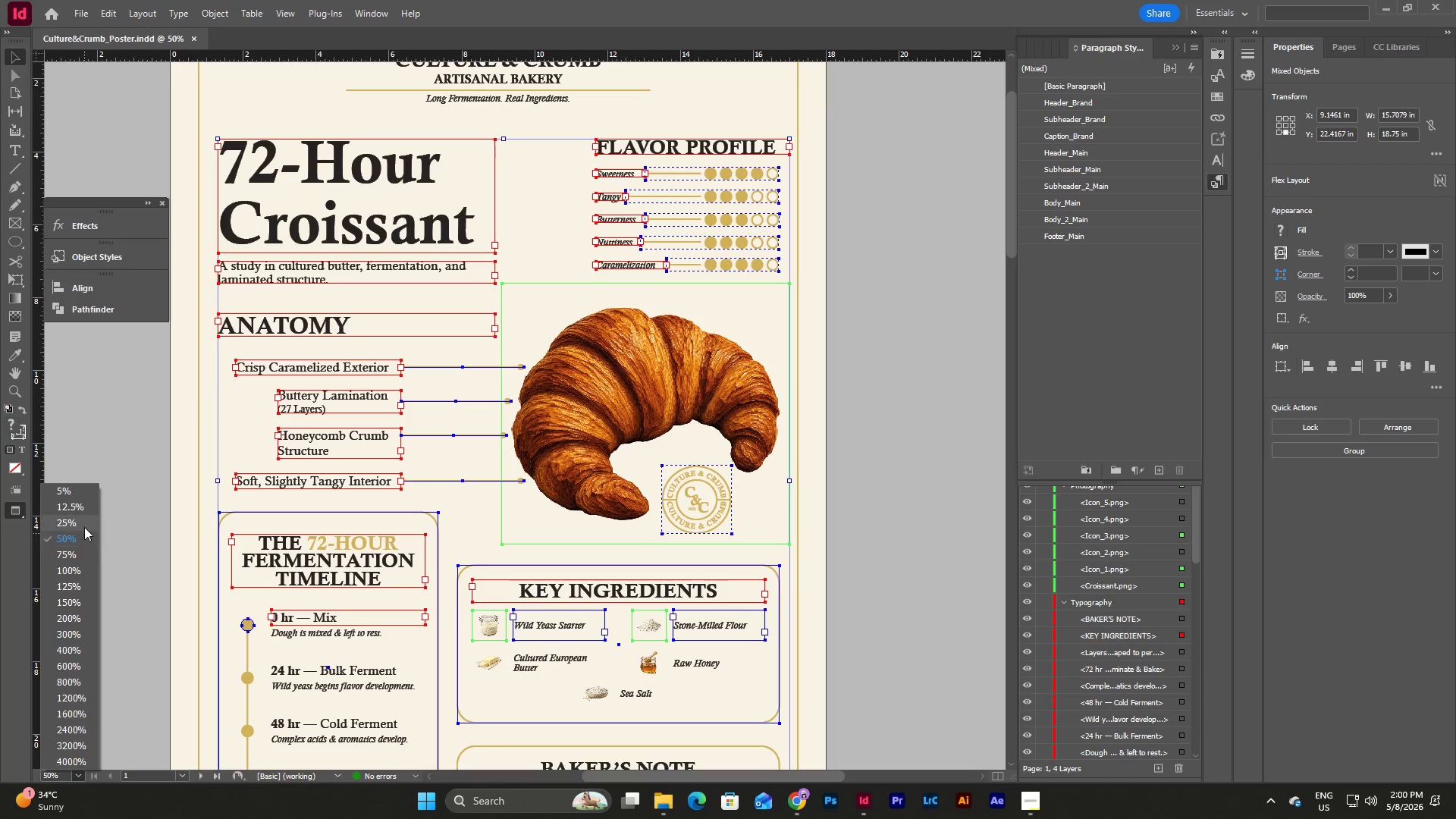 
left_click([84, 523])
 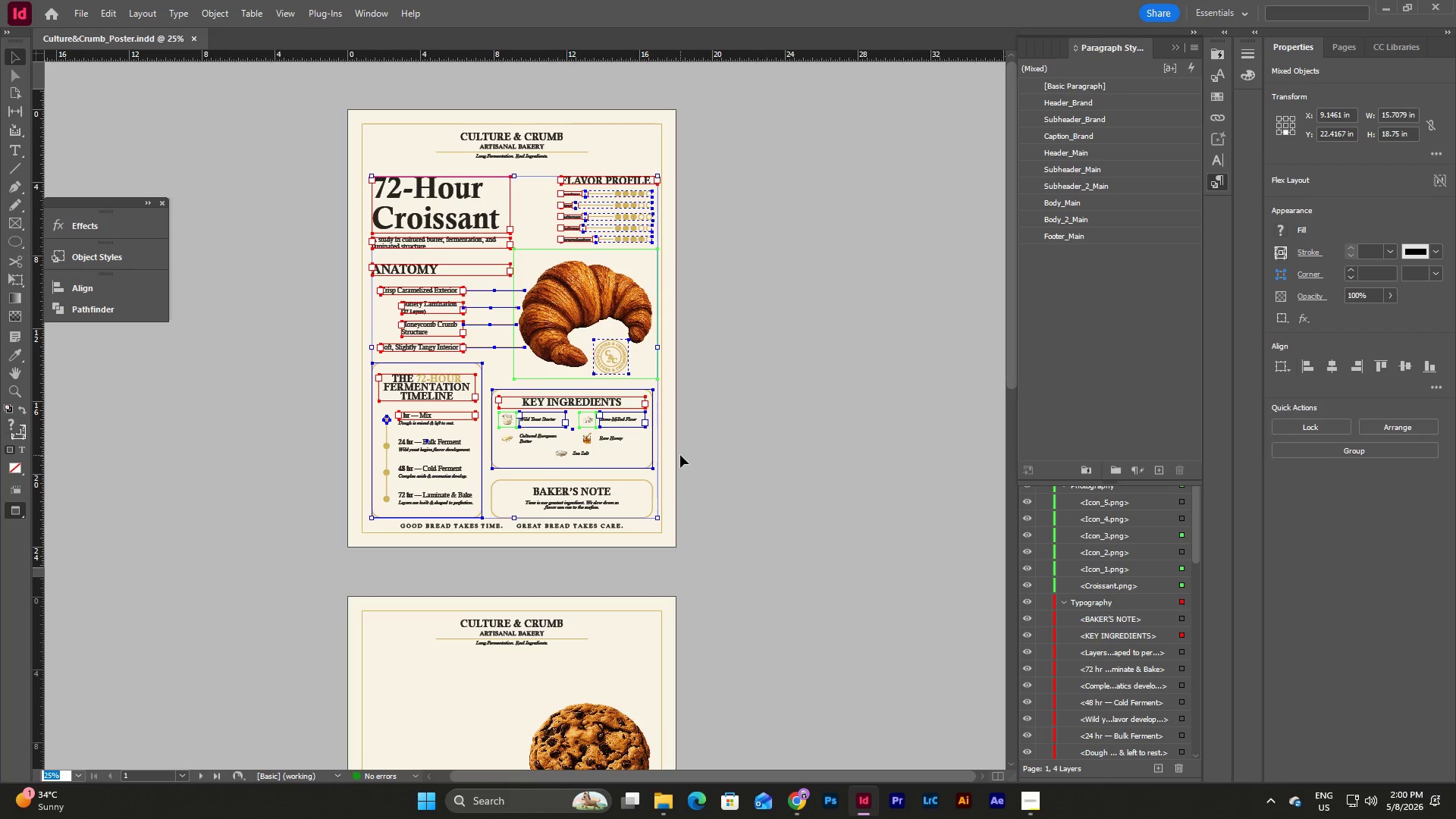 
left_click([708, 467])
 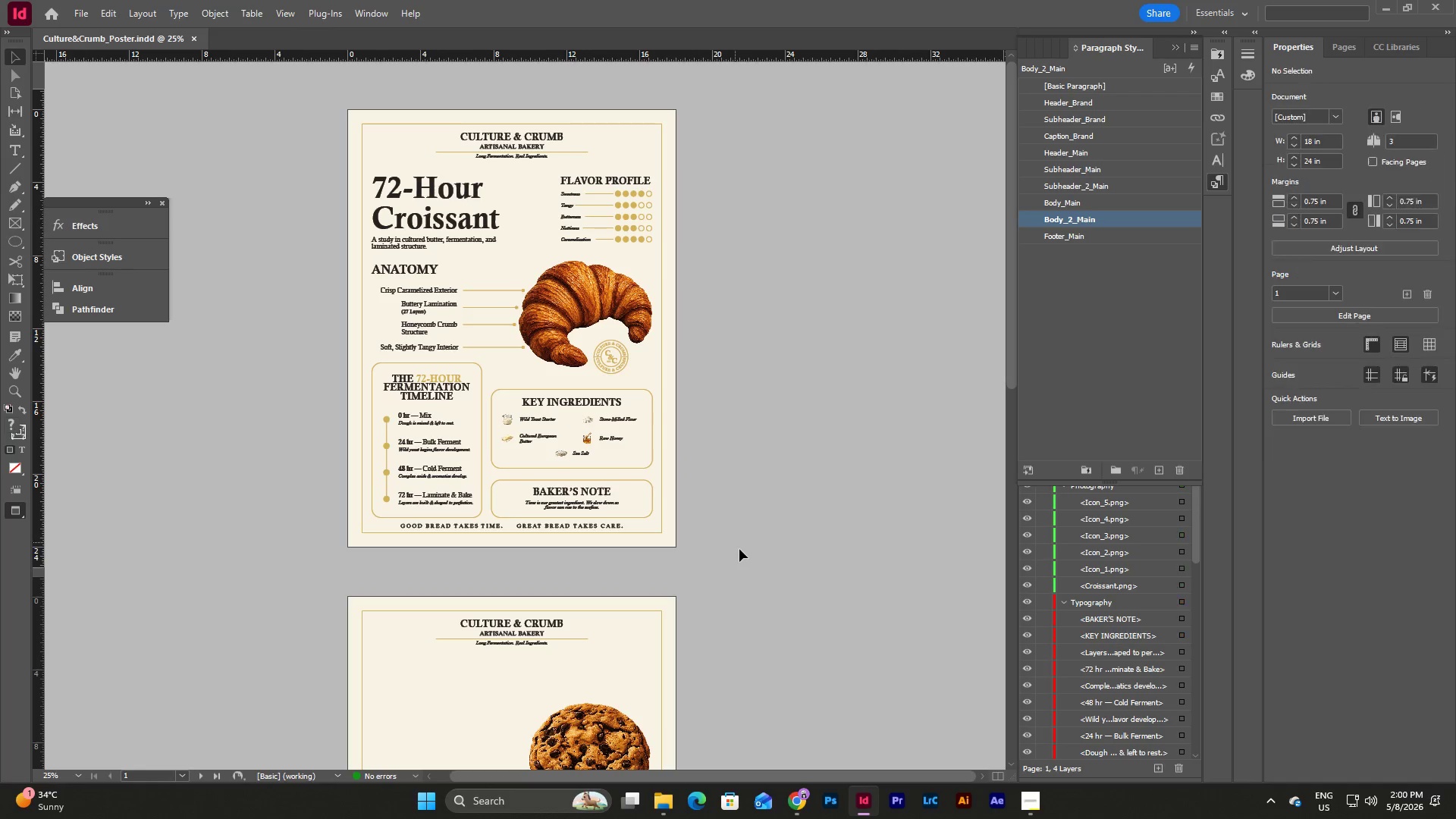 
left_click_drag(start_coordinate=[739, 549], to_coordinate=[294, 166])
 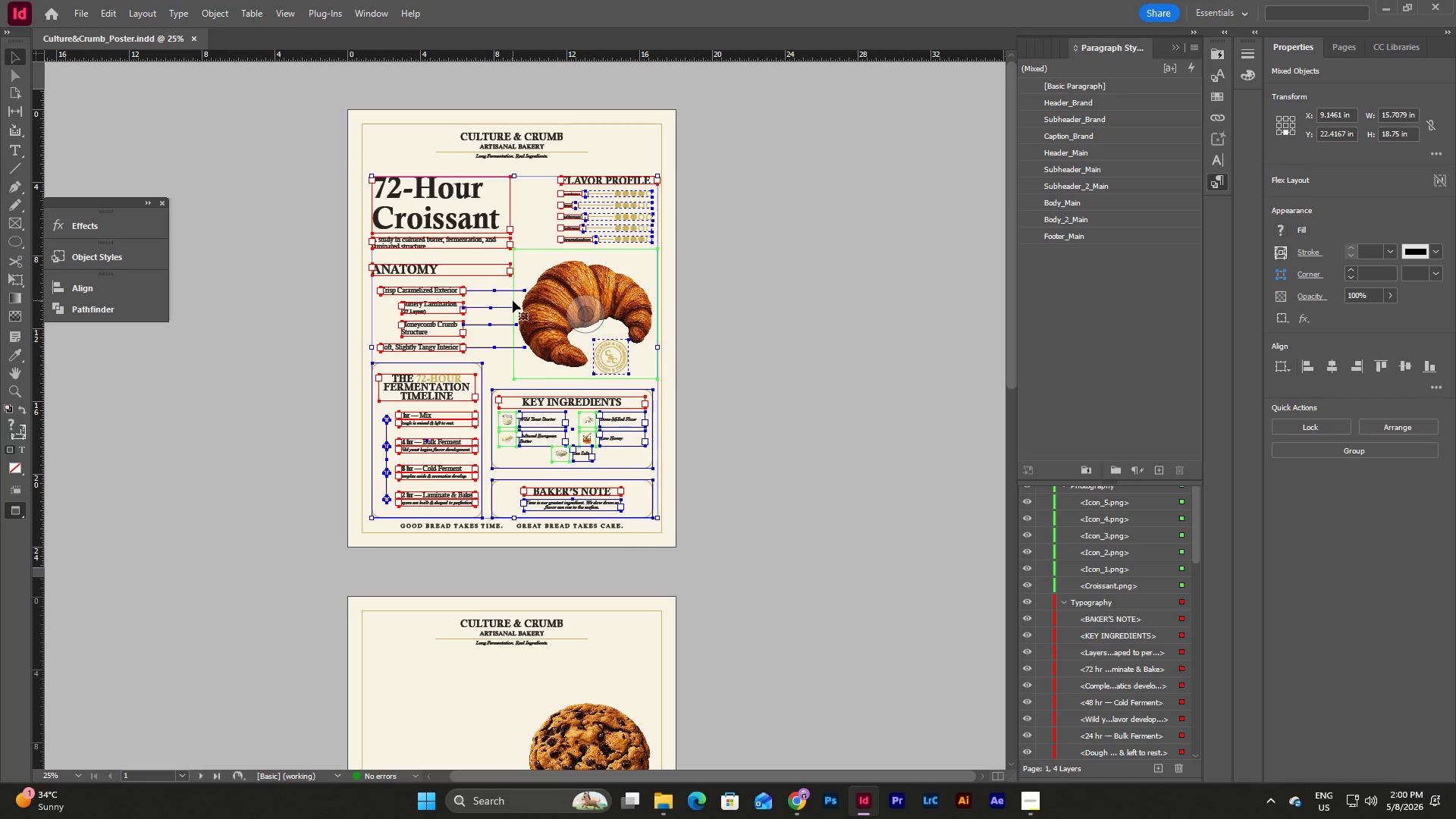 
key(Control+C)
 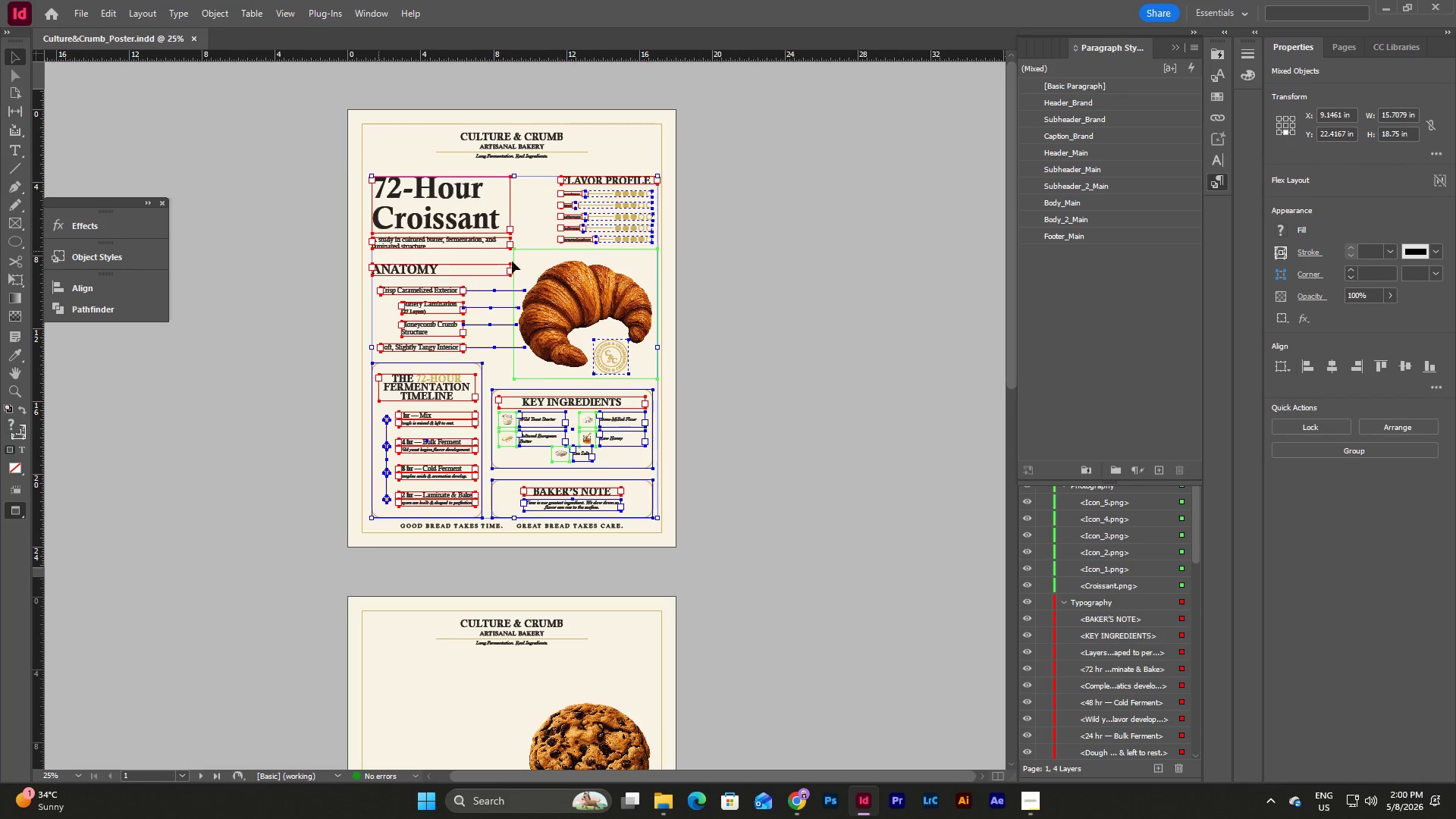 
left_click([629, 530])
 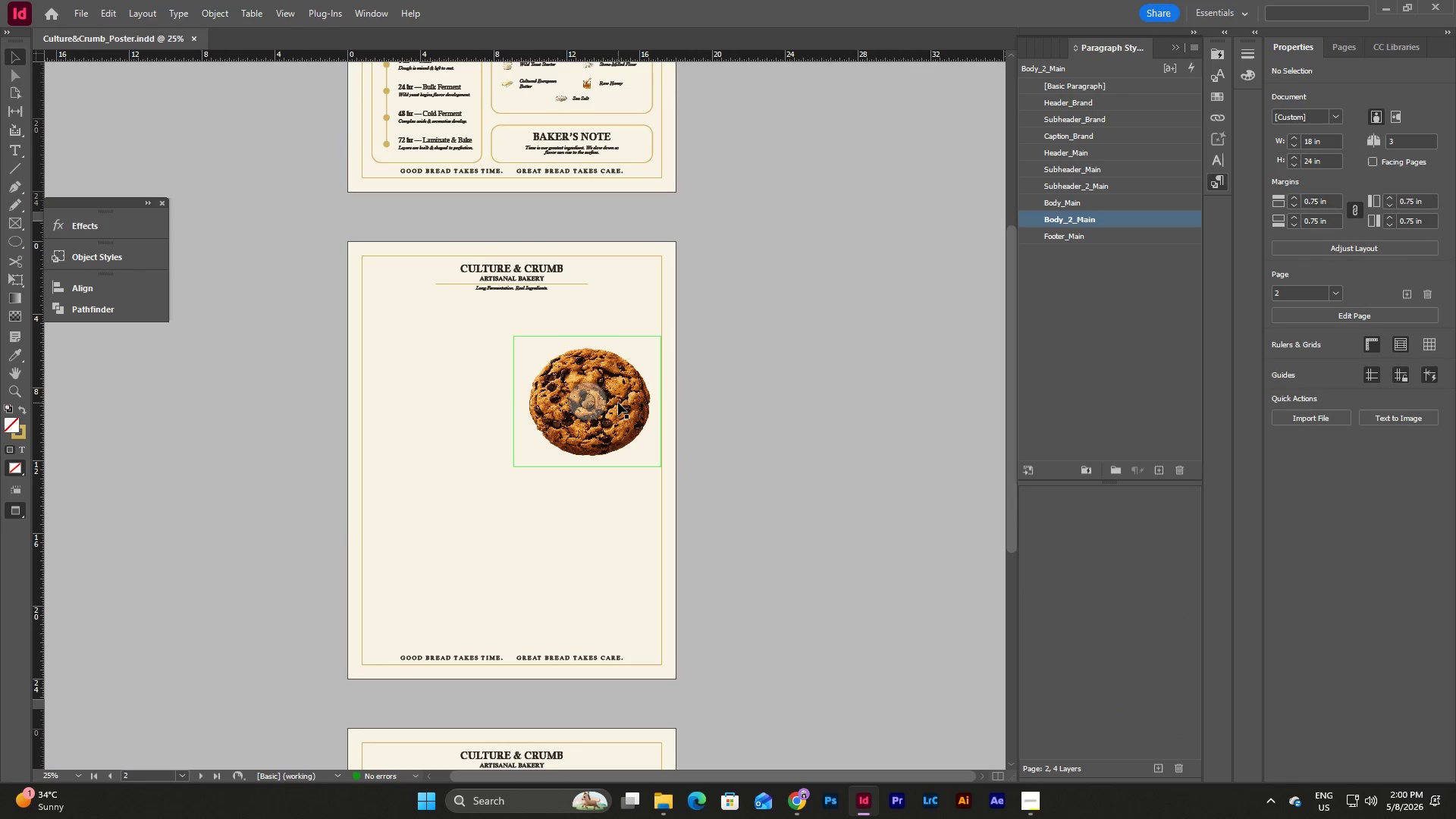 
scroll: coordinate [614, 376], scroll_direction: down, amount: 6.0
 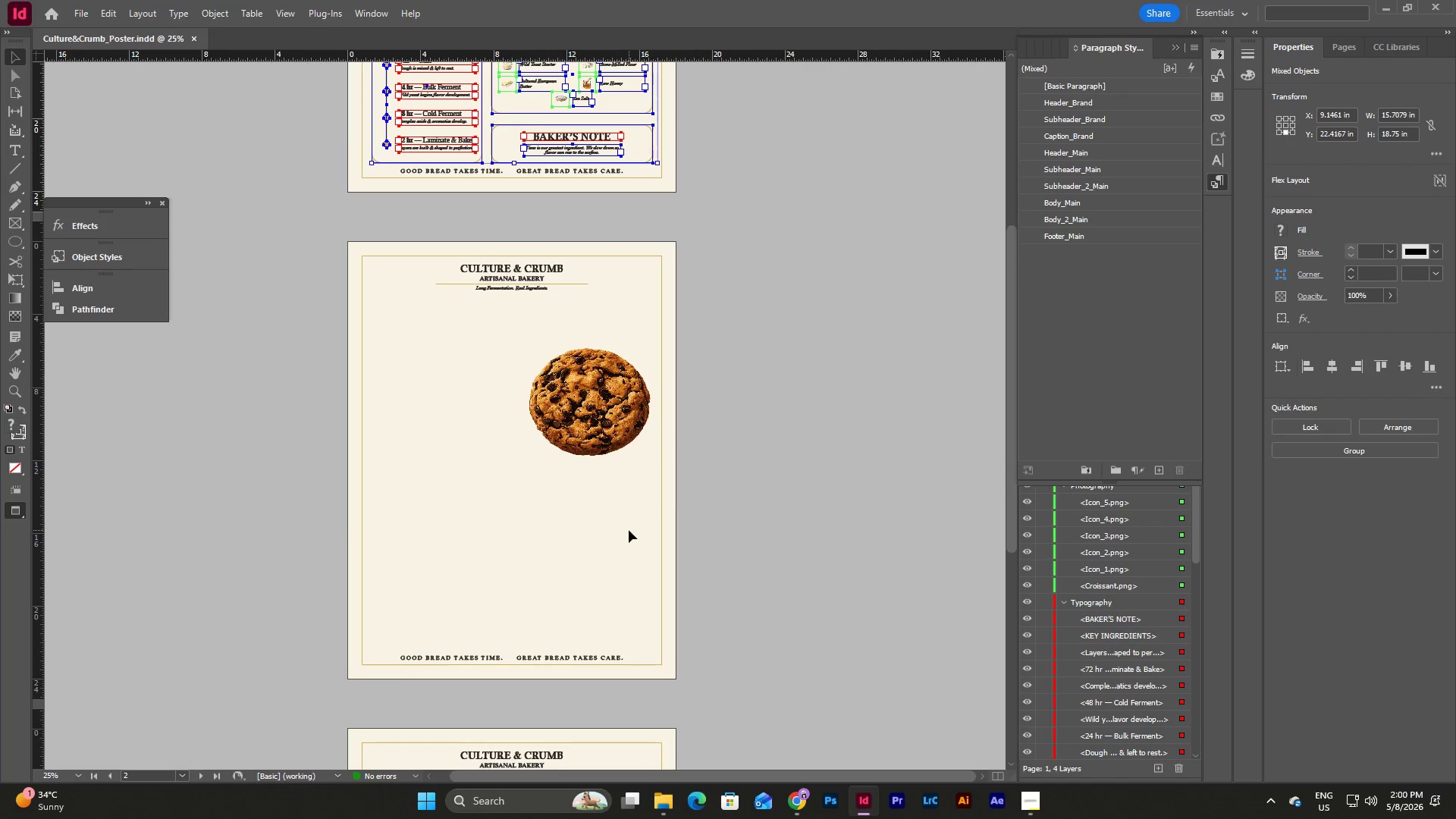 
left_click([618, 403])
 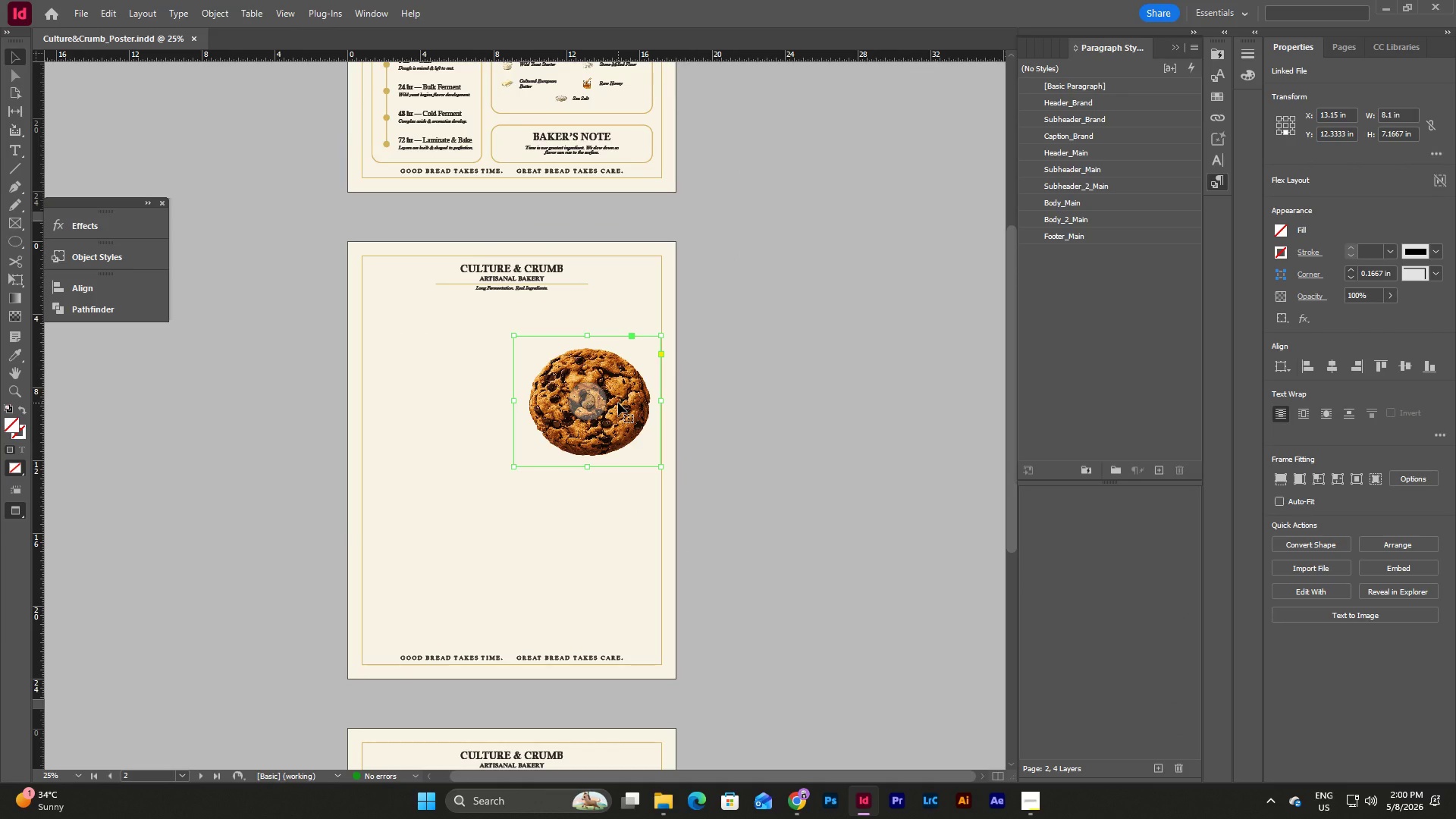 
key(Backspace)
 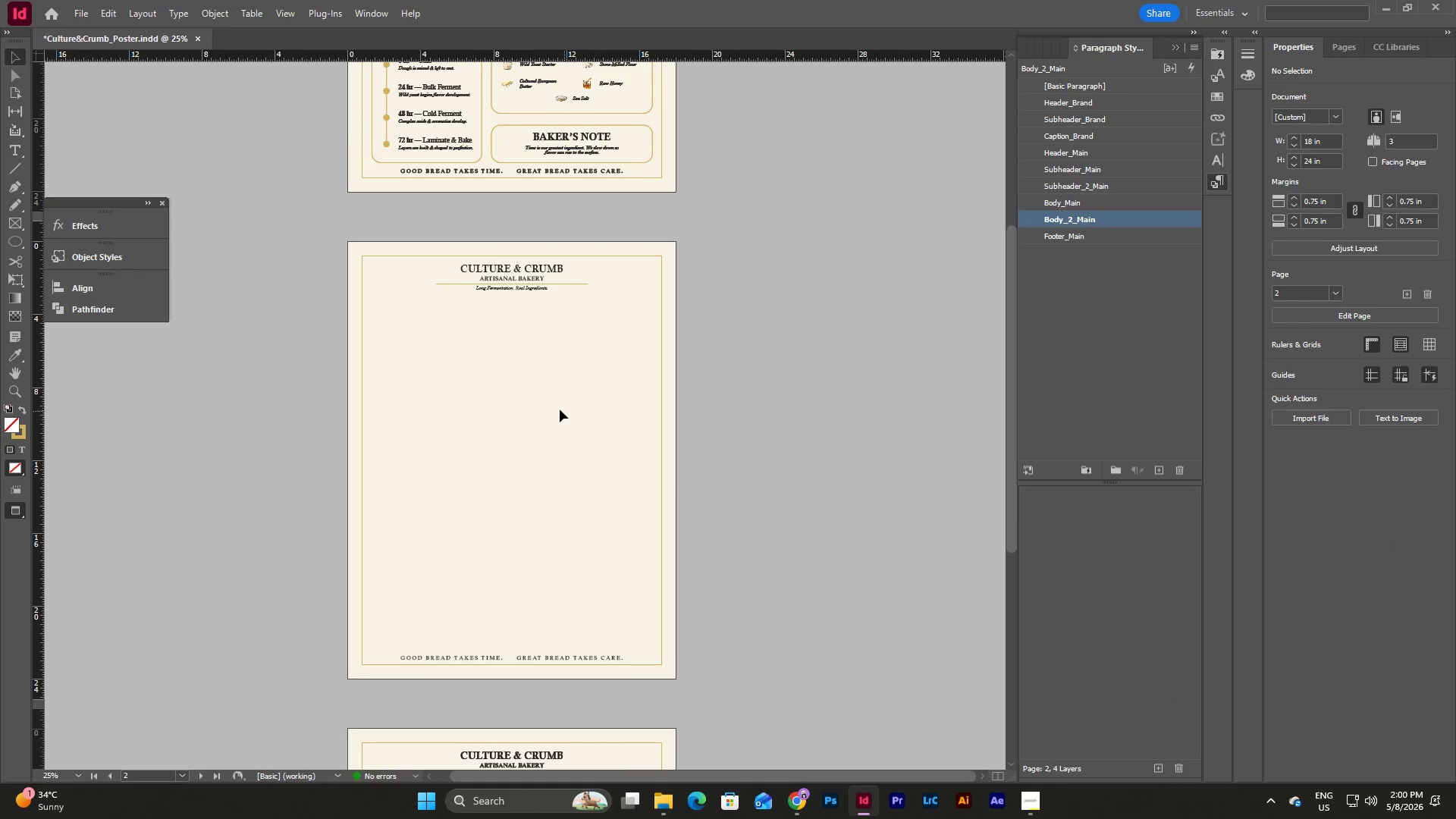 
left_click([558, 407])
 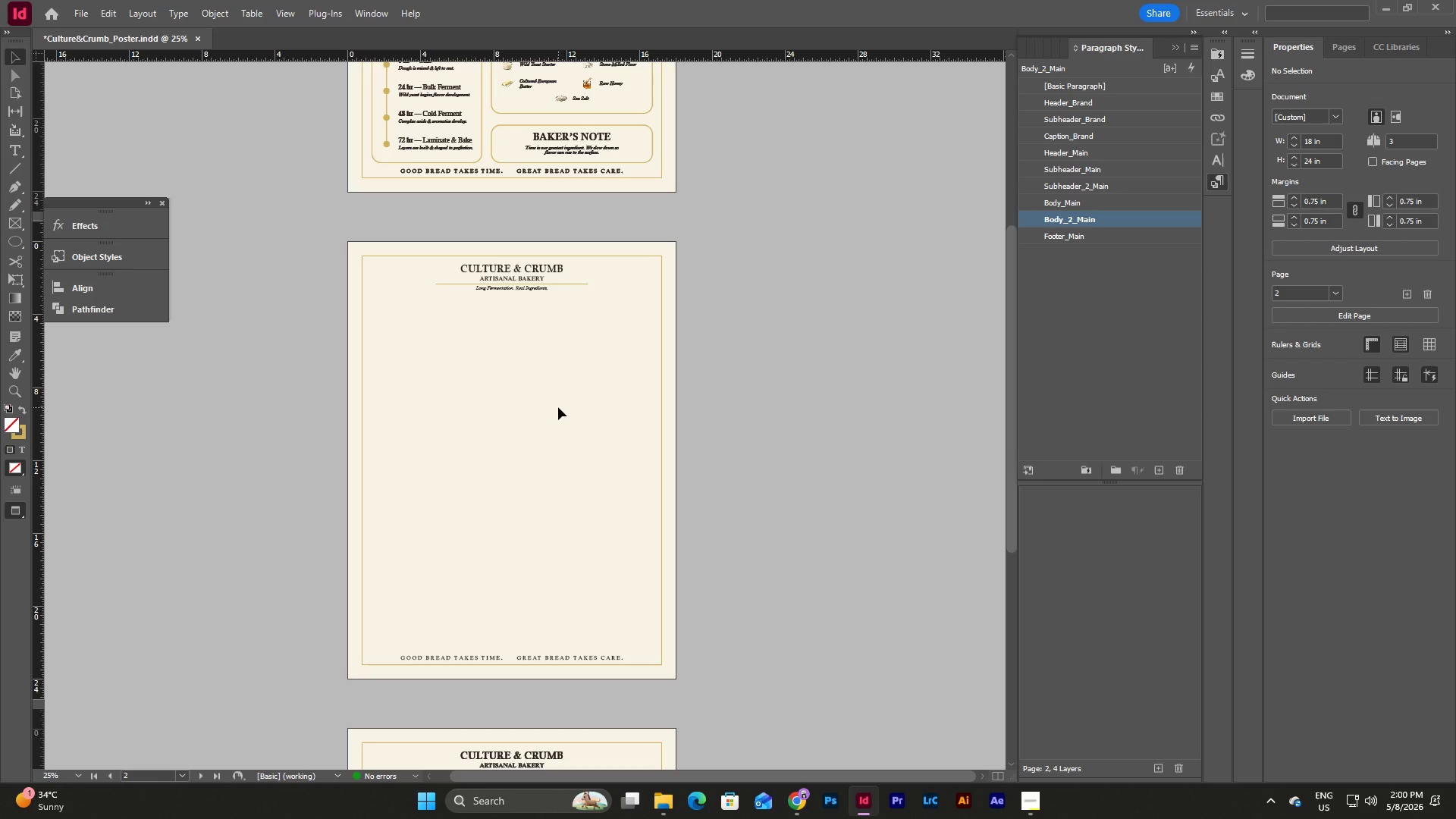 
key(Control+V)
 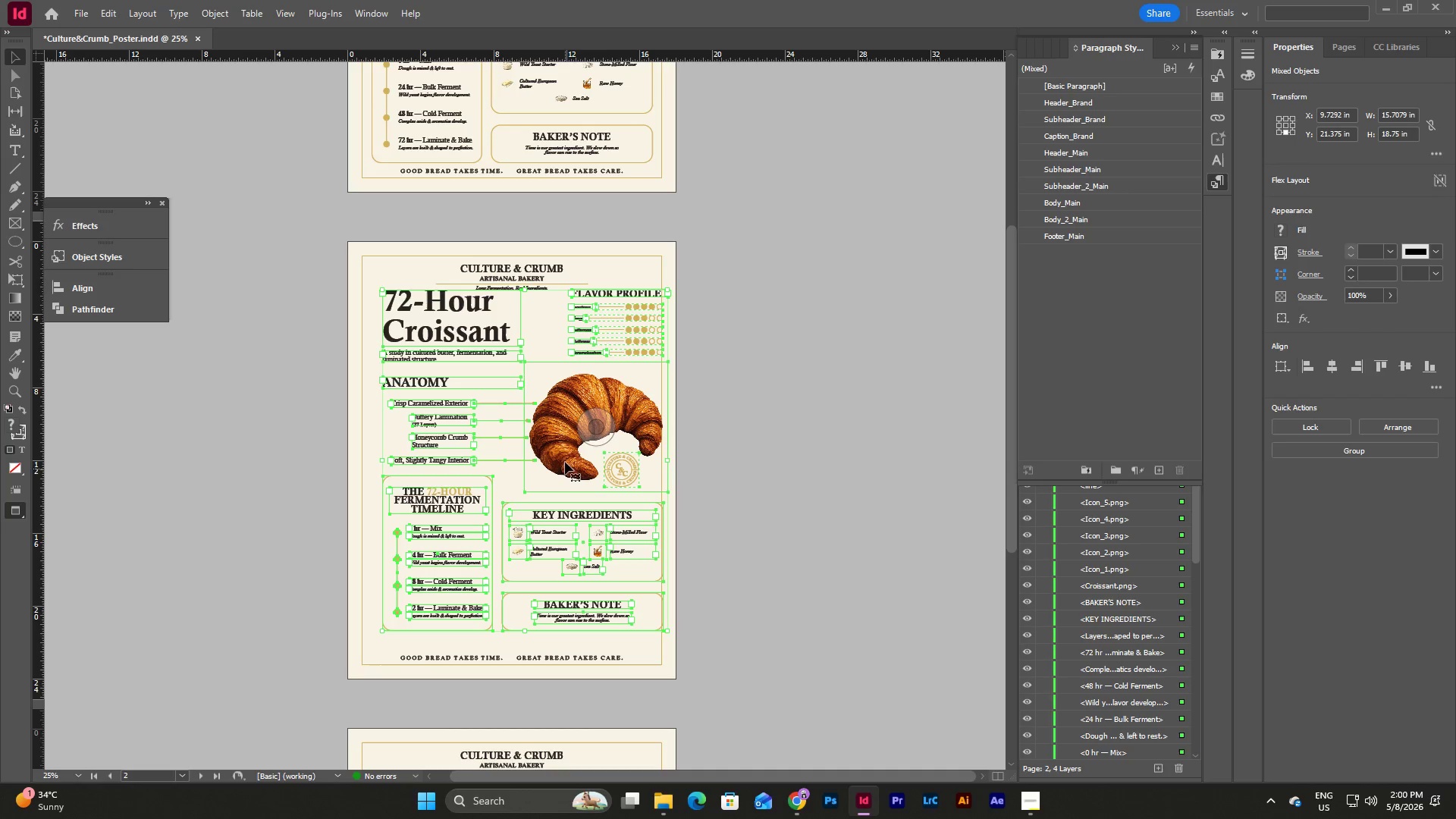 
scroll: coordinate [740, 460], scroll_direction: up, amount: 10.0
 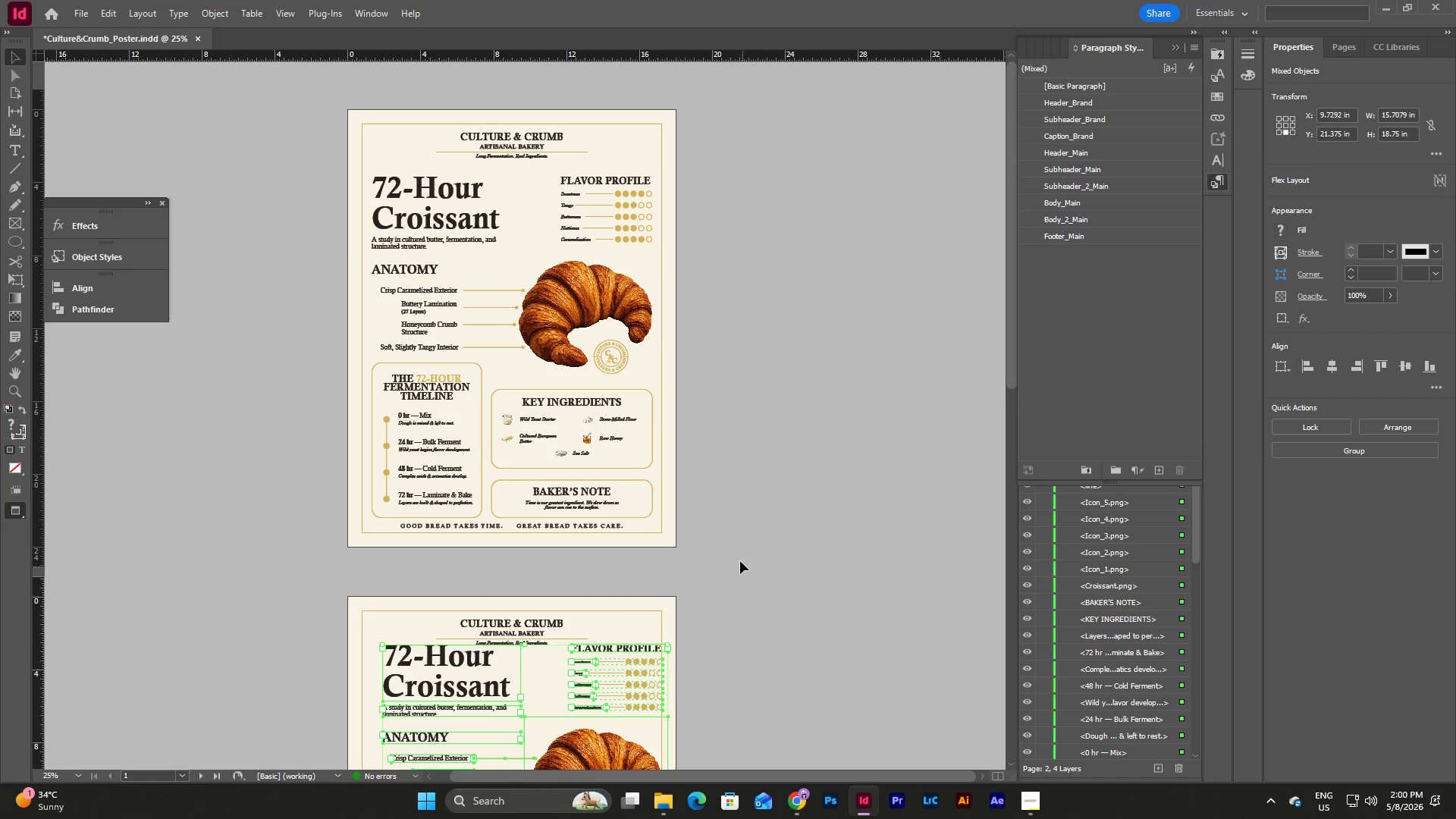 
left_click_drag(start_coordinate=[742, 566], to_coordinate=[294, 161])
 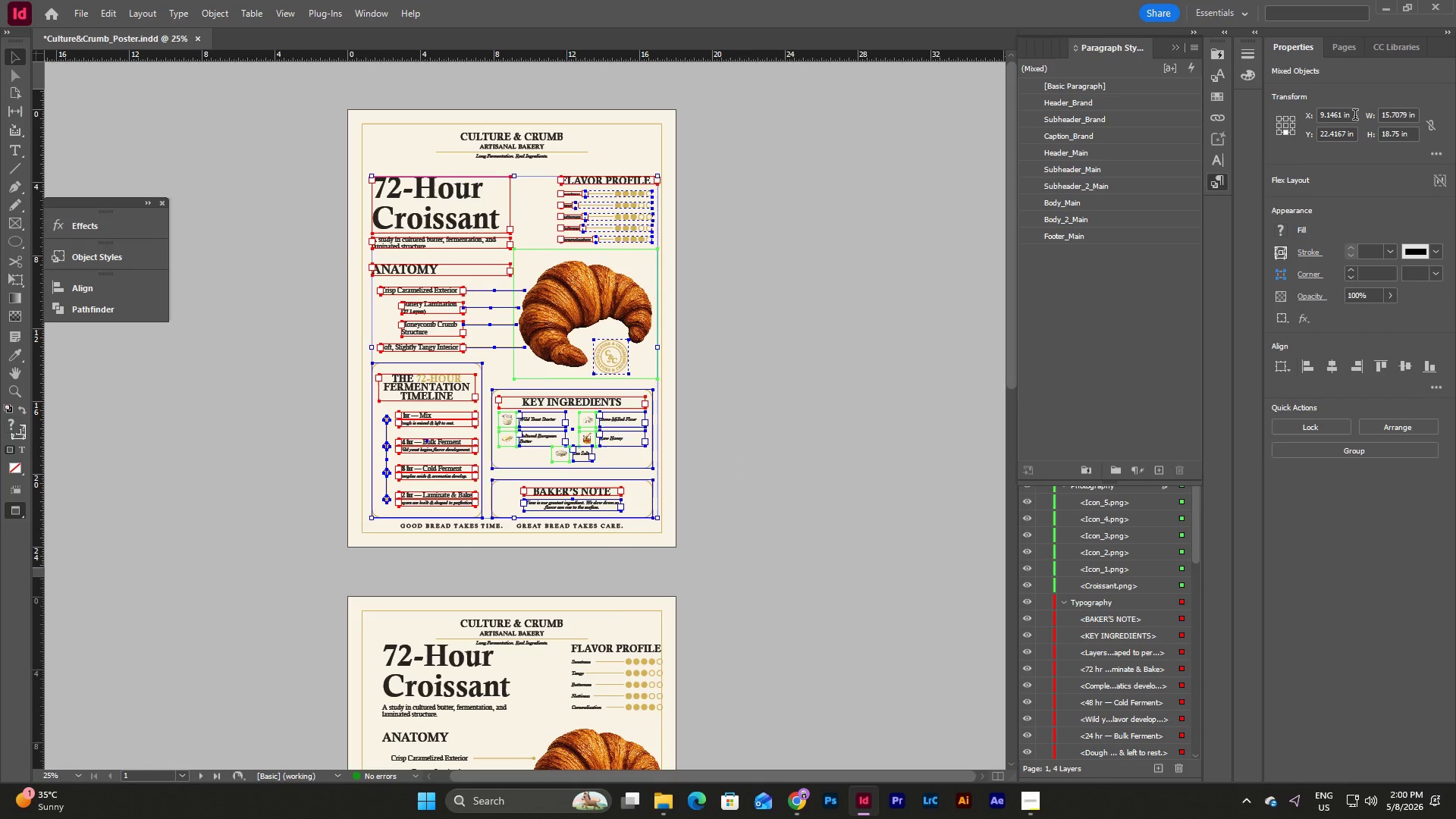 
left_click_drag(start_coordinate=[1355, 116], to_coordinate=[1304, 117])
 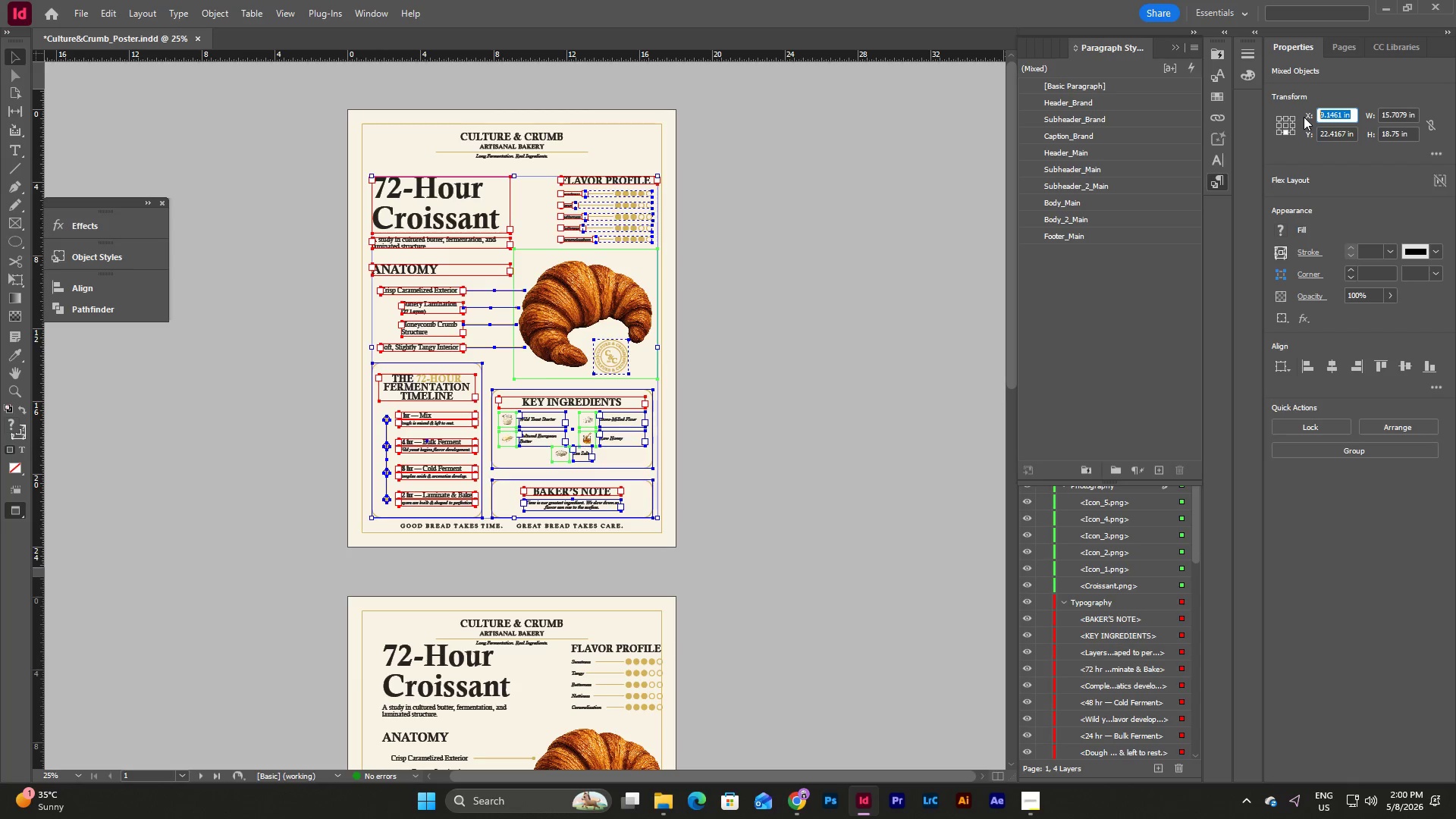 
key(Control+C)
 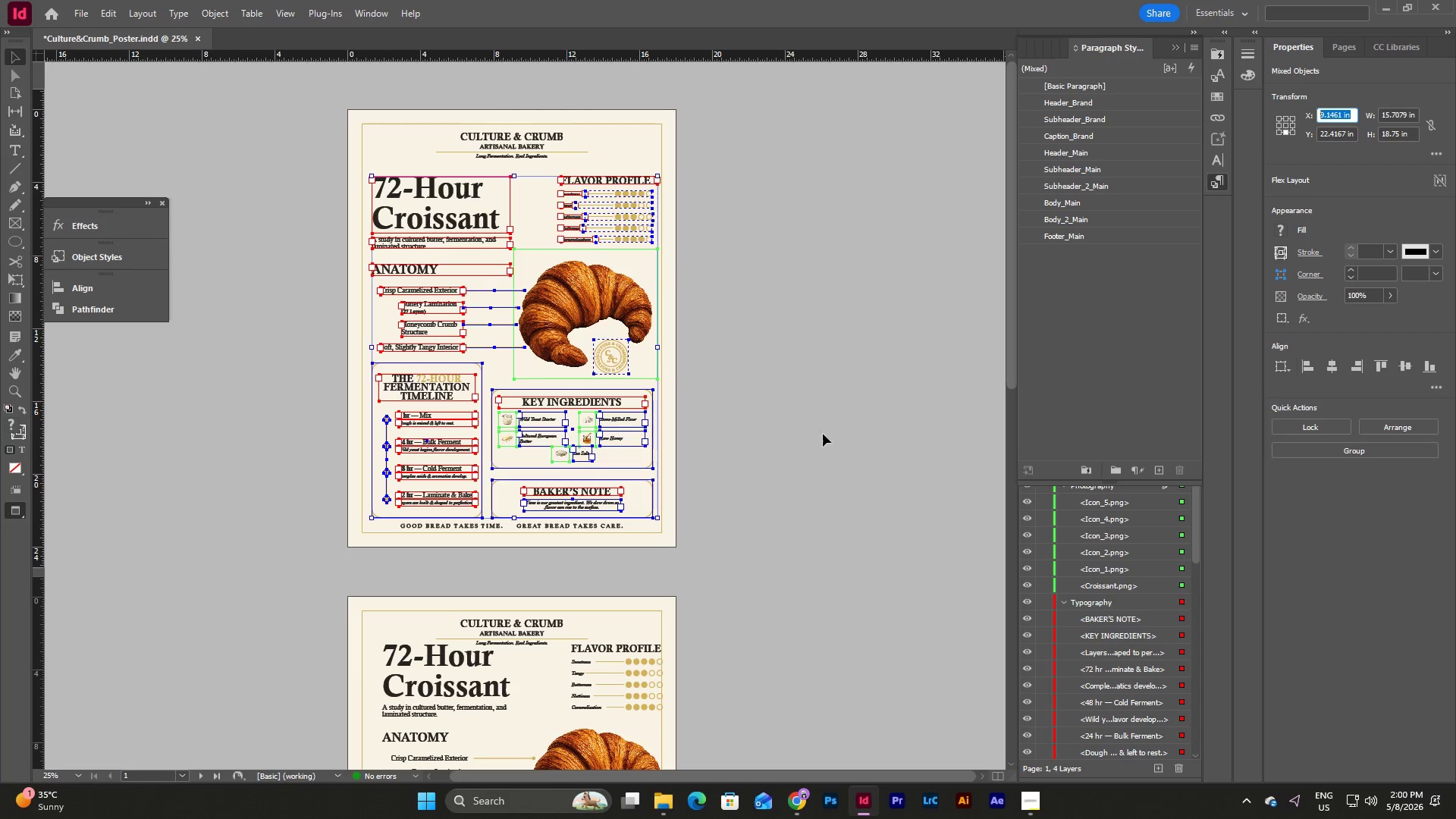 
left_click([809, 430])
 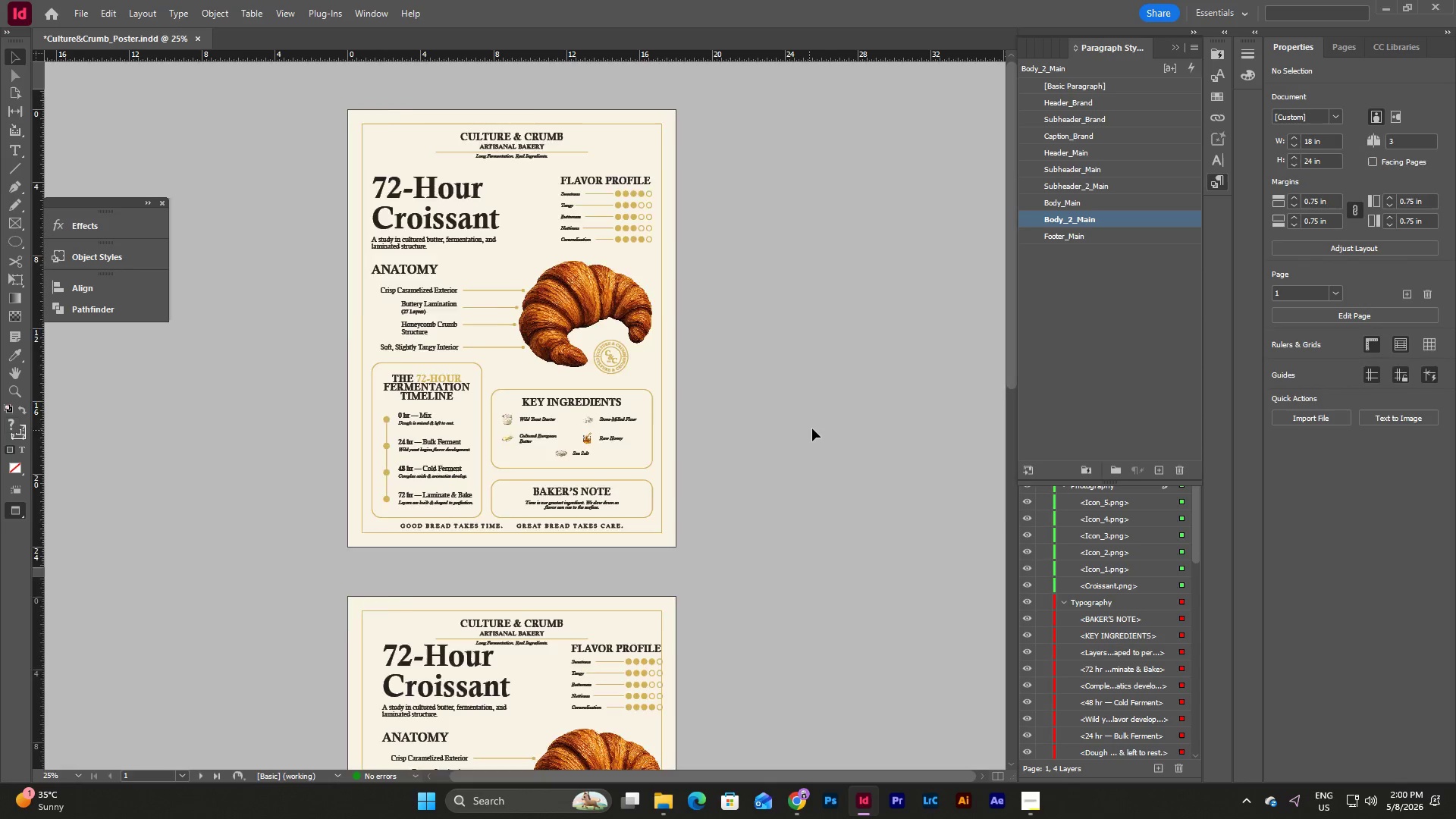 
scroll: coordinate [812, 428], scroll_direction: down, amount: 6.0
 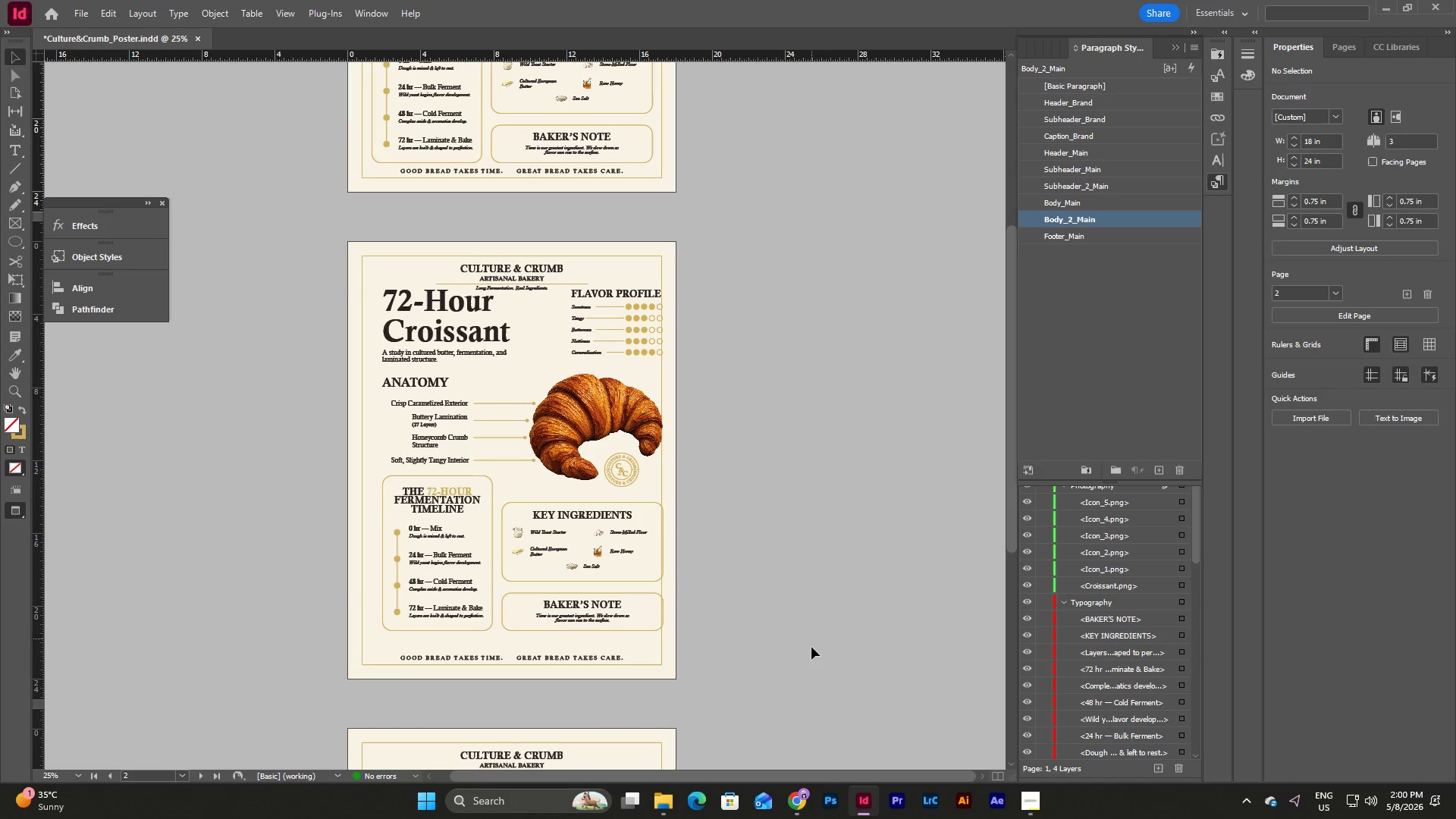 
left_click_drag(start_coordinate=[811, 662], to_coordinate=[284, 250])
 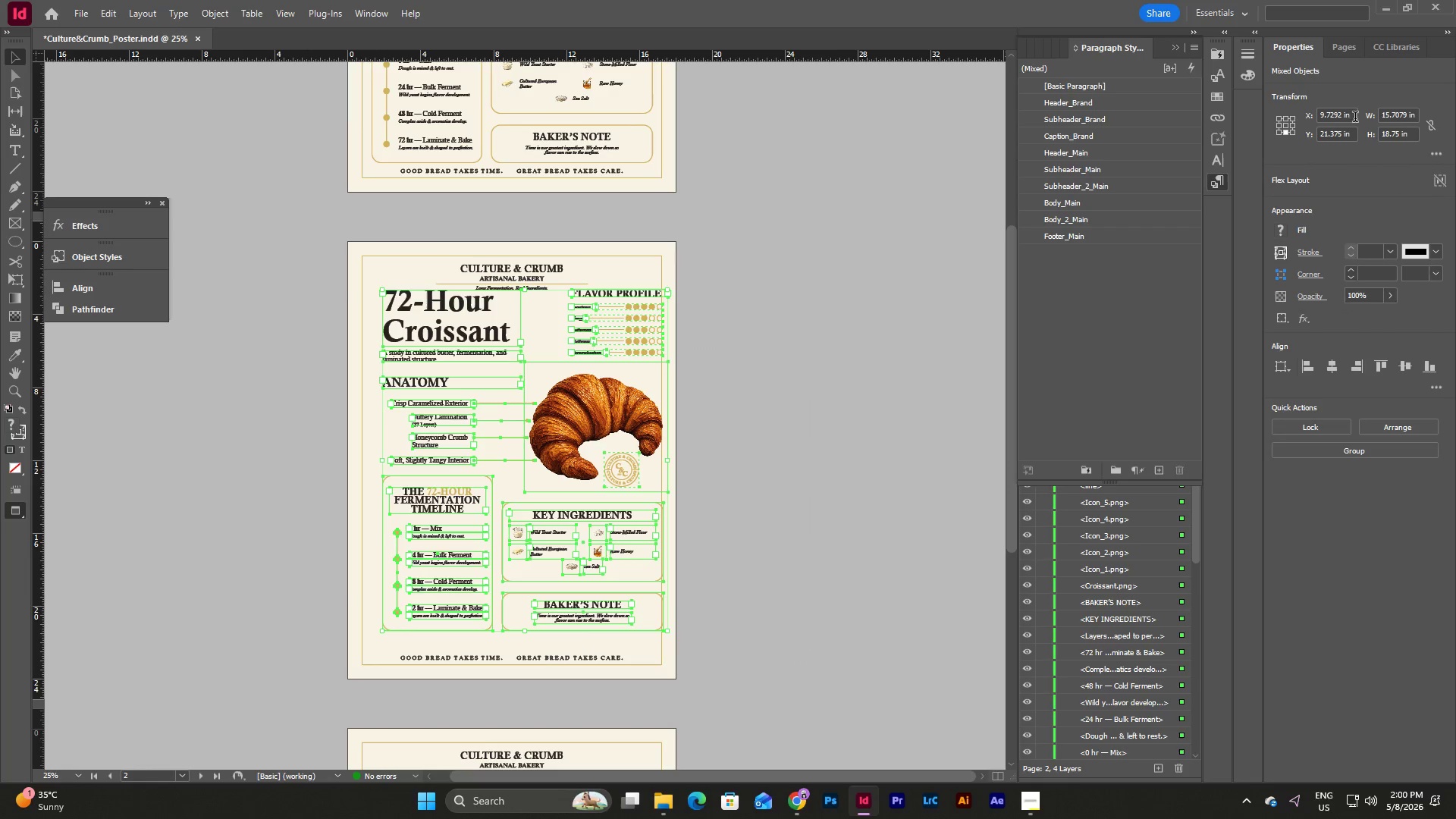 
left_click_drag(start_coordinate=[1354, 115], to_coordinate=[1274, 111])
 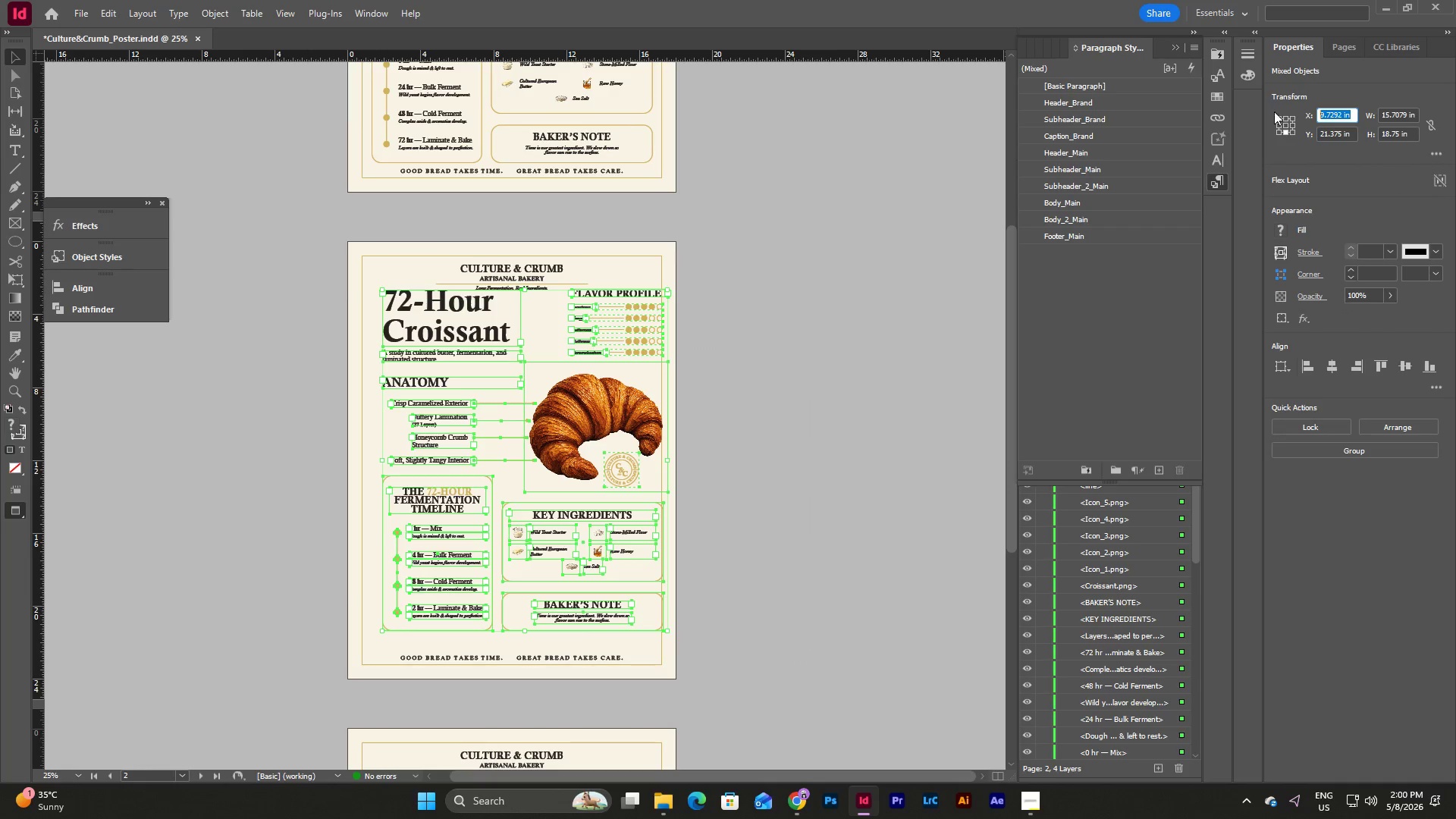 
key(Control+V)
 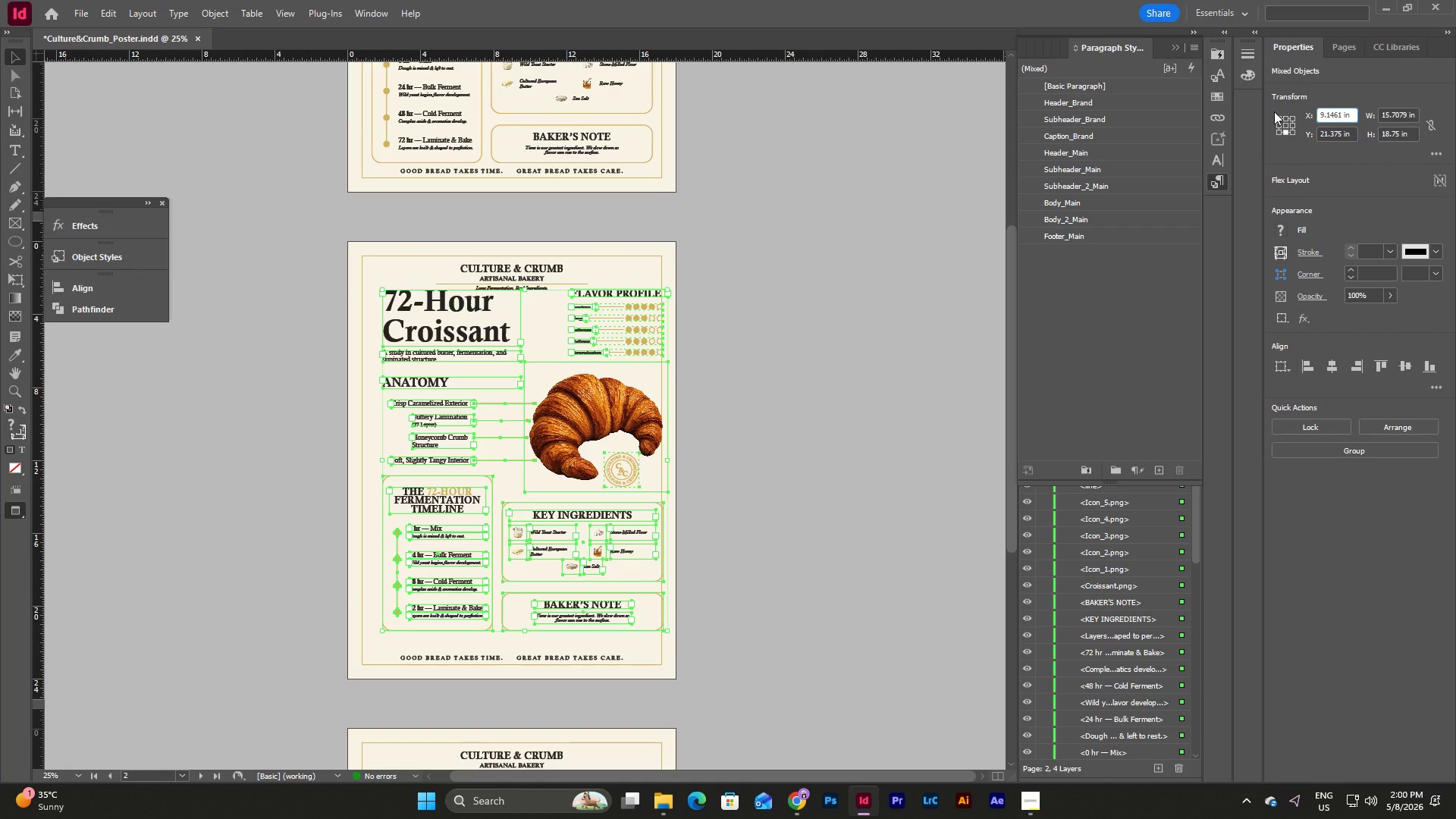 
key(NumpadEnter)
 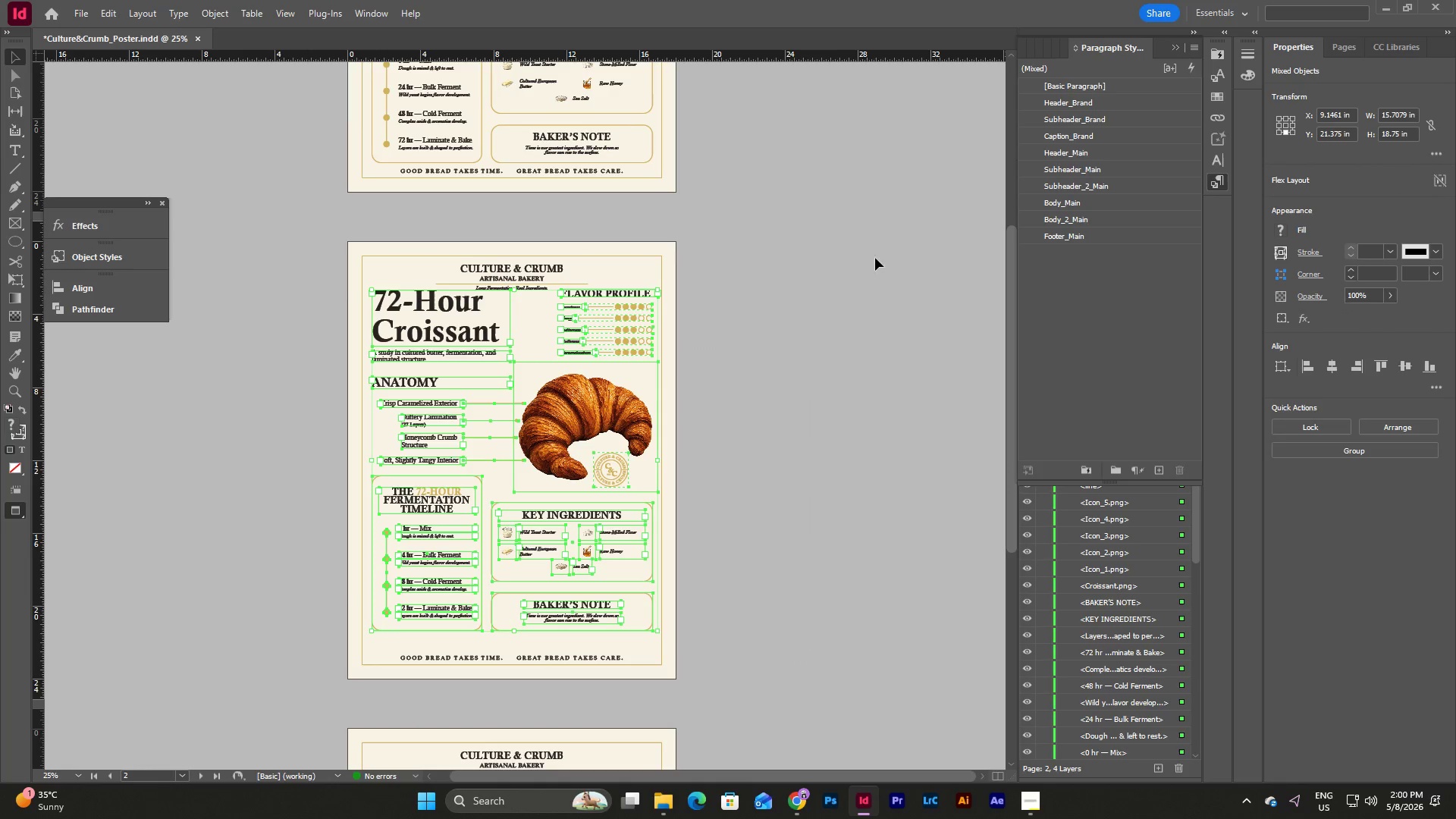 
scroll: coordinate [841, 303], scroll_direction: up, amount: 7.0
 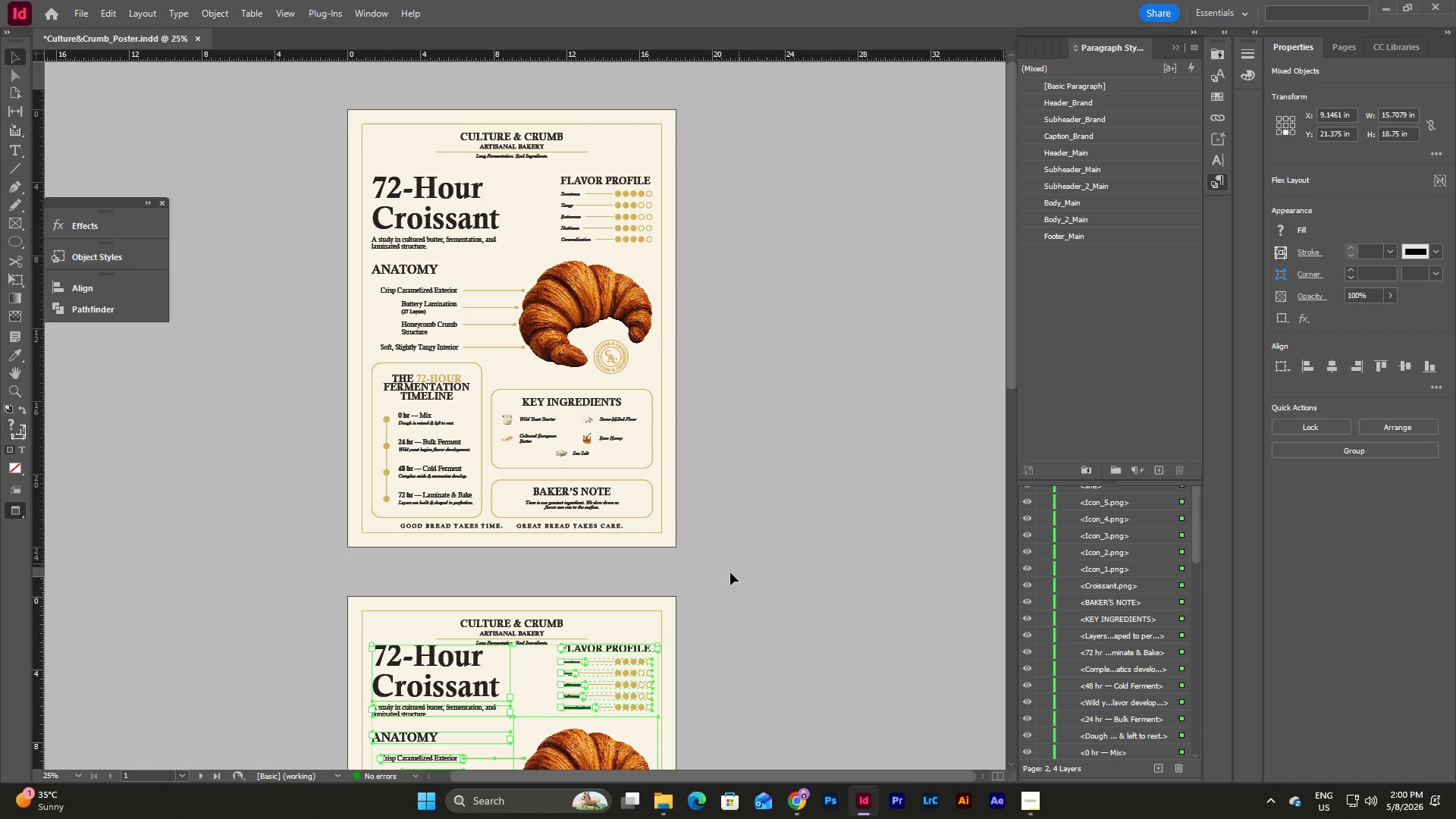 
left_click_drag(start_coordinate=[730, 573], to_coordinate=[329, 114])
 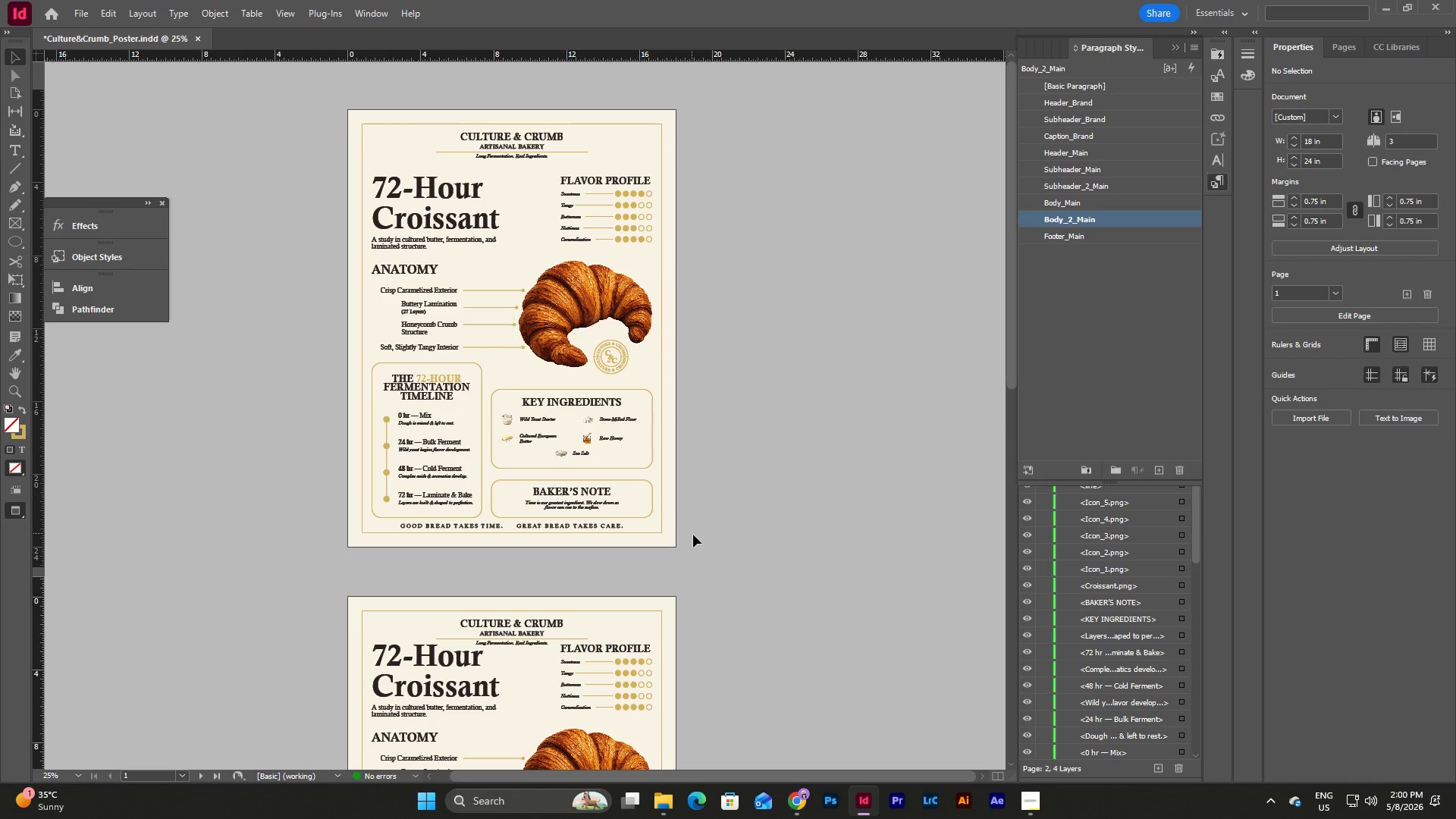 
scroll: coordinate [700, 536], scroll_direction: down, amount: 5.0
 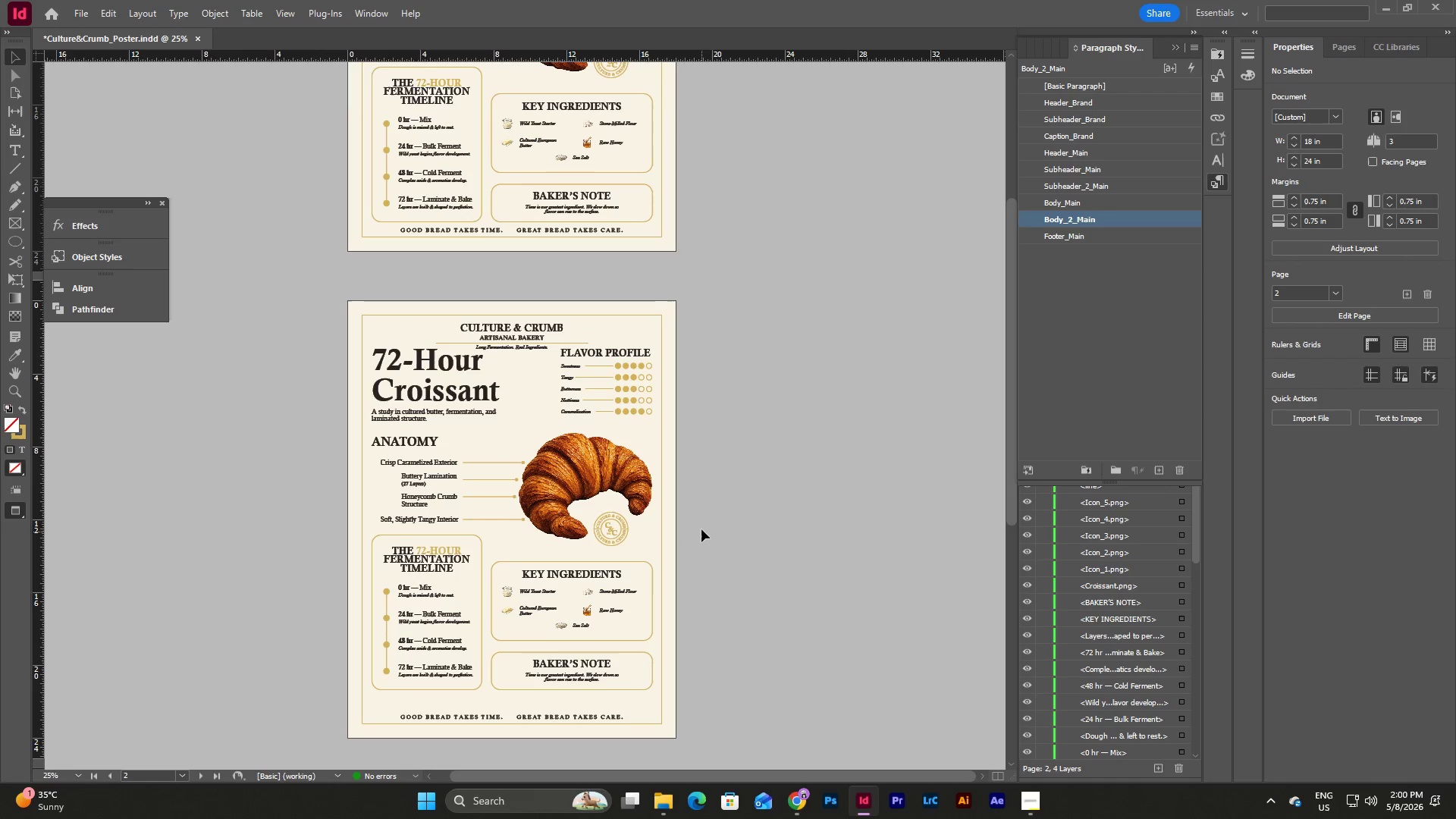 
key(Control+Z)
 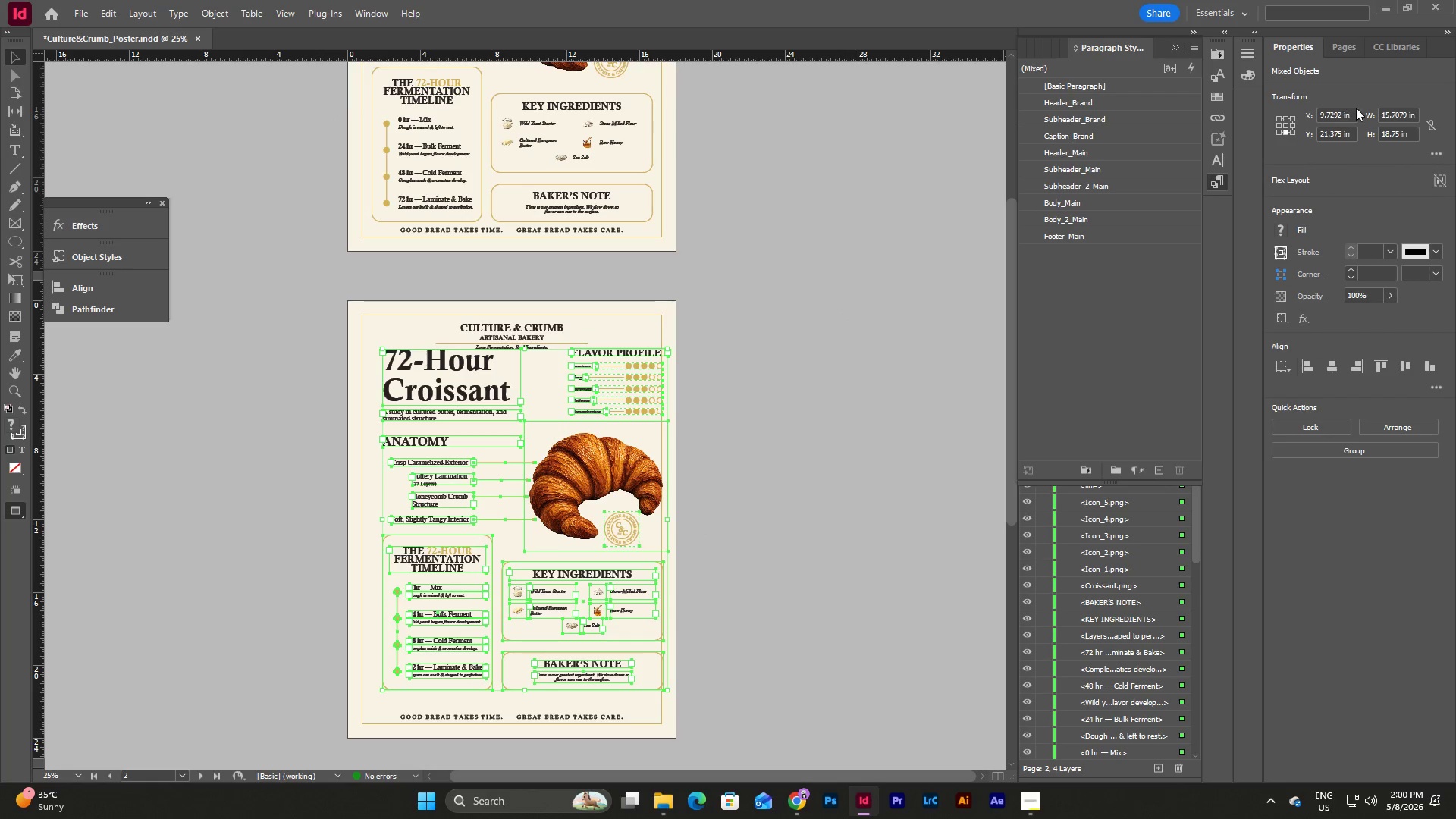 
left_click_drag(start_coordinate=[1351, 115], to_coordinate=[1204, 105])
 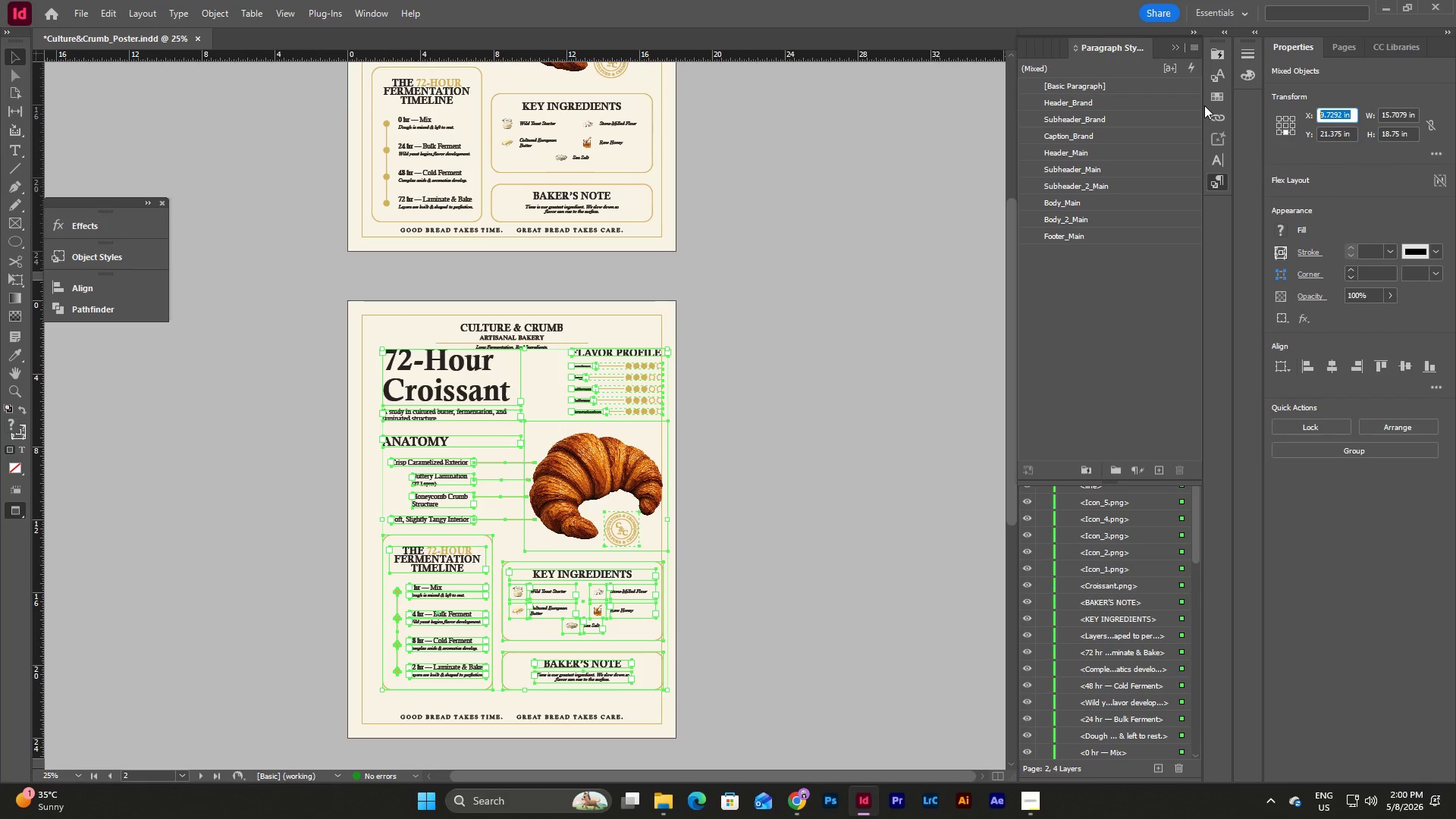 
key(Control+V)
 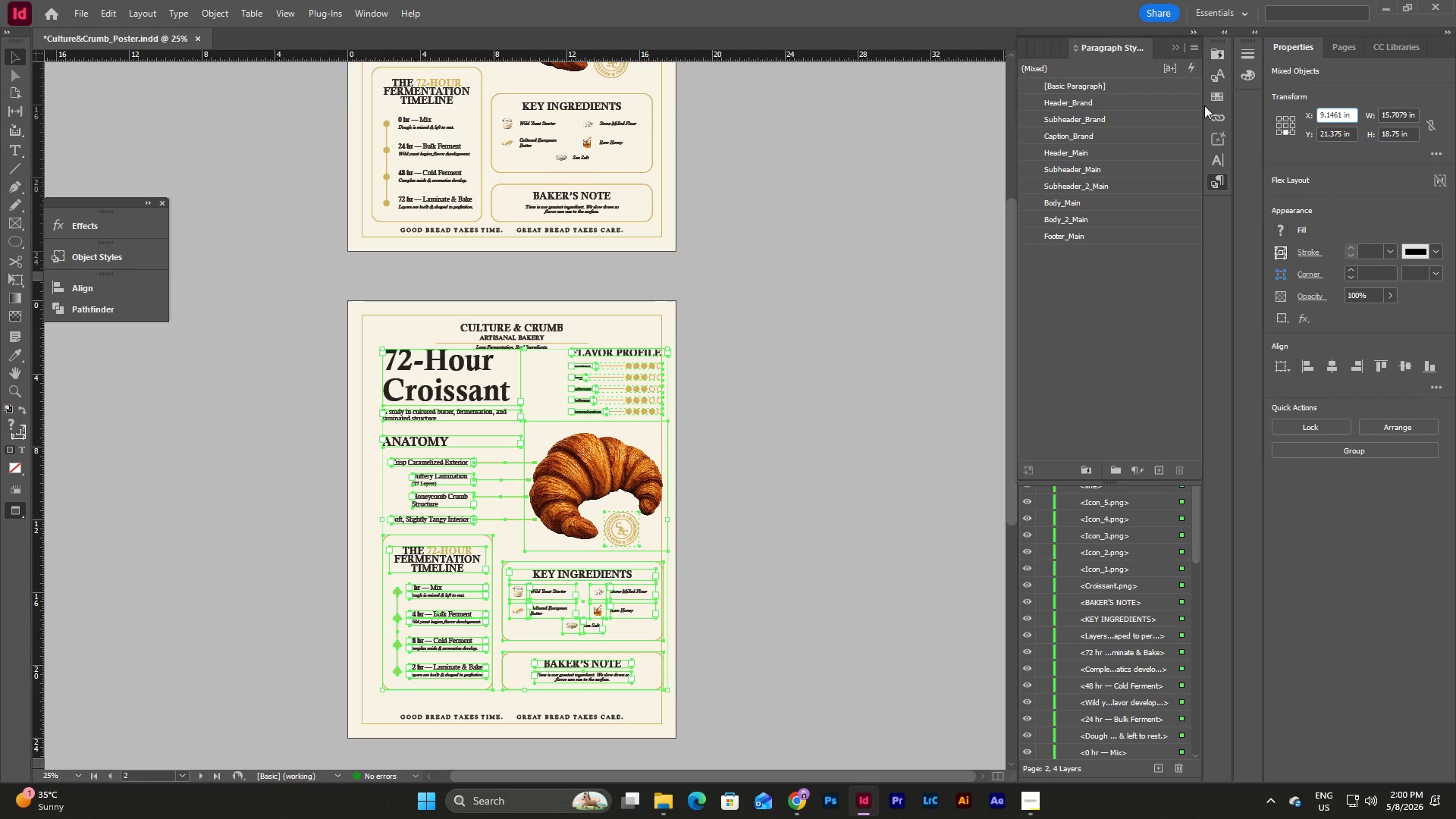 
key(NumpadEnter)
 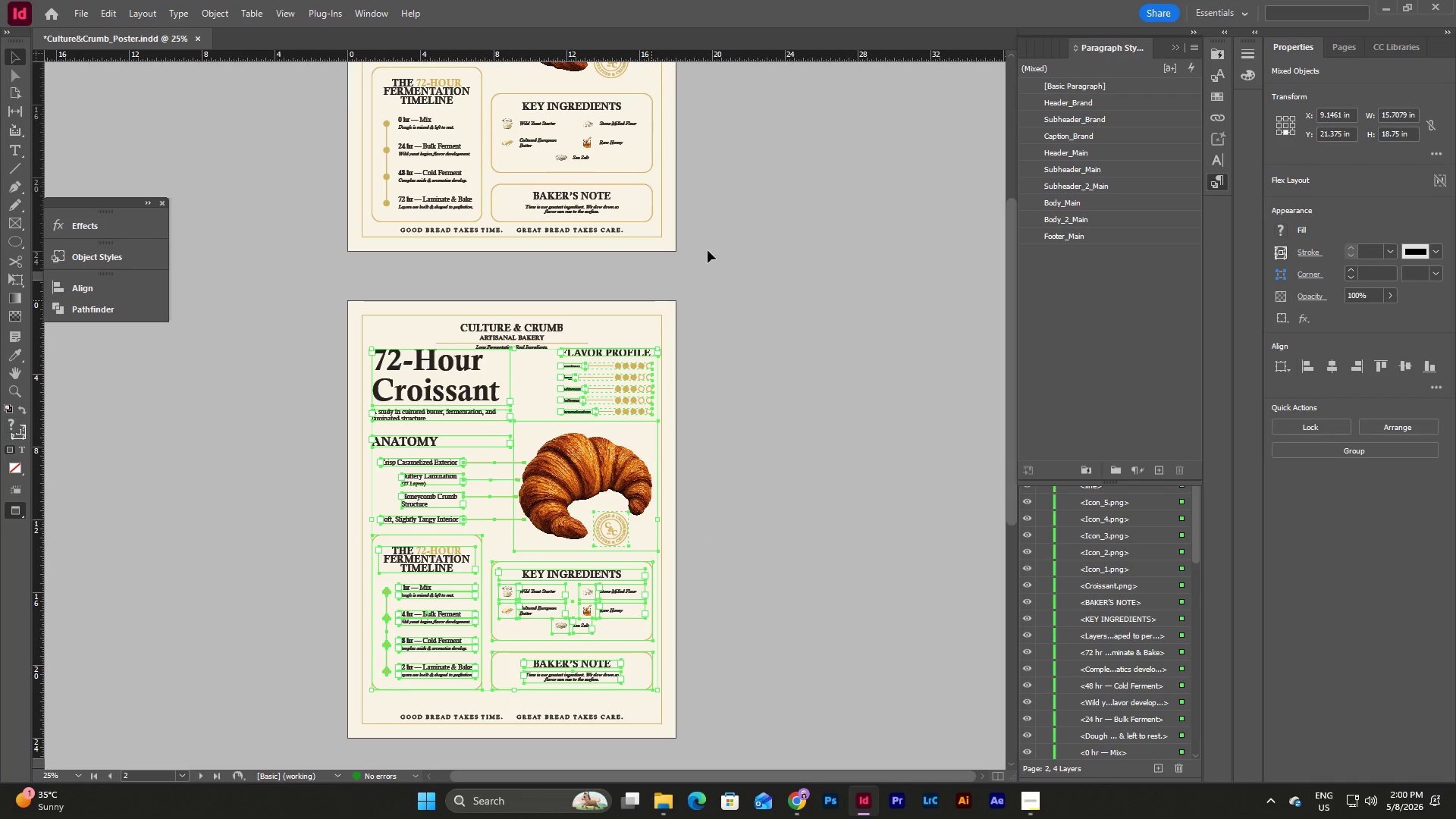 
left_click([665, 244])
 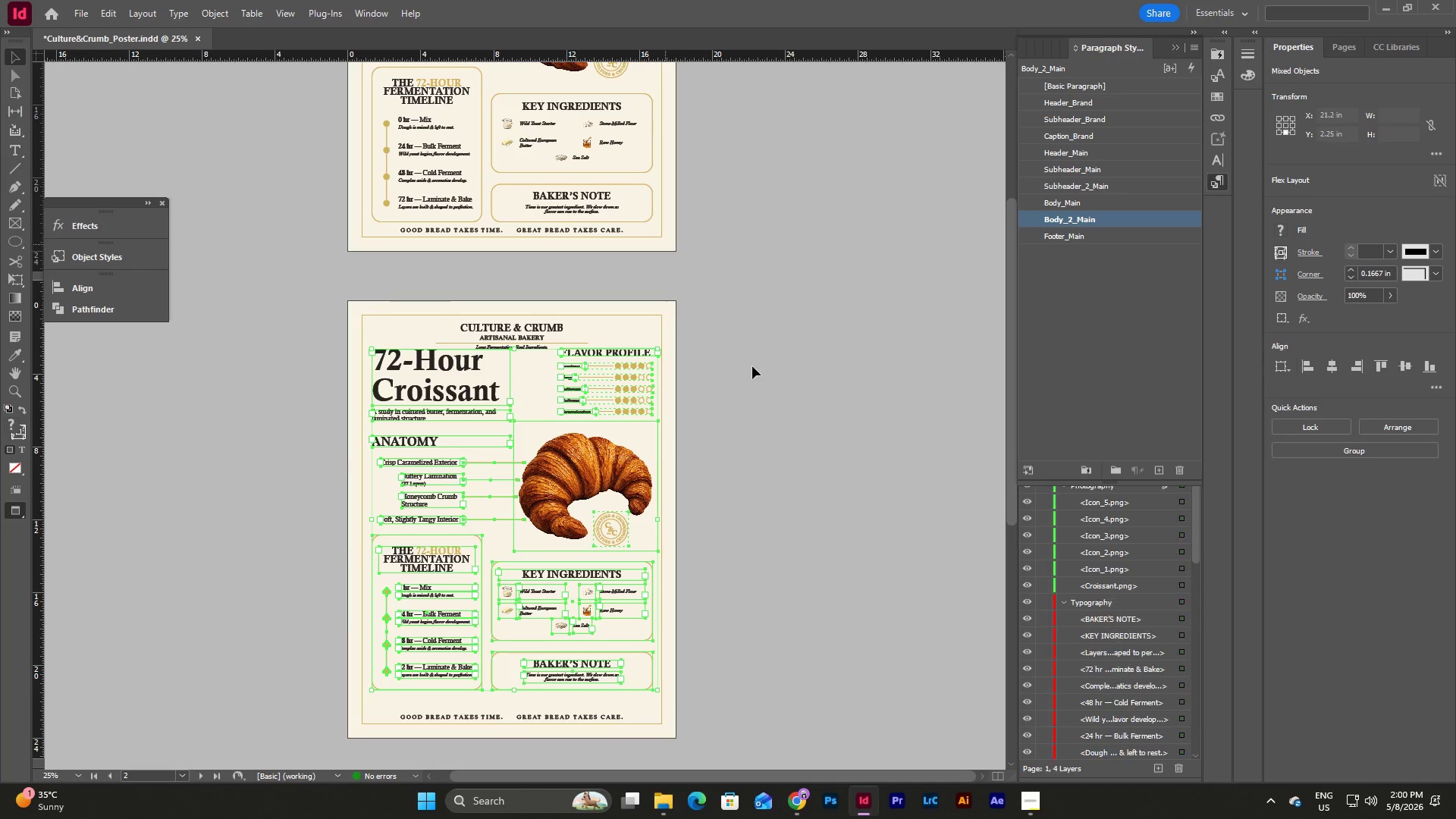 
left_click_drag(start_coordinate=[788, 579], to_coordinate=[695, 523])
 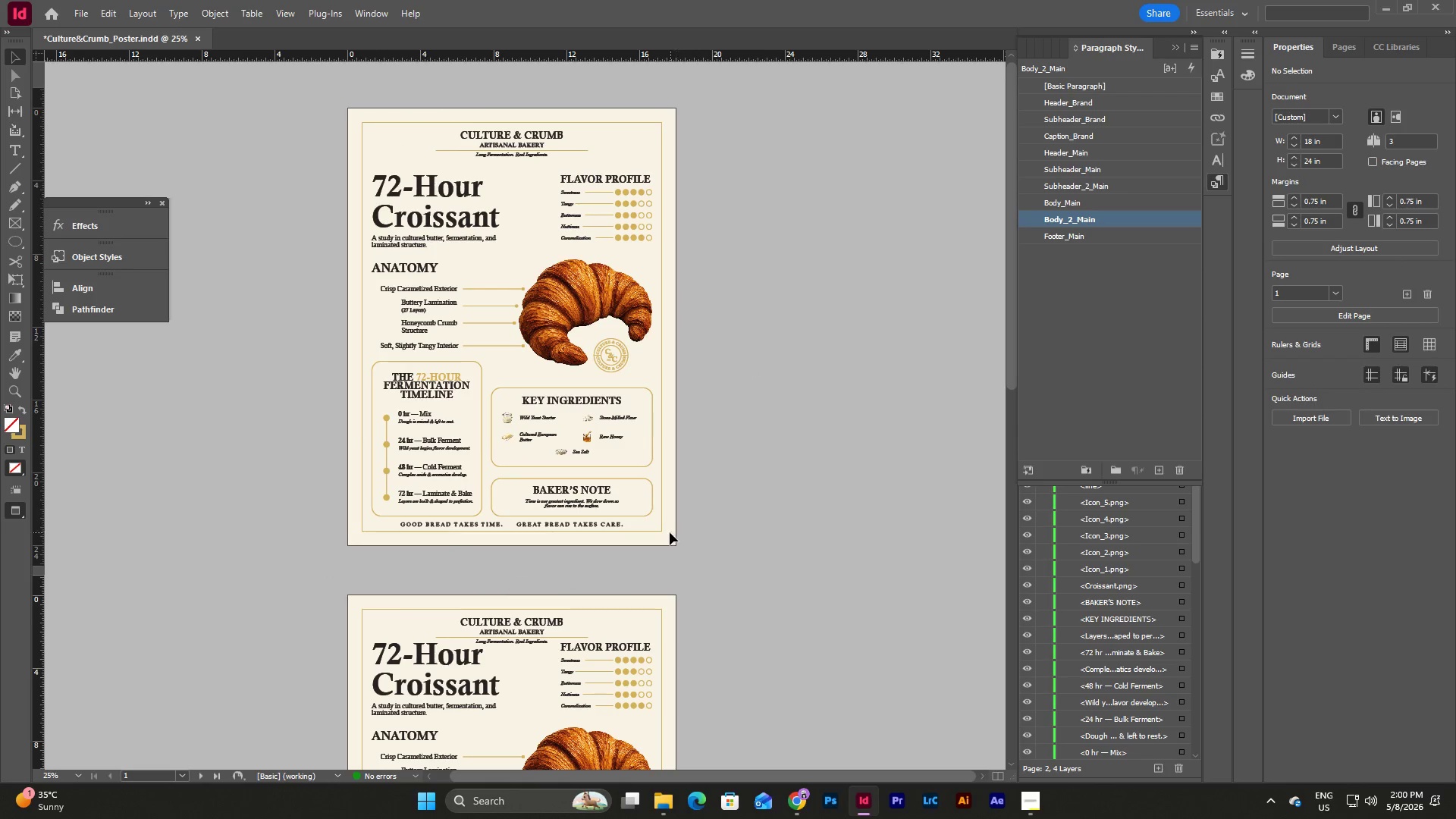 
scroll: coordinate [752, 366], scroll_direction: up, amount: 5.0
 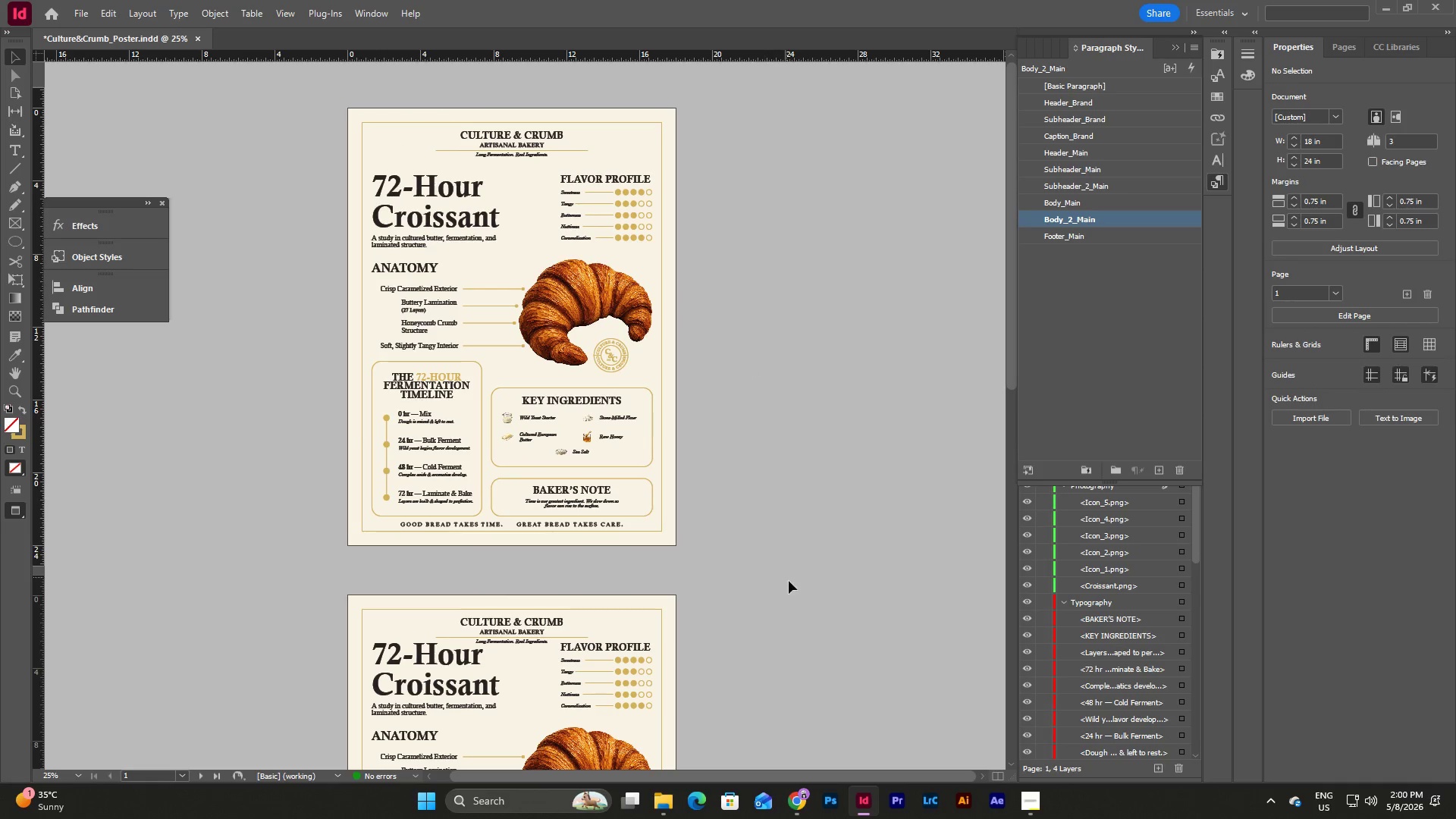 
left_click([668, 532])
 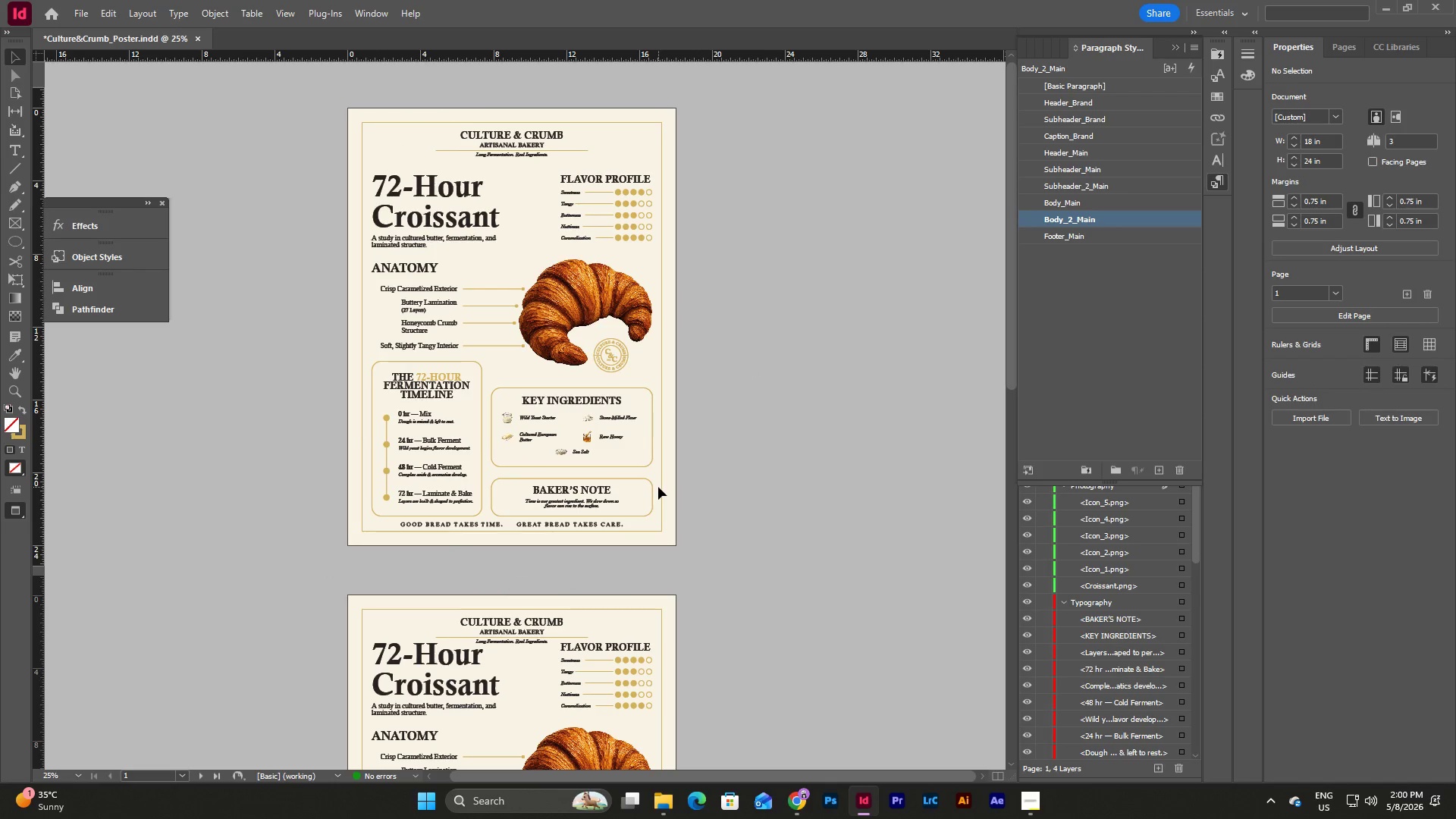 
left_click_drag(start_coordinate=[733, 544], to_coordinate=[231, 86])
 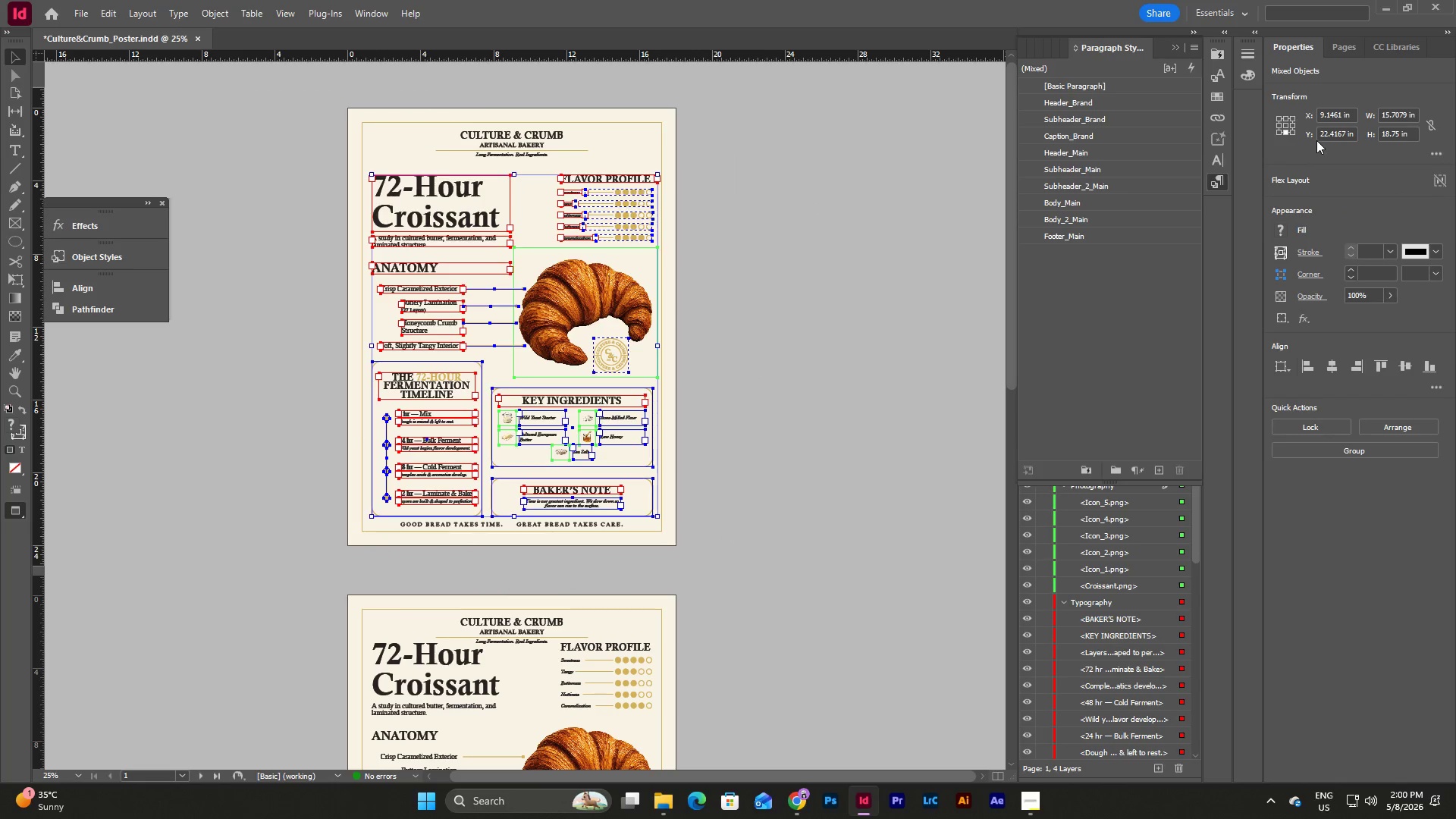 
left_click_drag(start_coordinate=[1322, 133], to_coordinate=[1374, 139])
 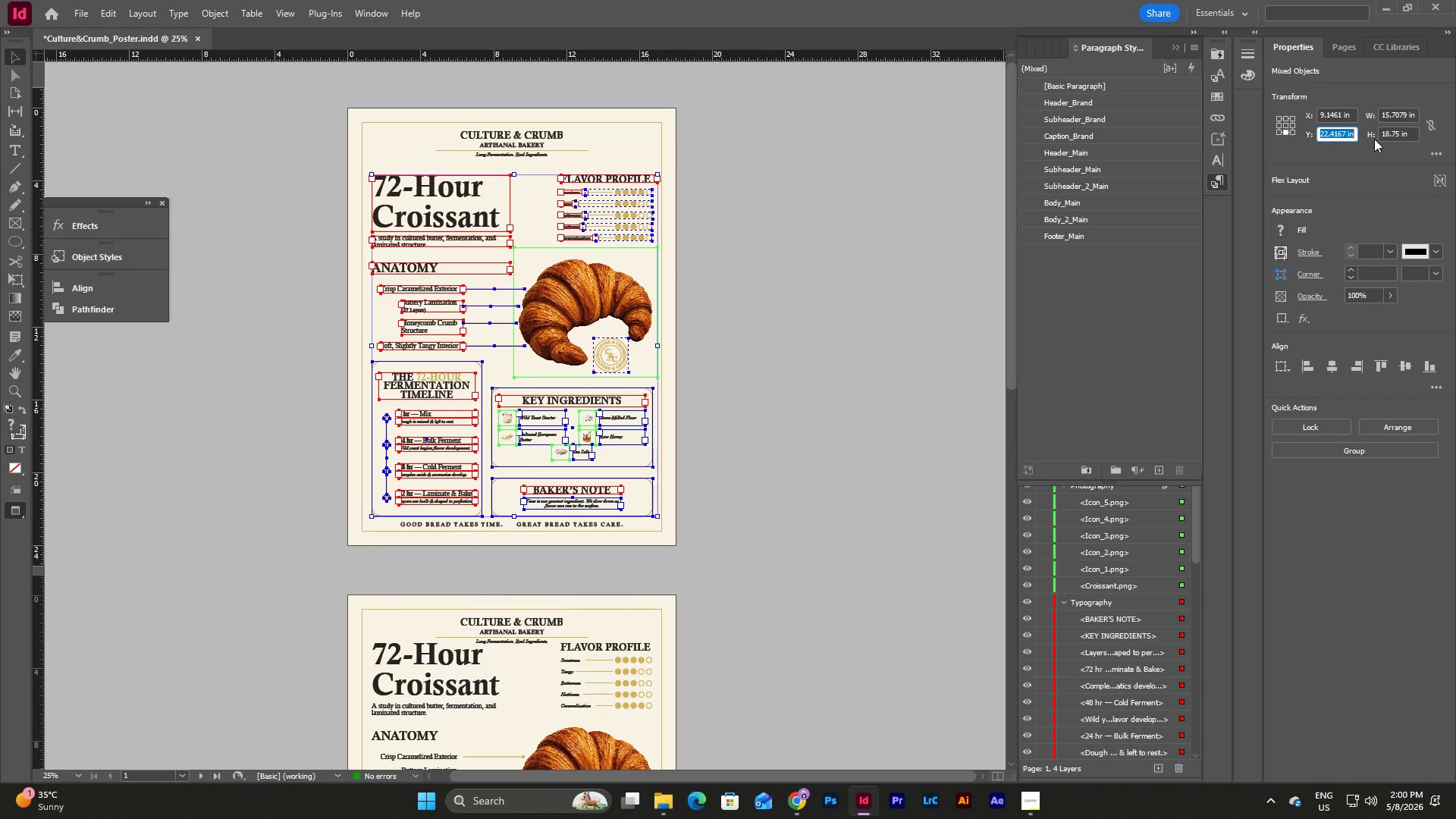 
key(Control+C)
 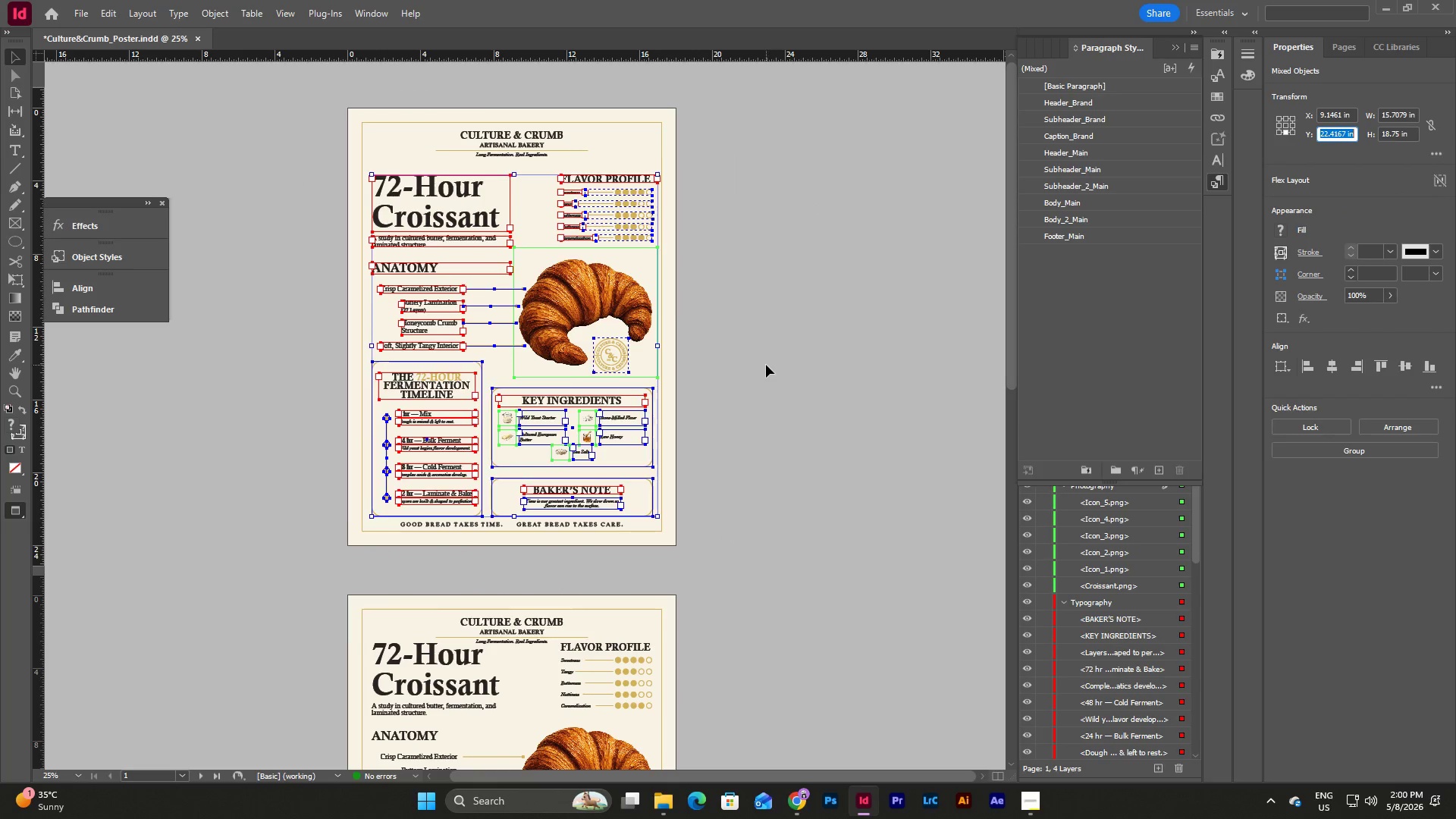 
left_click([761, 590])
 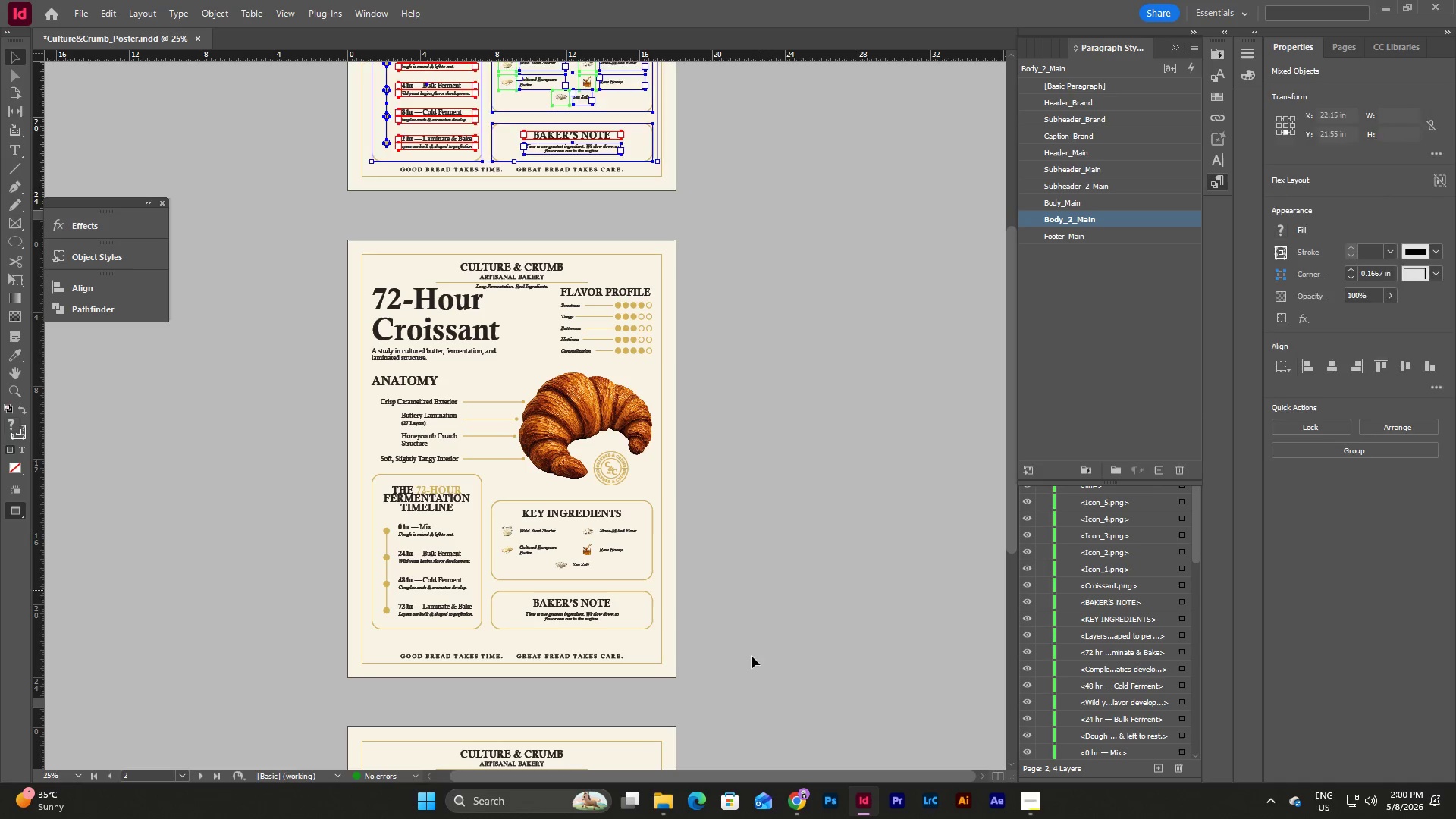 
scroll: coordinate [774, 365], scroll_direction: down, amount: 6.0
 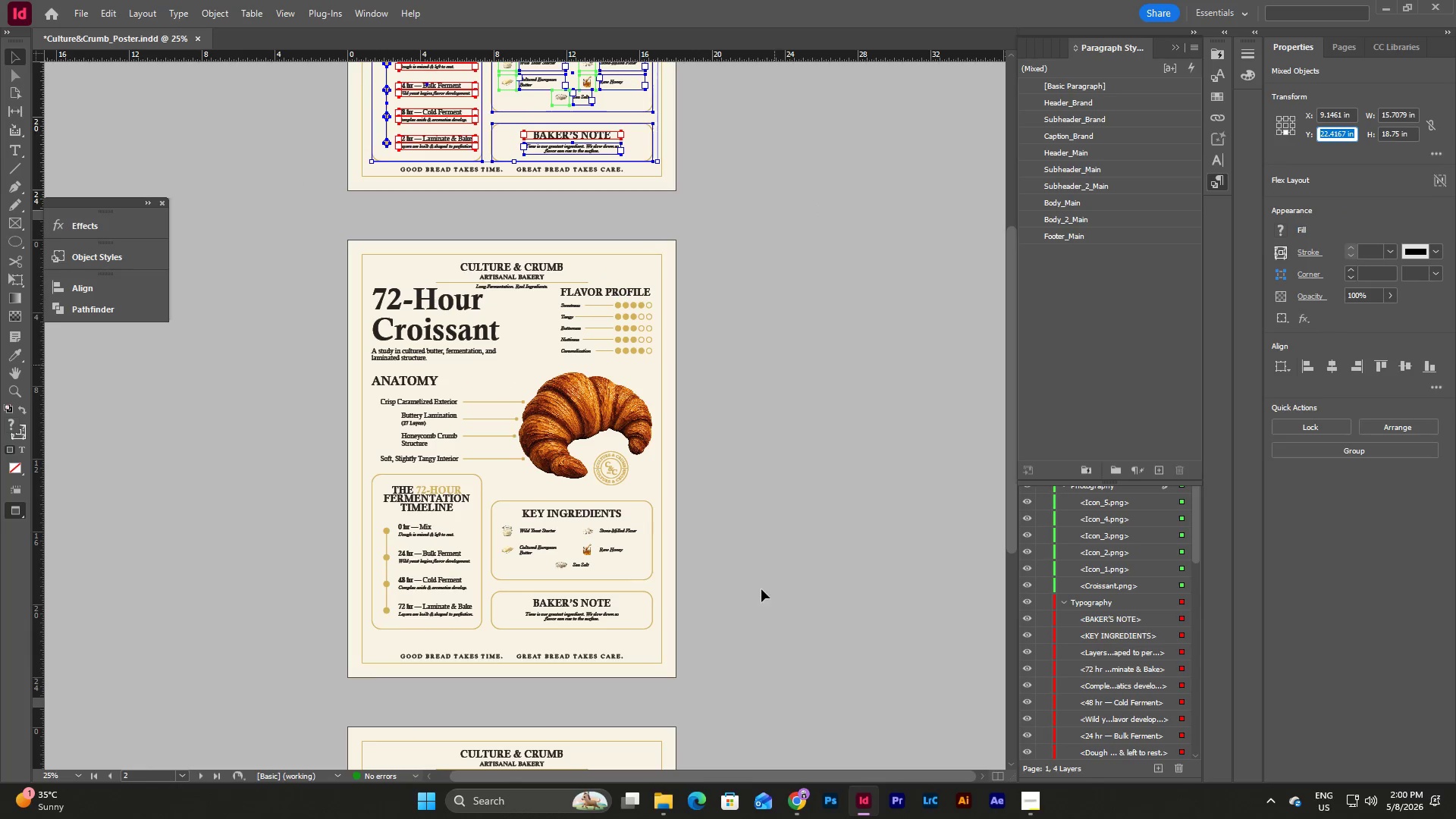 
left_click_drag(start_coordinate=[752, 662], to_coordinate=[284, 203])
 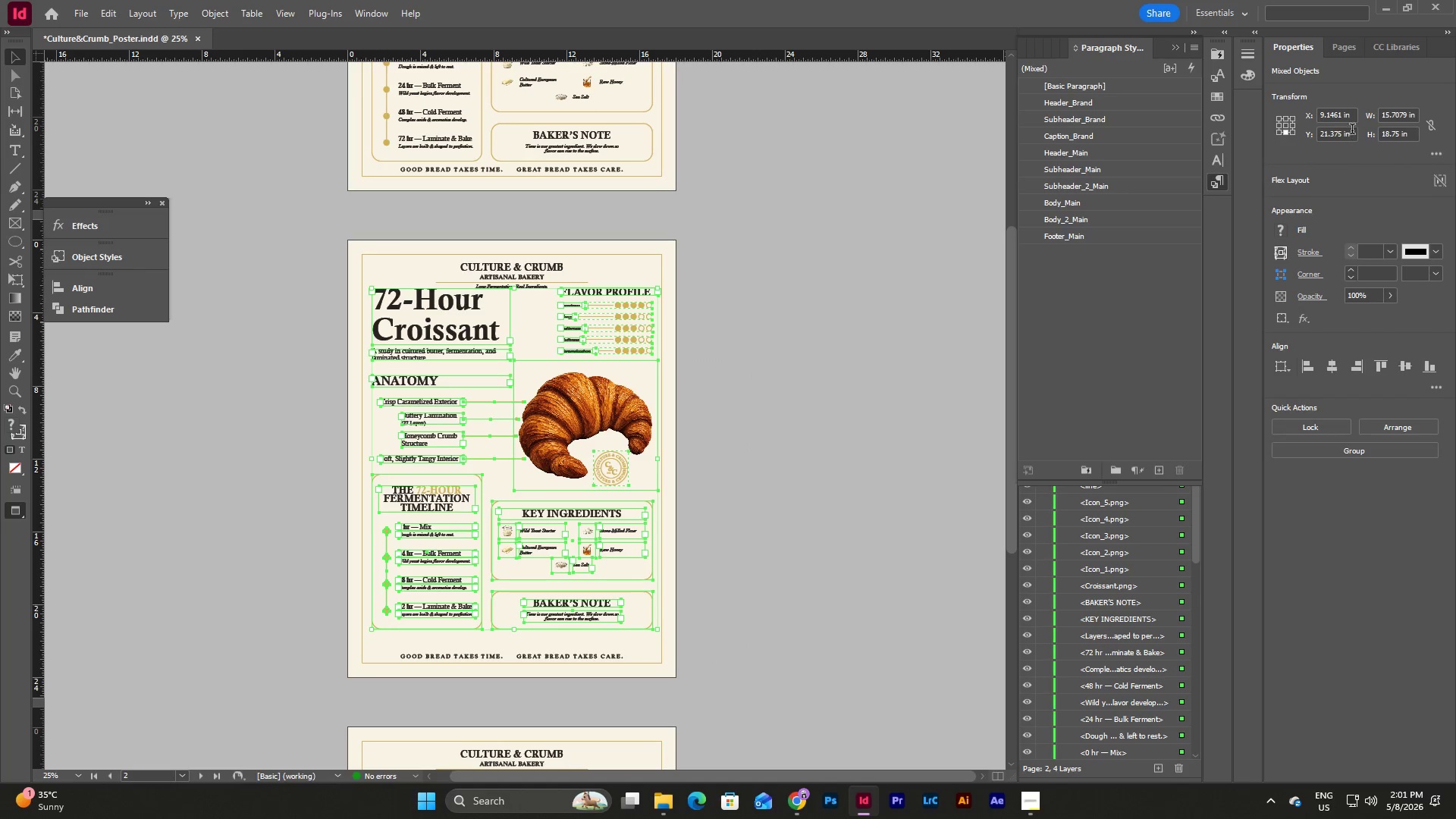 
left_click_drag(start_coordinate=[1352, 131], to_coordinate=[1301, 130])
 